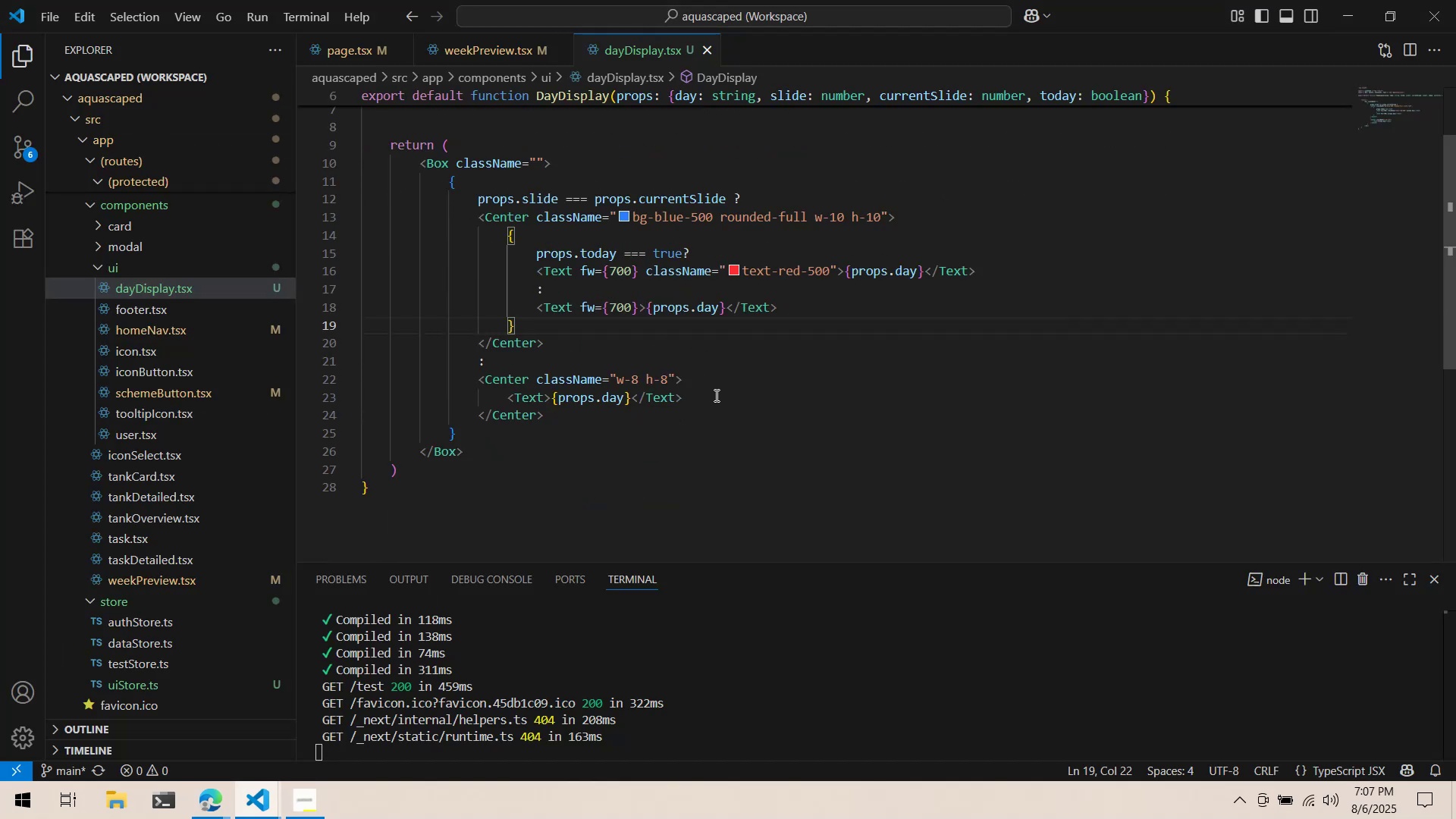 
left_click([724, 381])
 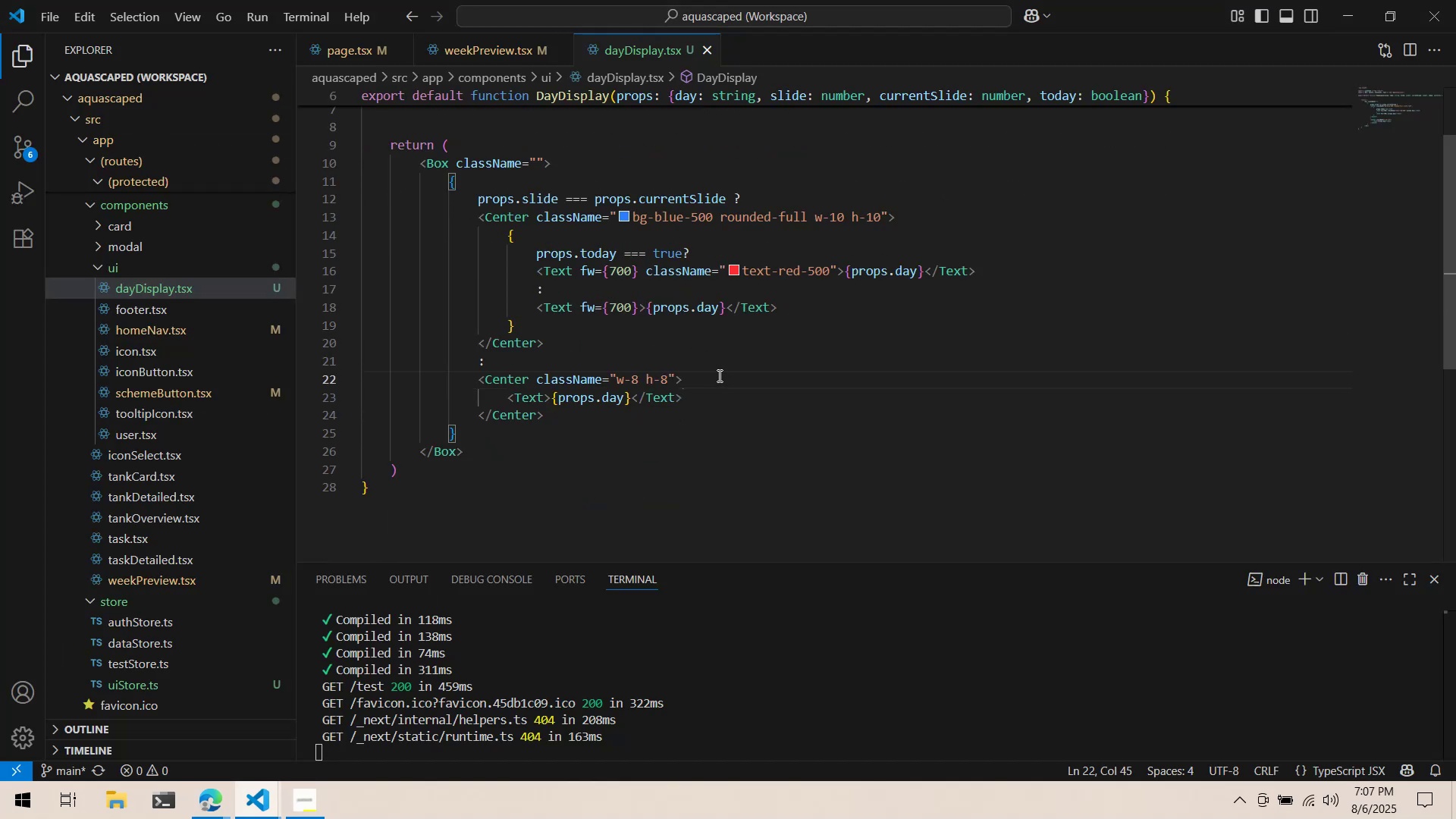 
key(Enter)
 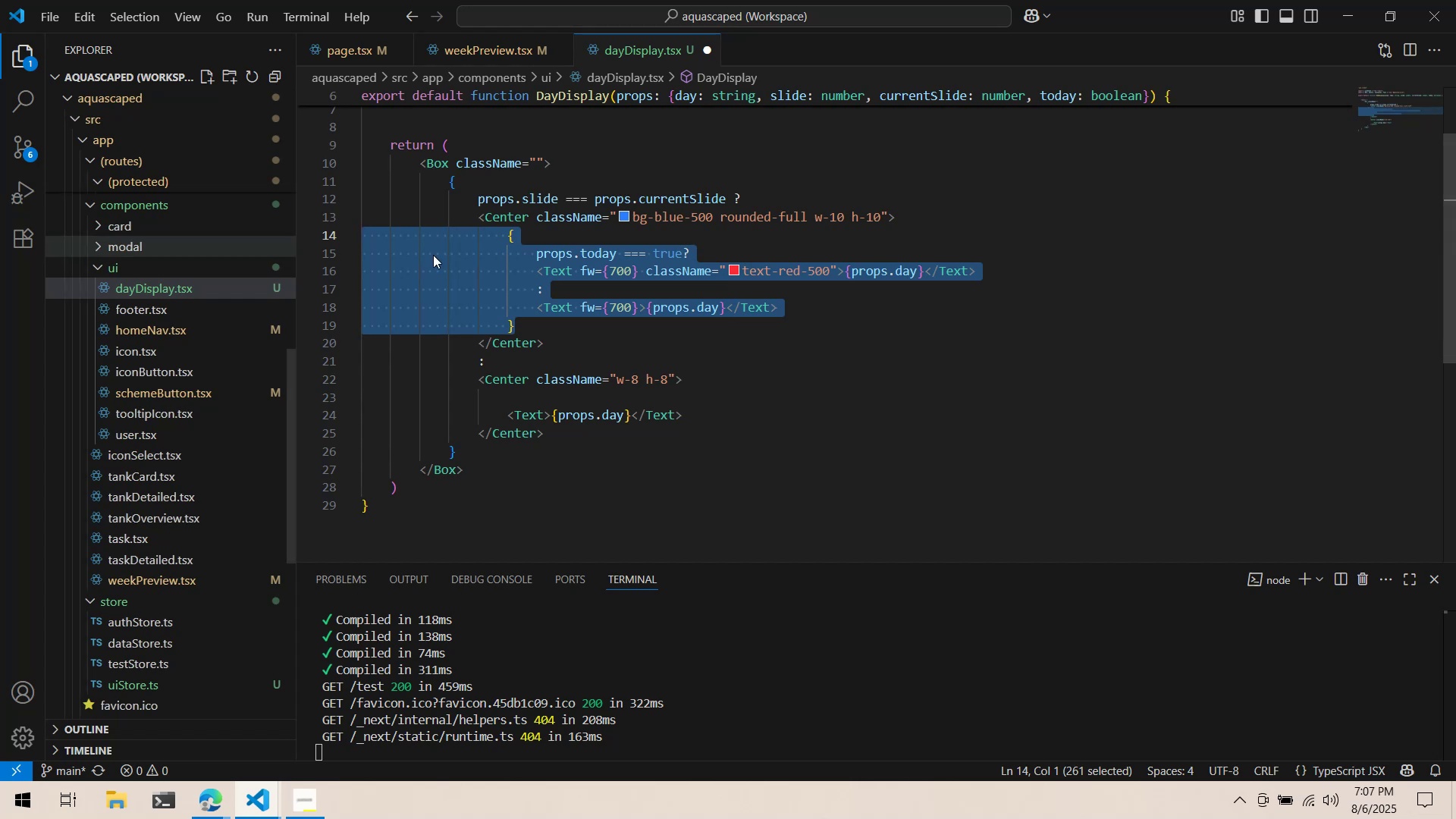 
double_click([695, 397])
 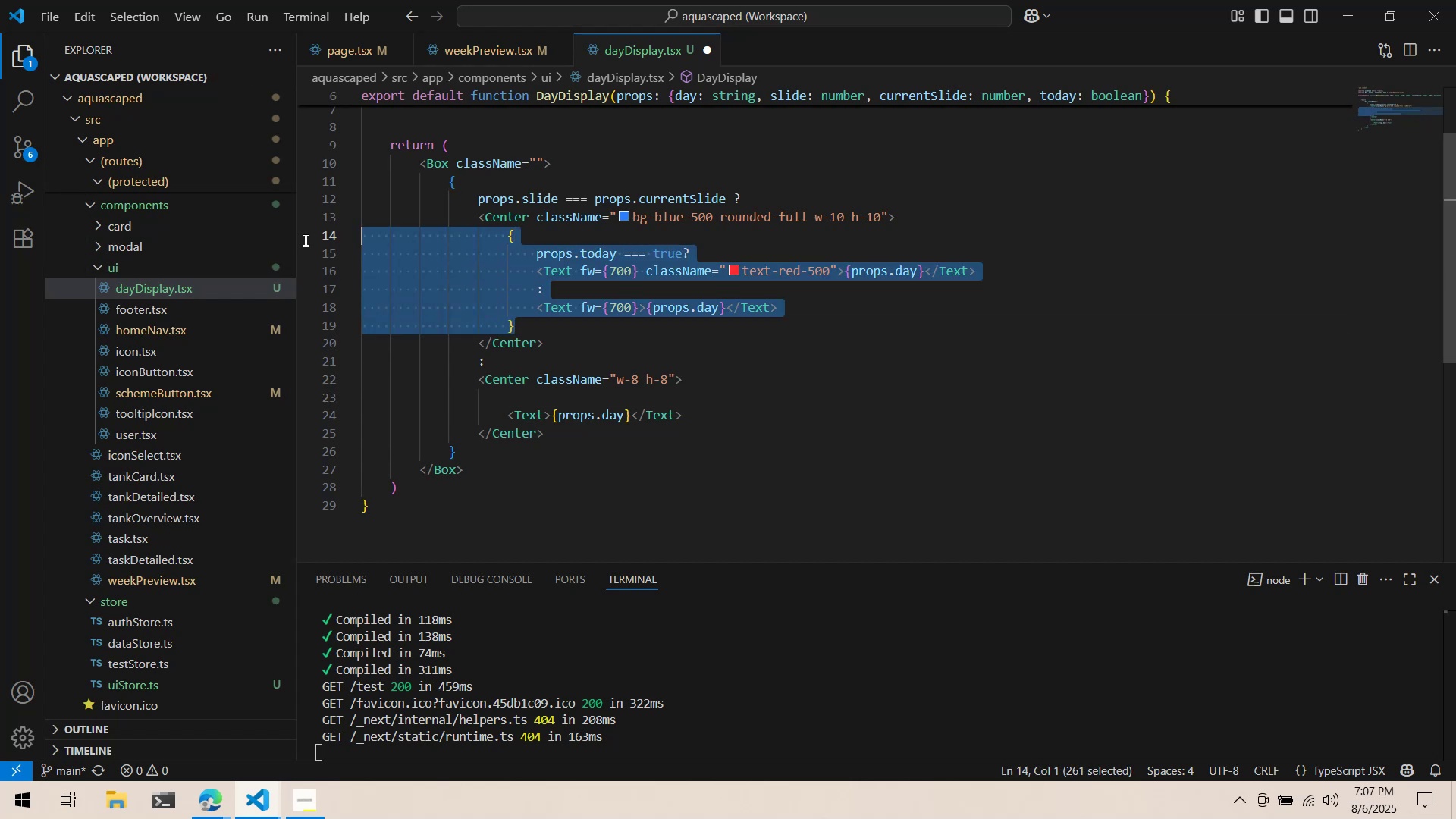 
hold_key(key=ControlLeft, duration=0.77)
 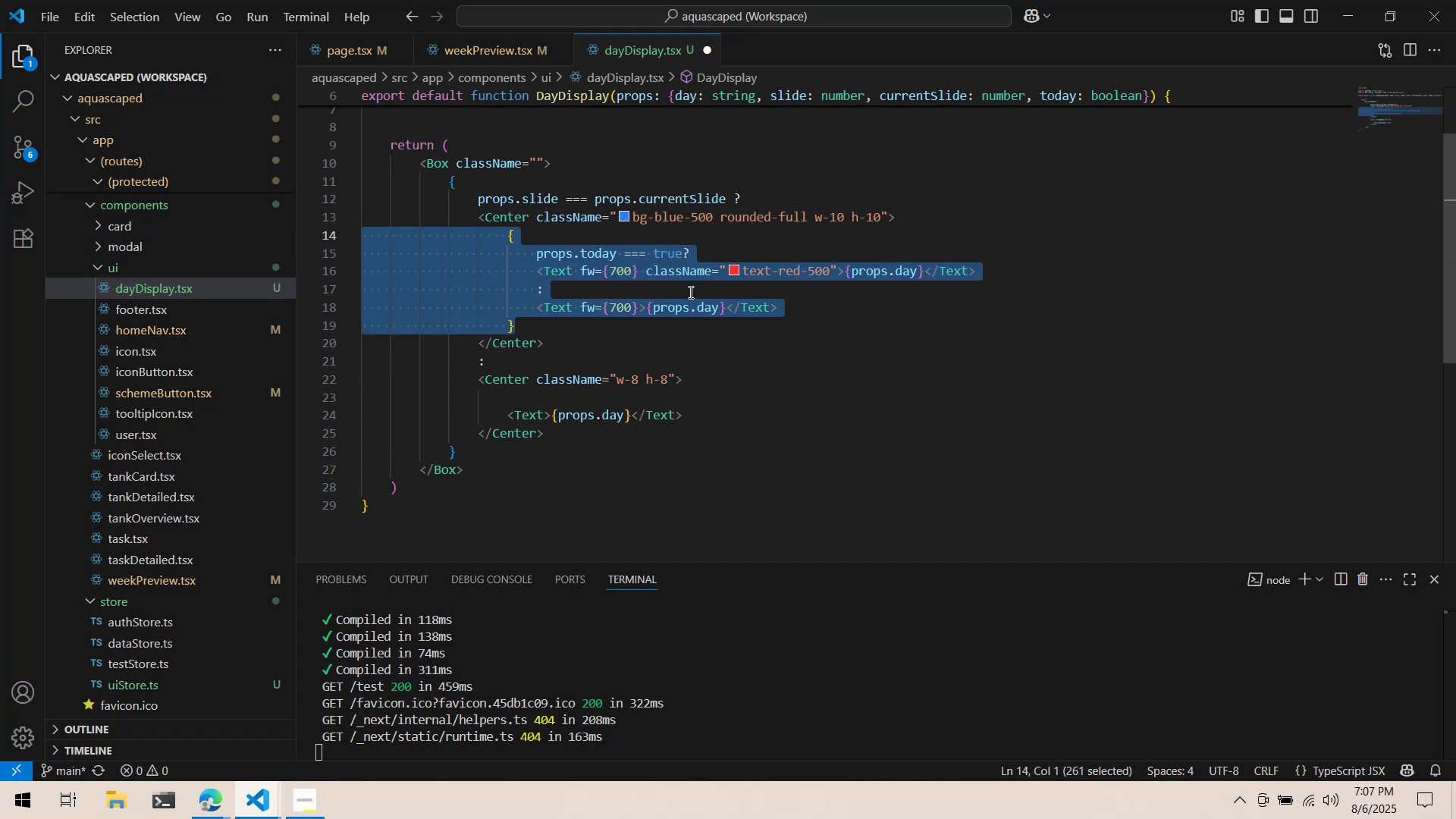 
left_click([689, 285])
 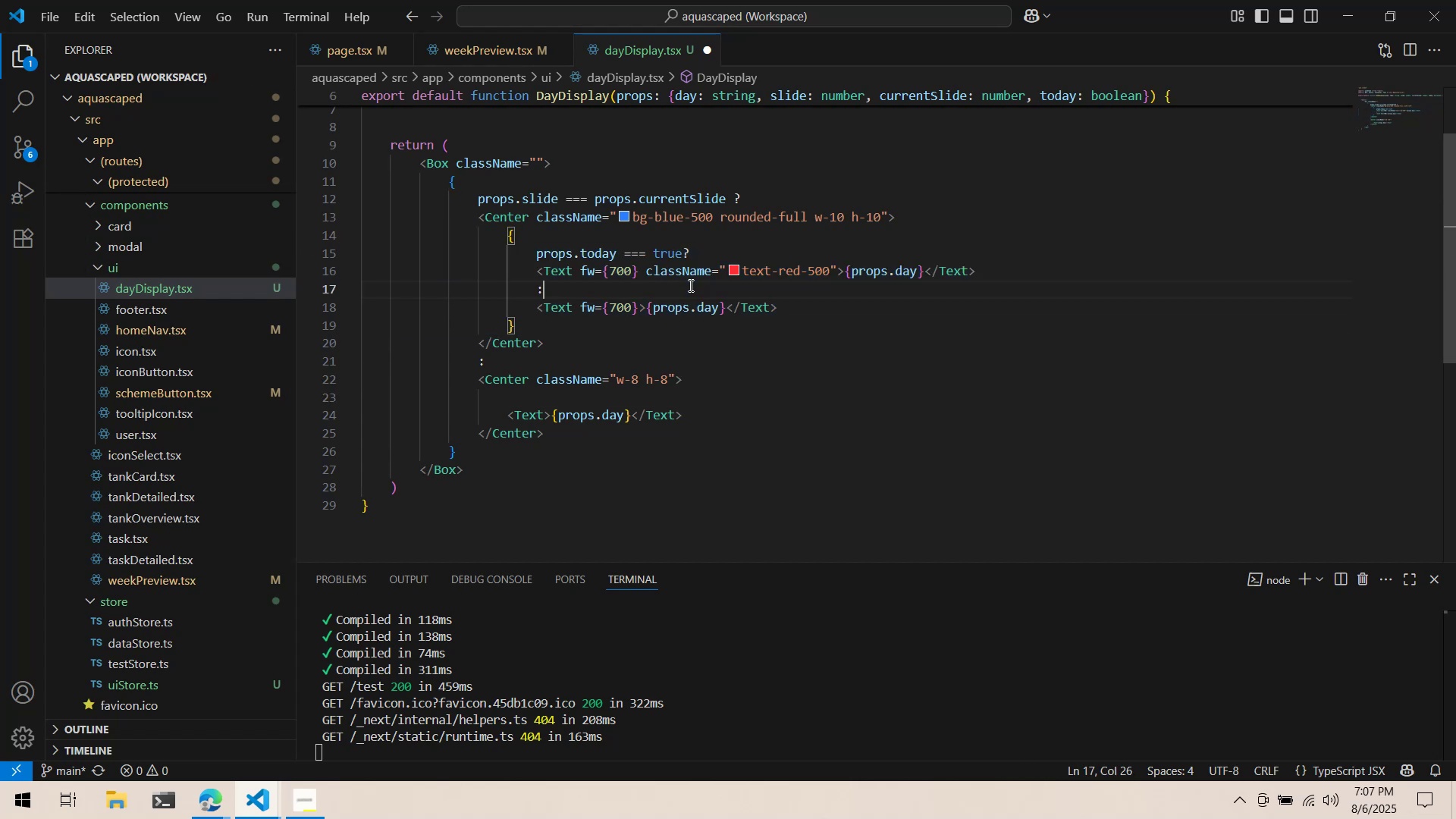 
key(Alt+AltLeft)
 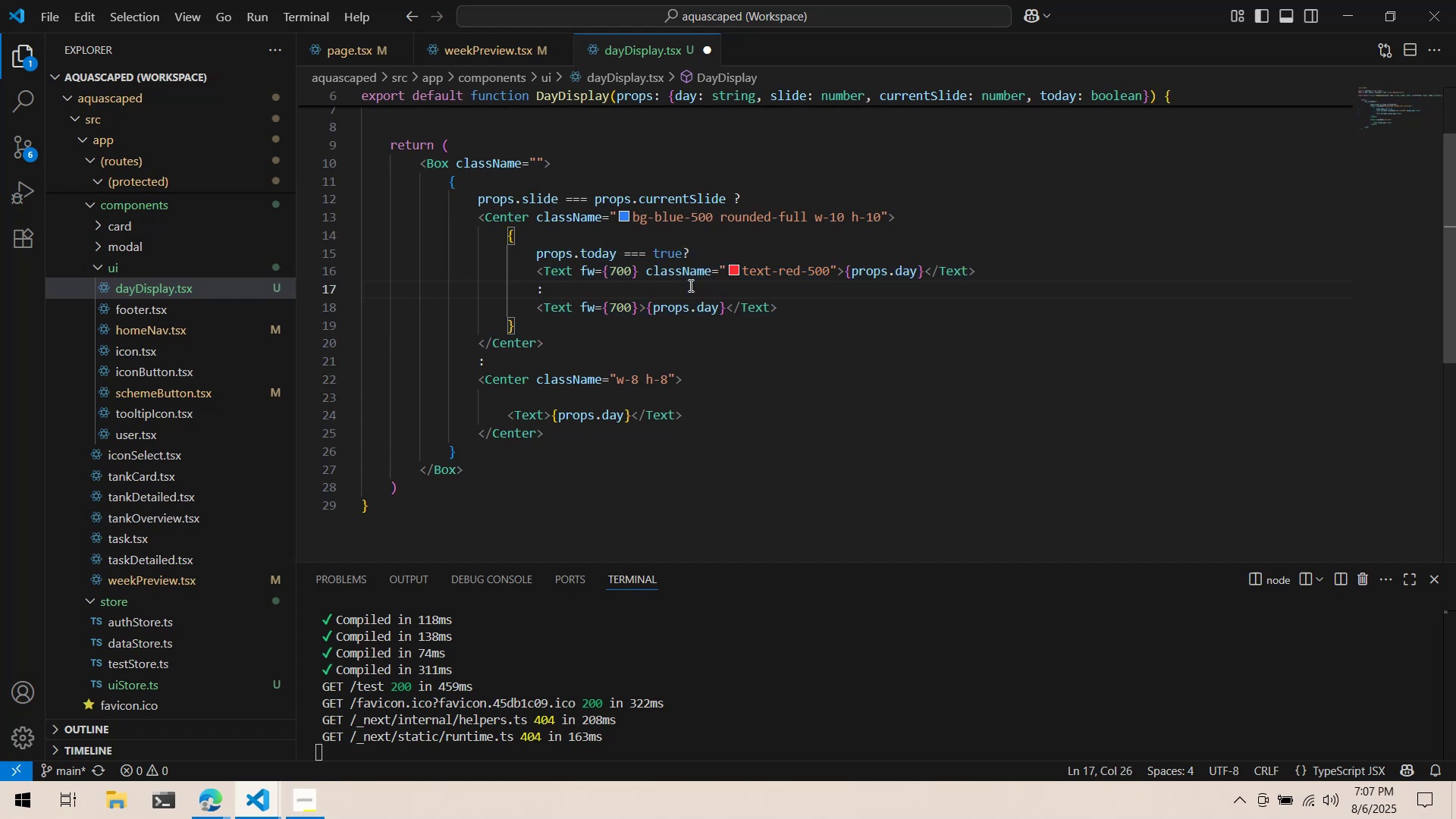 
key(Alt+Tab)
 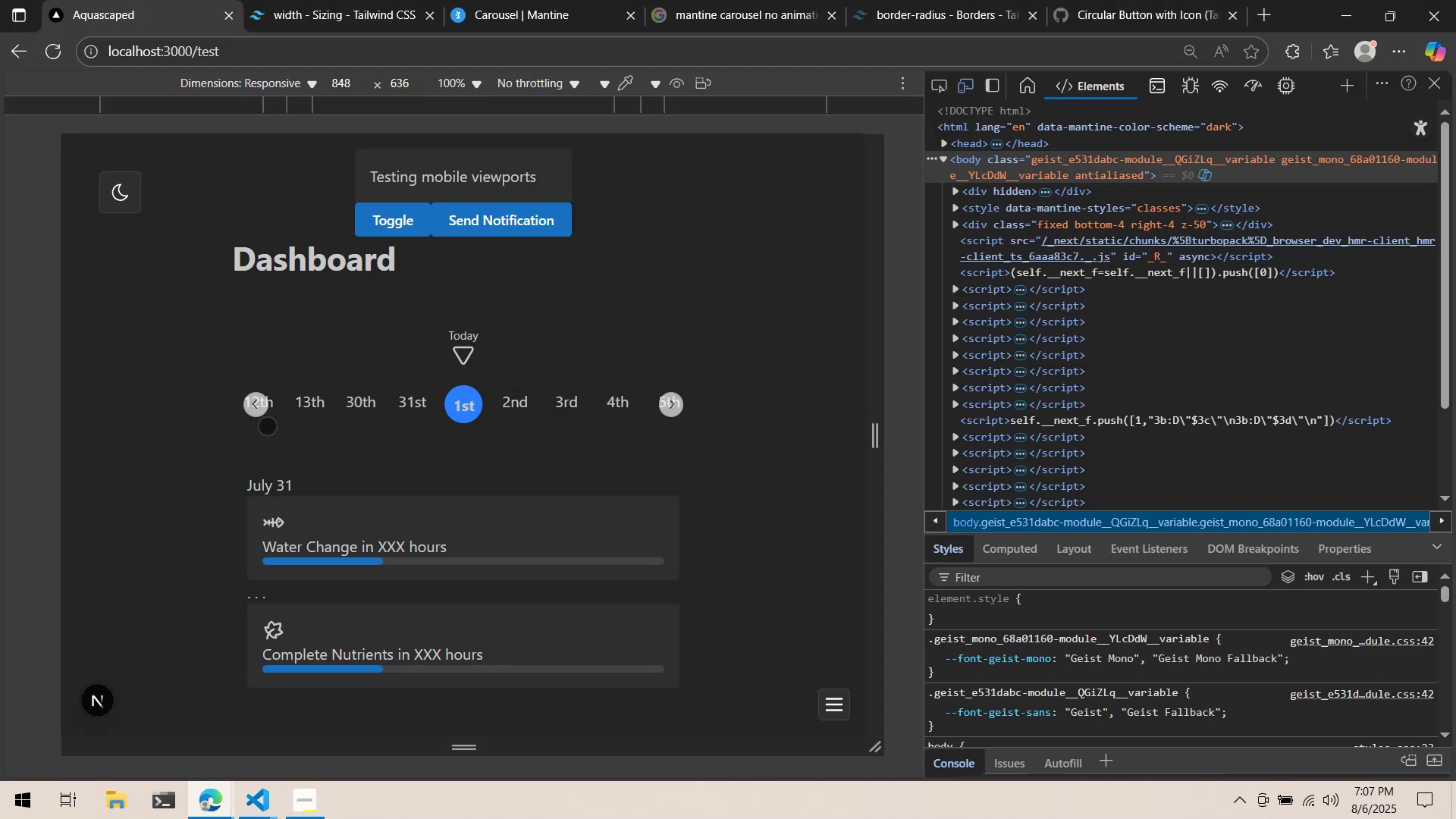 
key(Alt+AltLeft)
 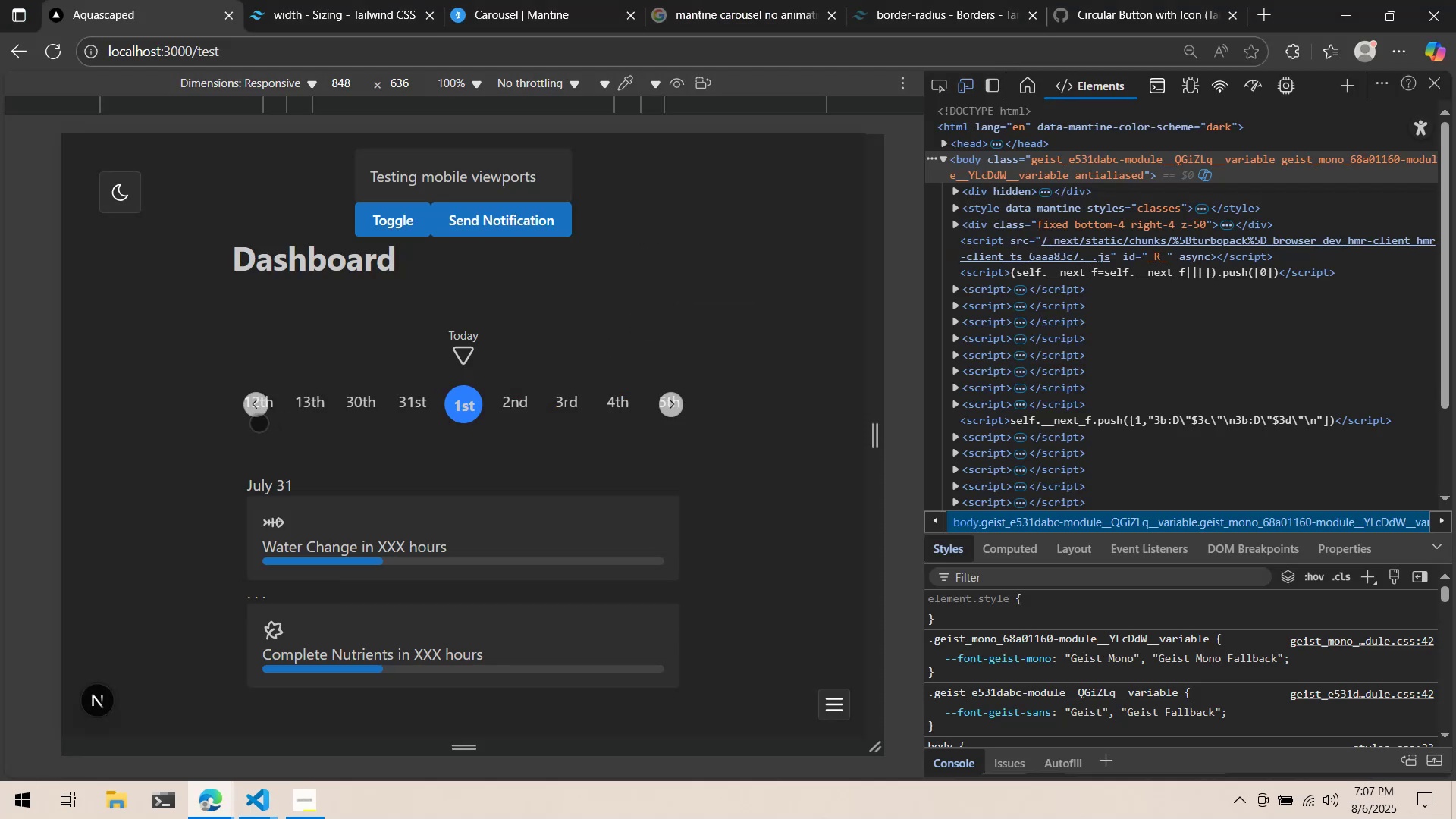 
key(Alt+Tab)
 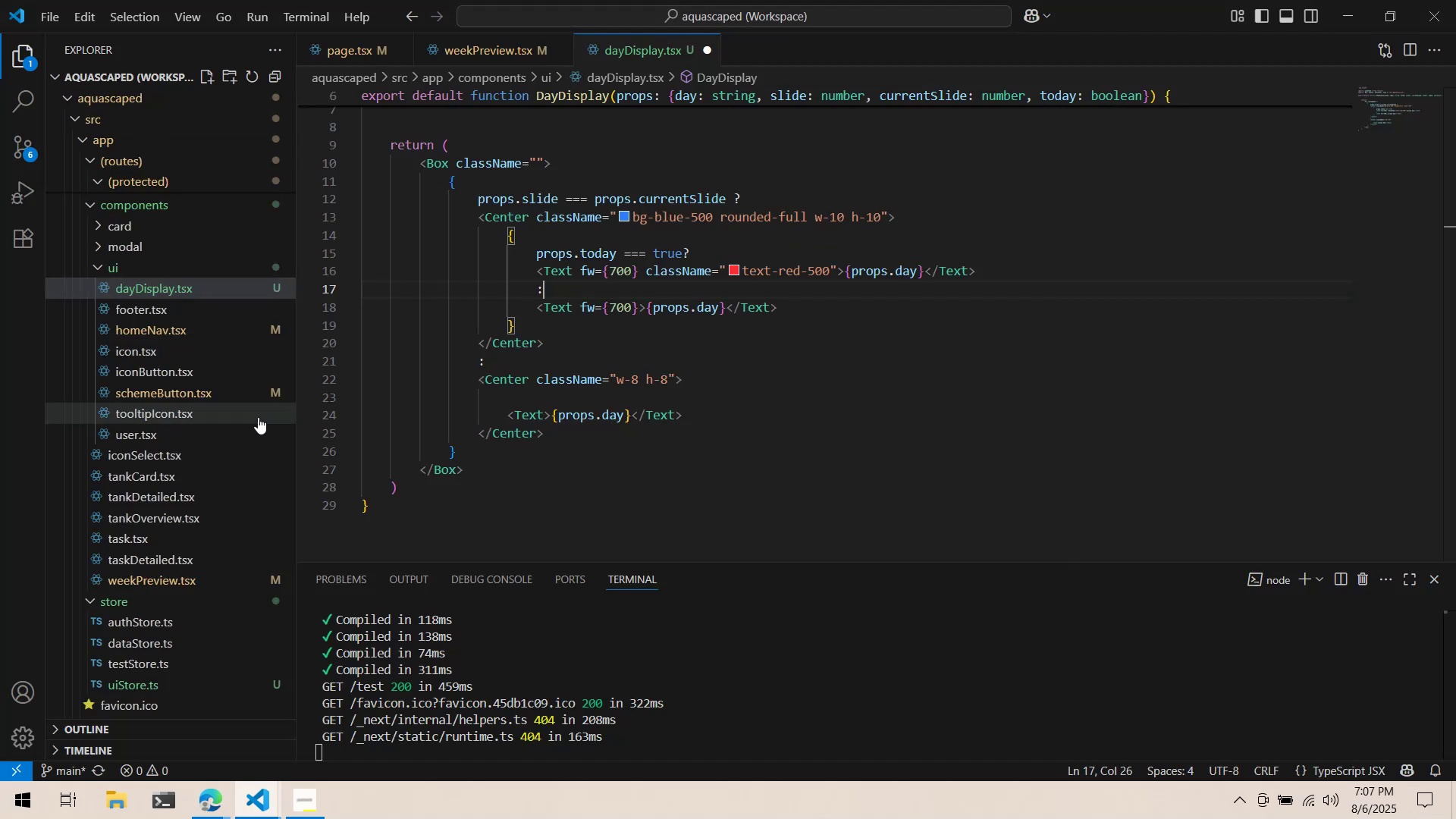 
key(Alt+AltLeft)
 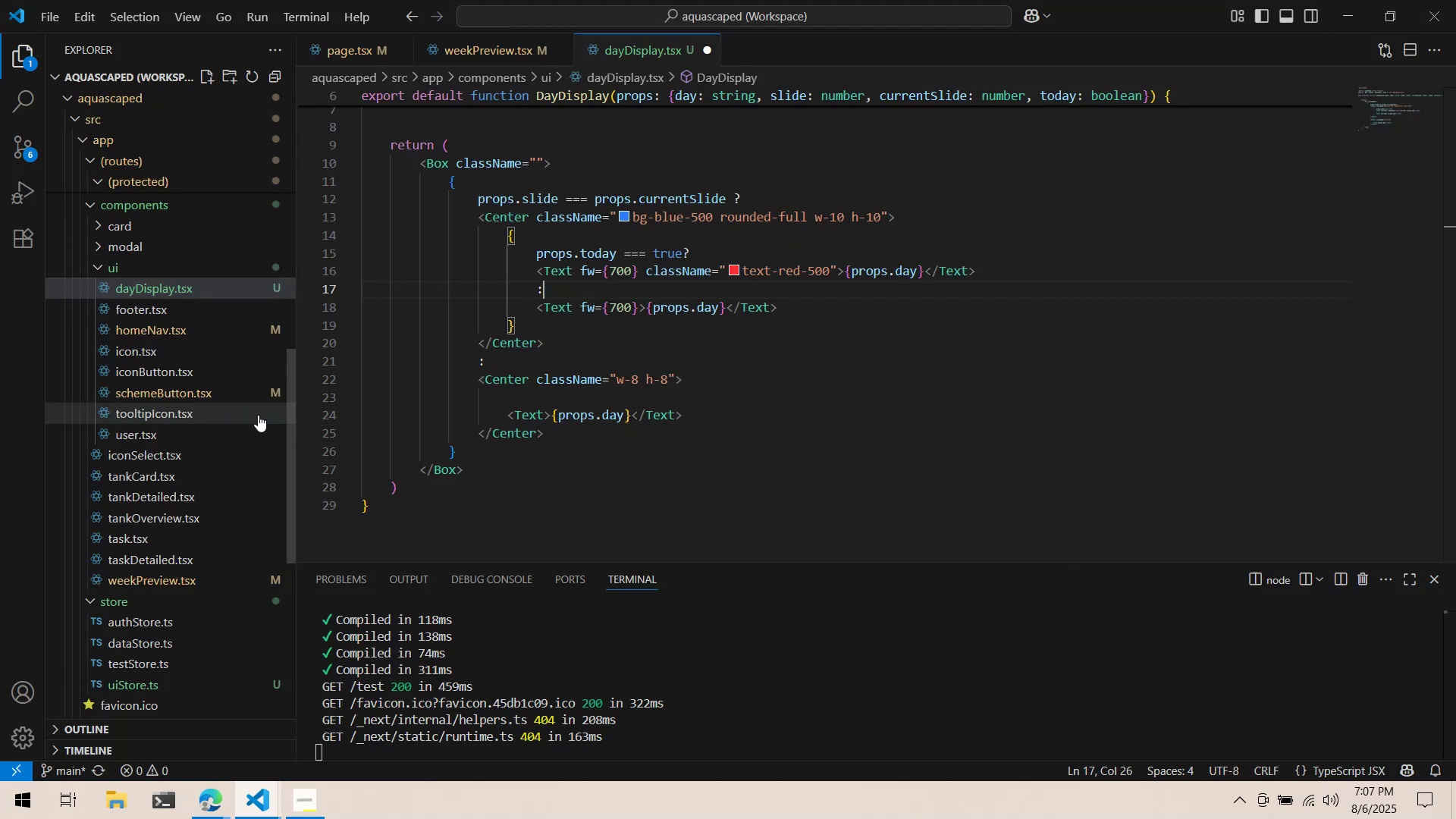 
key(Alt+Tab)
 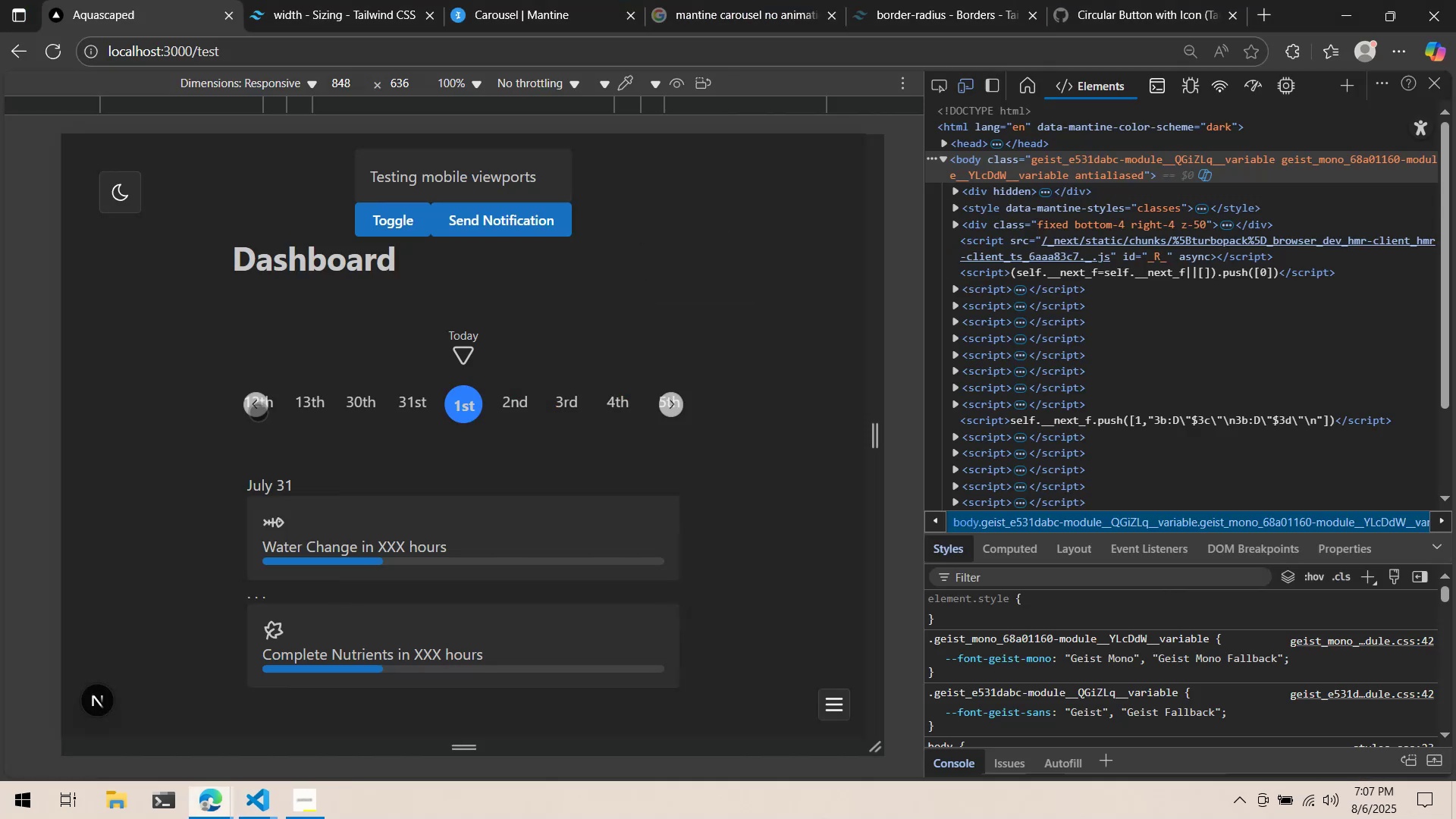 
left_click([258, 412])
 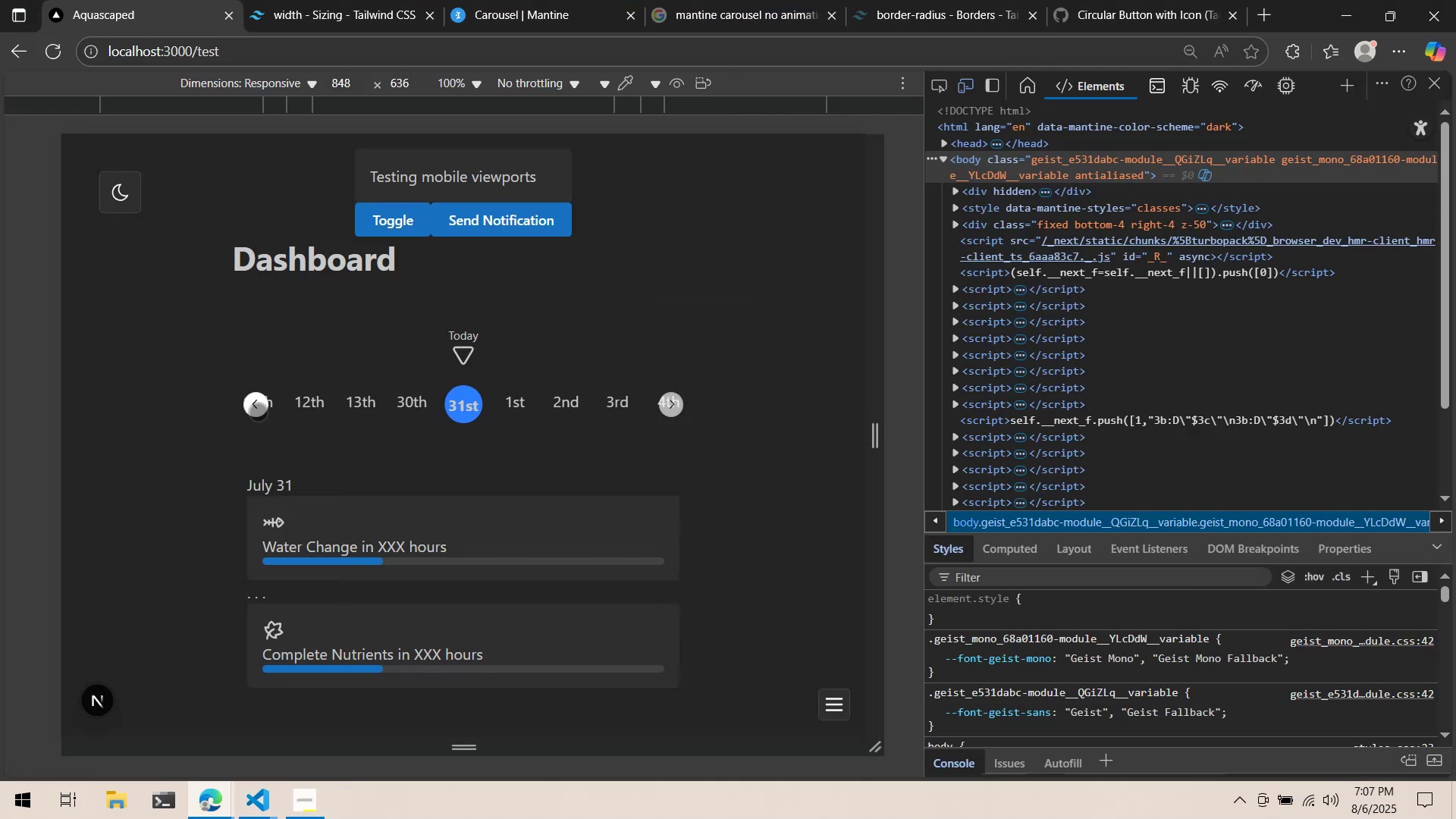 
left_click([258, 412])
 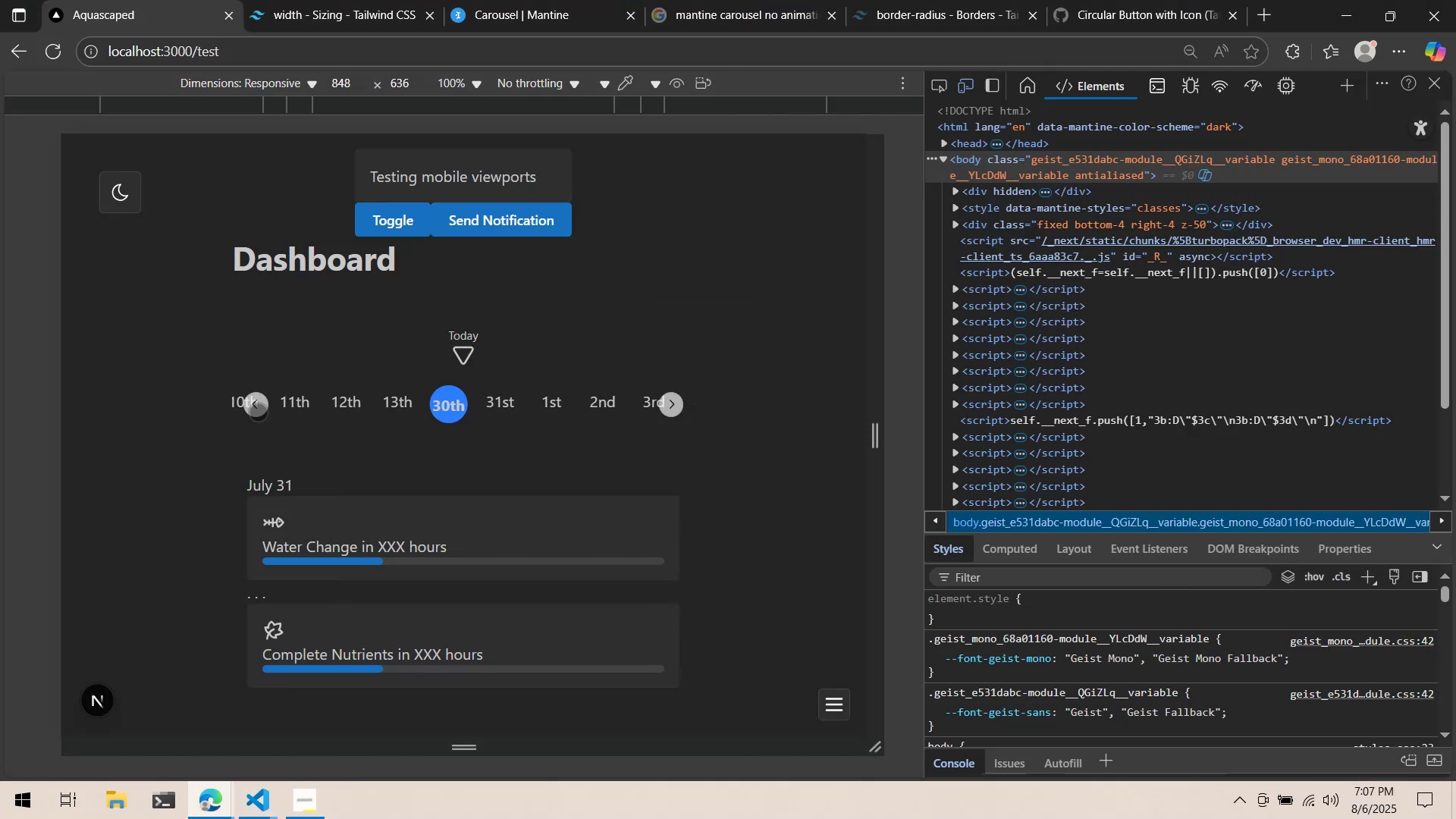 
key(Alt+AltLeft)
 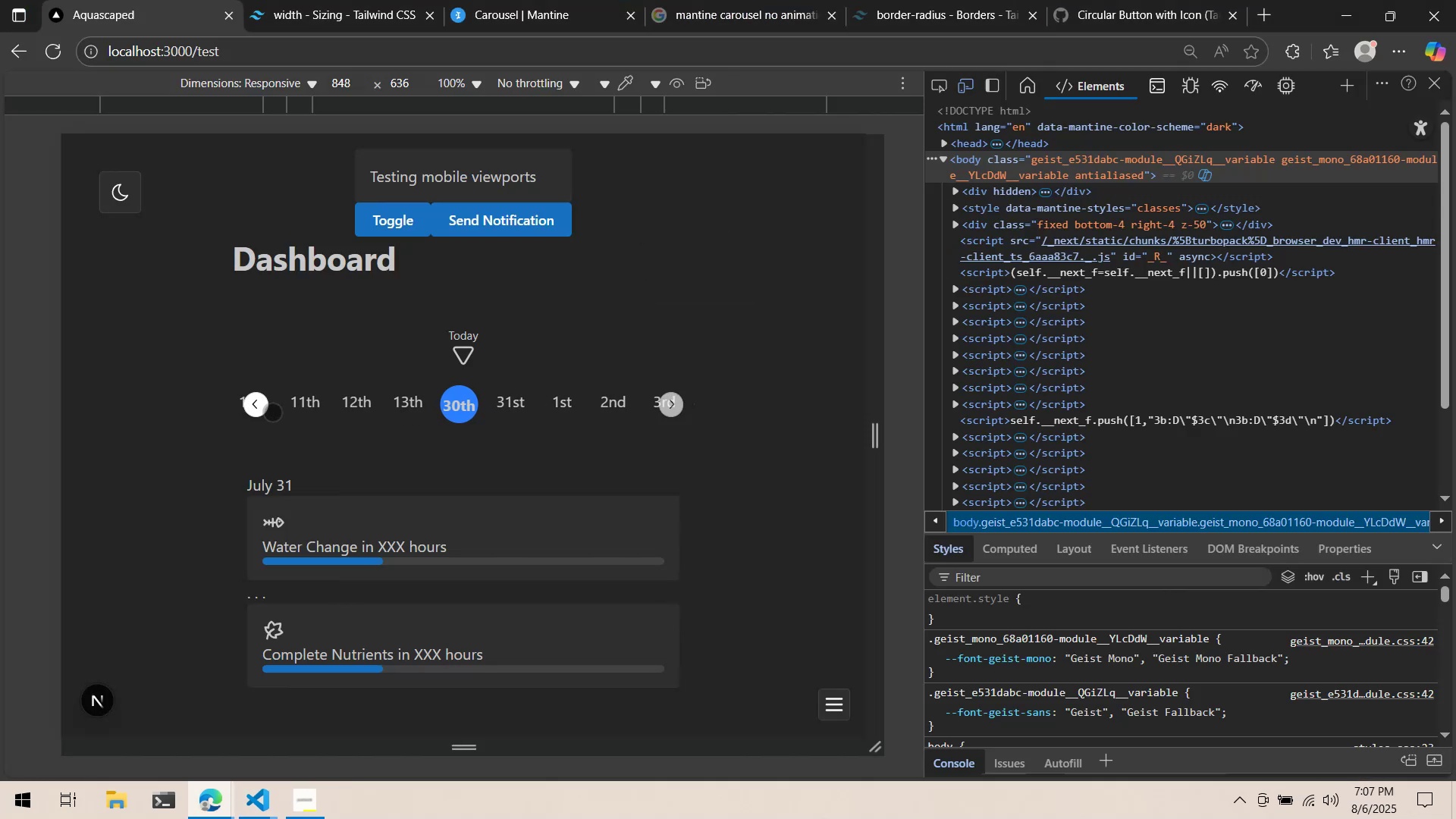 
key(Alt+Tab)
 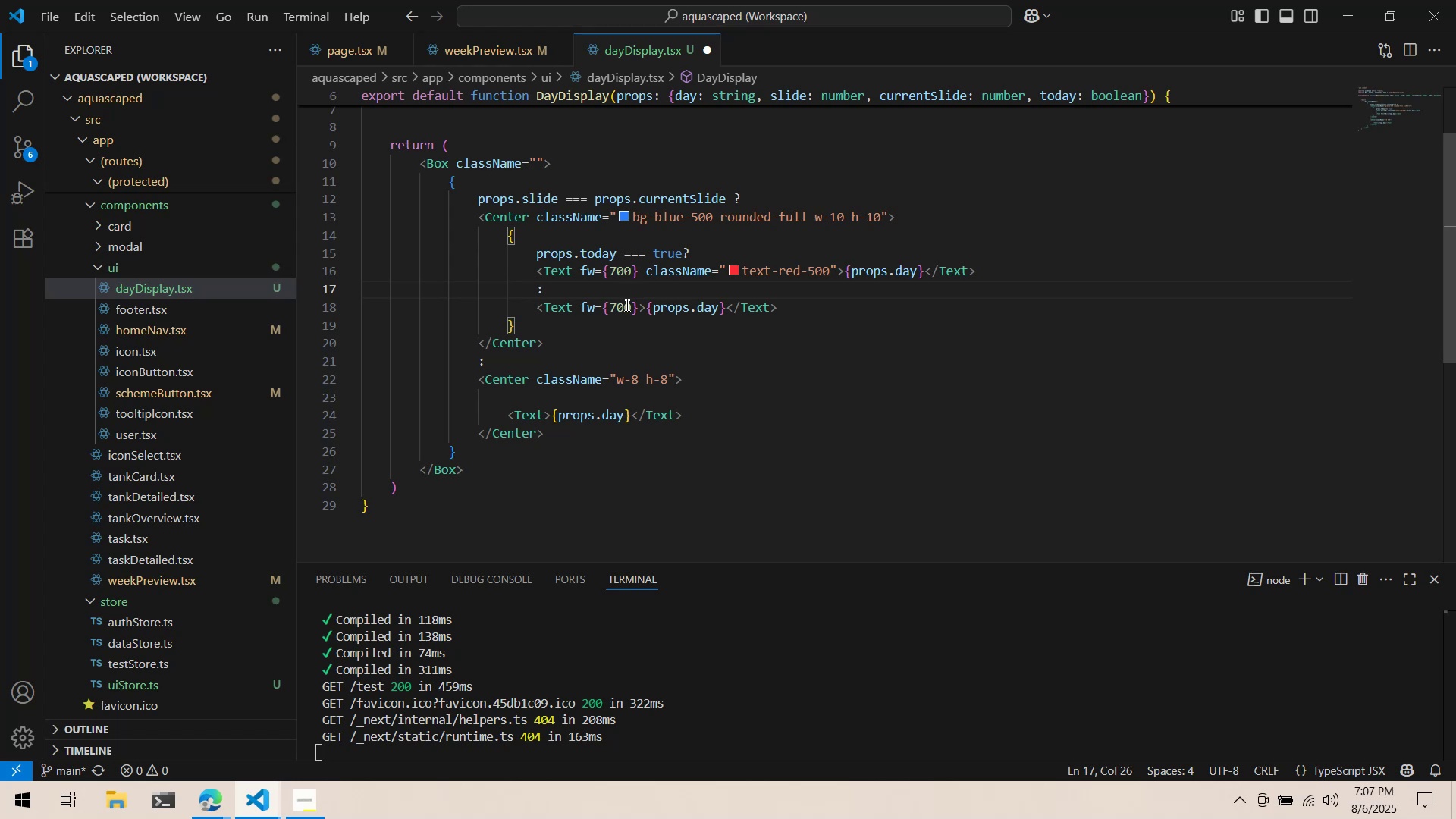 
wait(5.38)
 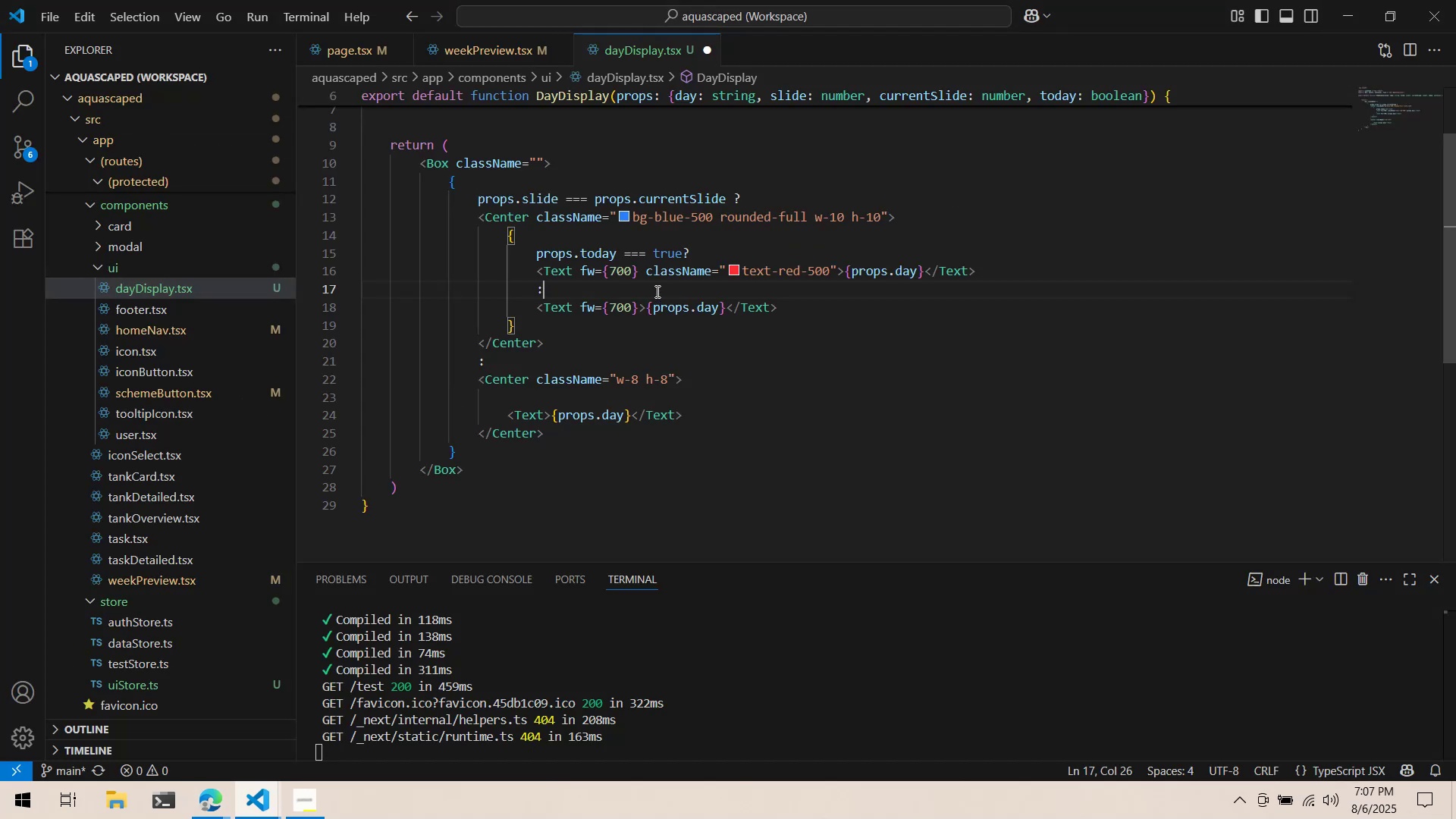 
key(Shift+BracketLeft)
 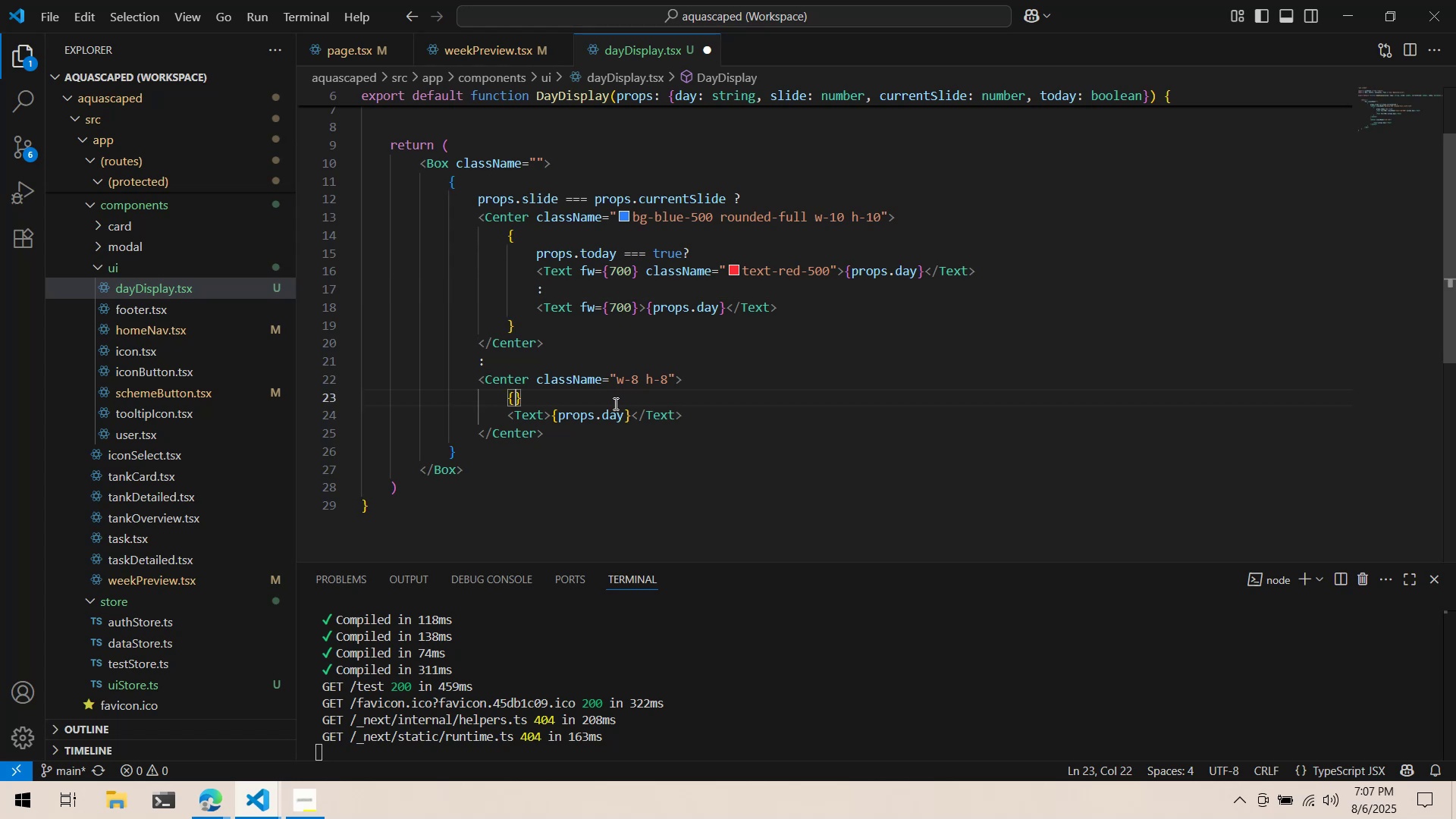 
key(Enter)
 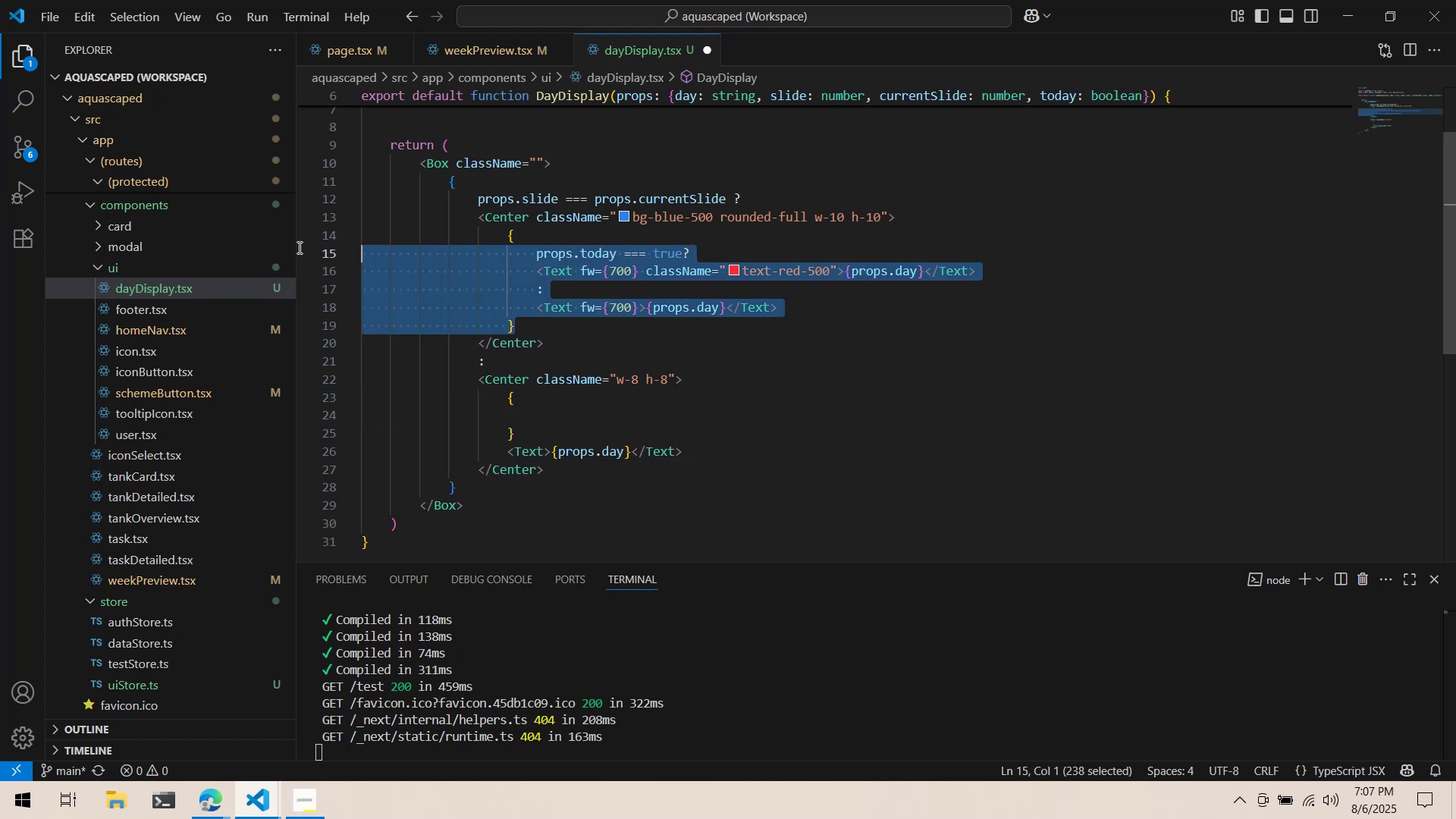 
key(Control+ControlLeft)
 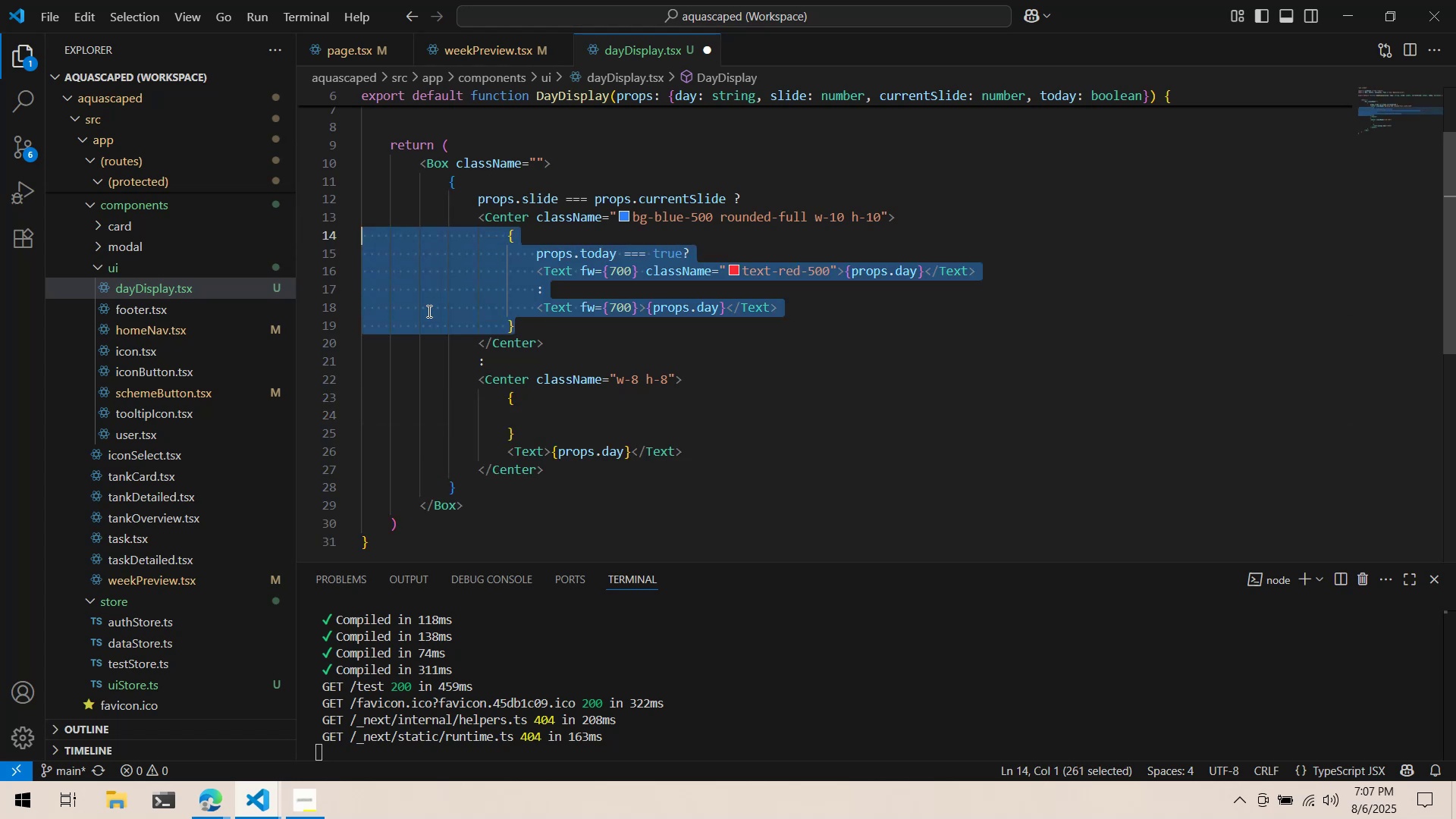 
key(Control+C)
 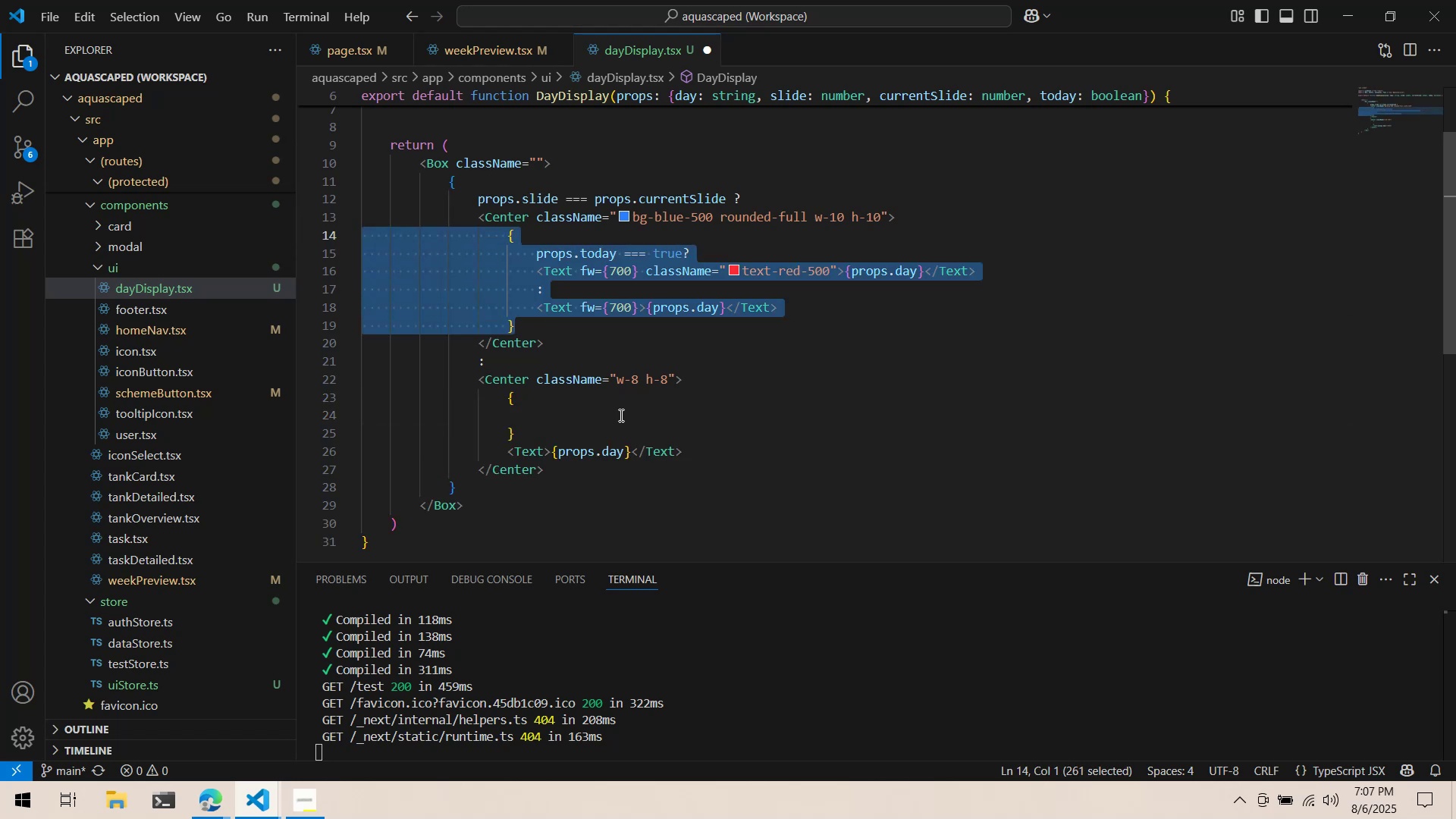 
left_click([620, 415])
 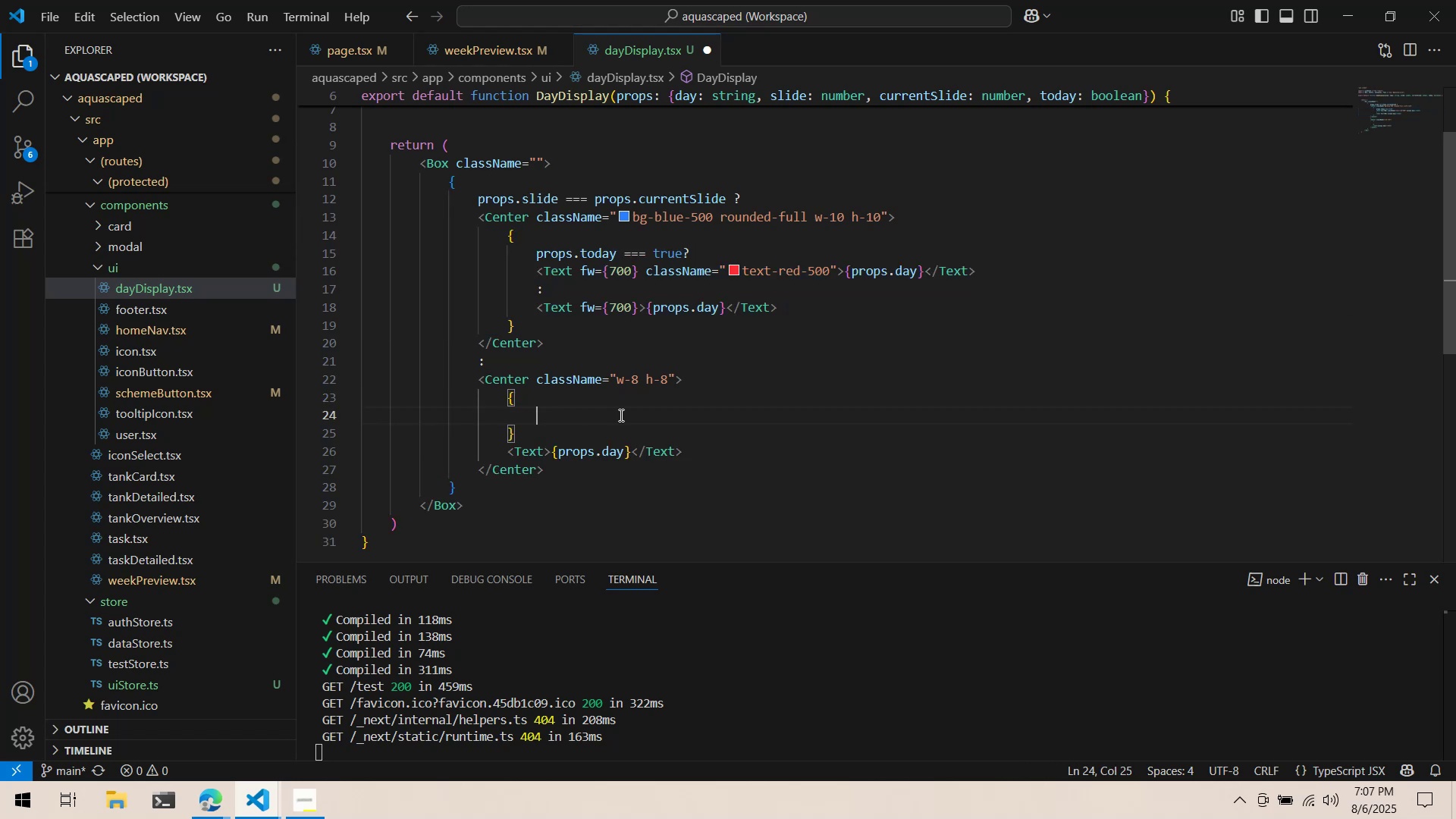 
key(Control+ControlLeft)
 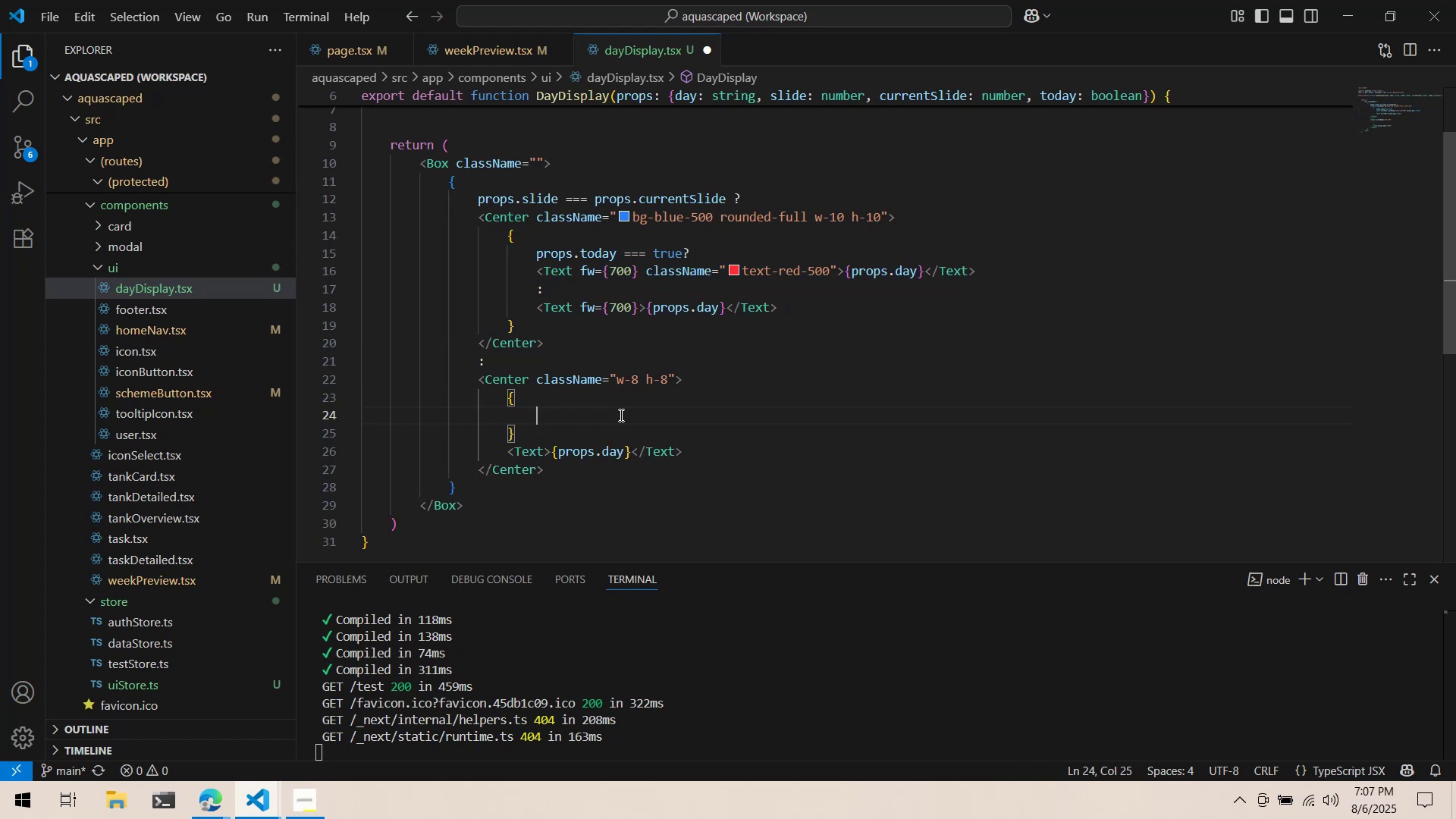 
key(Control+V)
 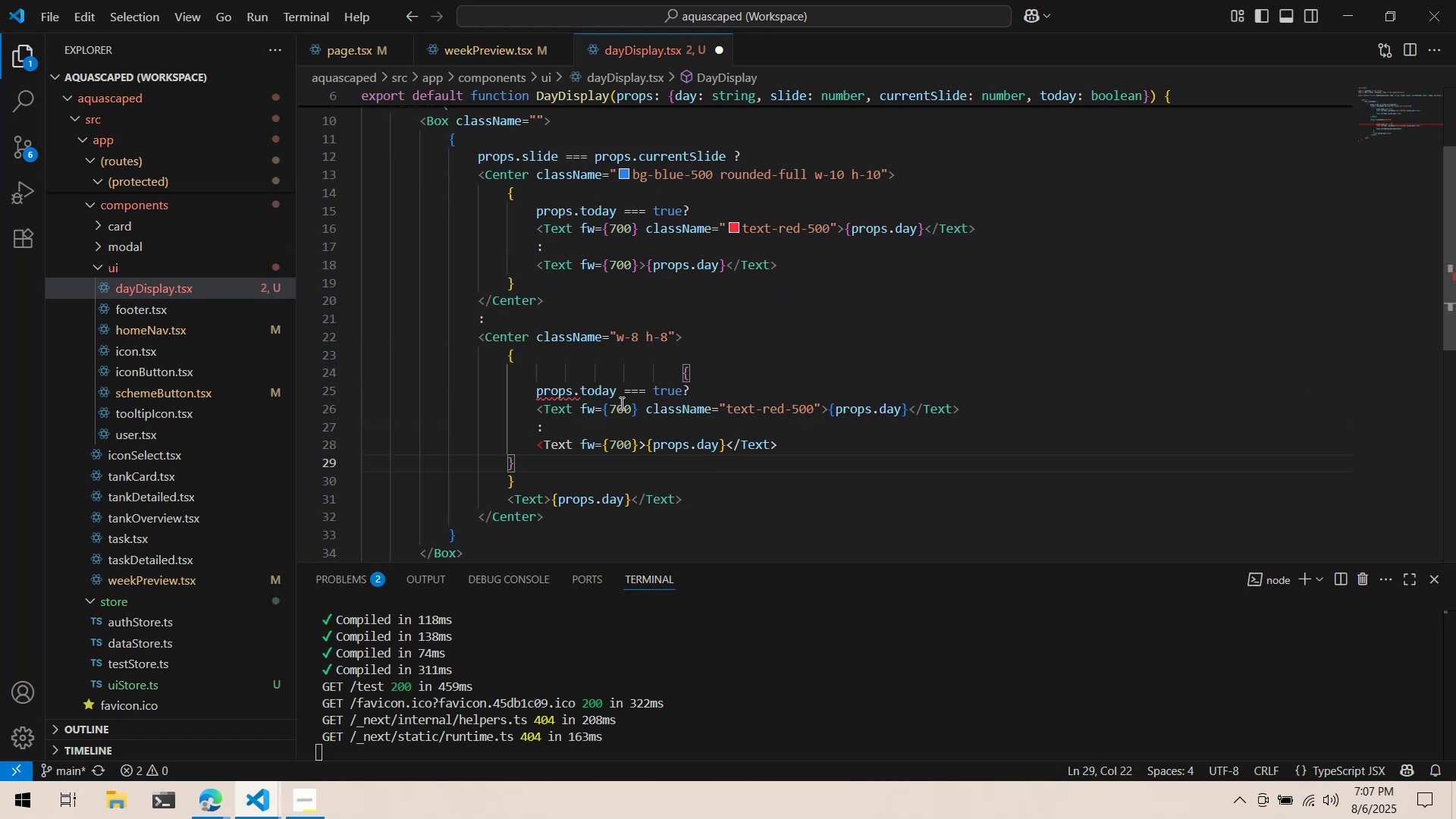 
left_click([623, 369])
 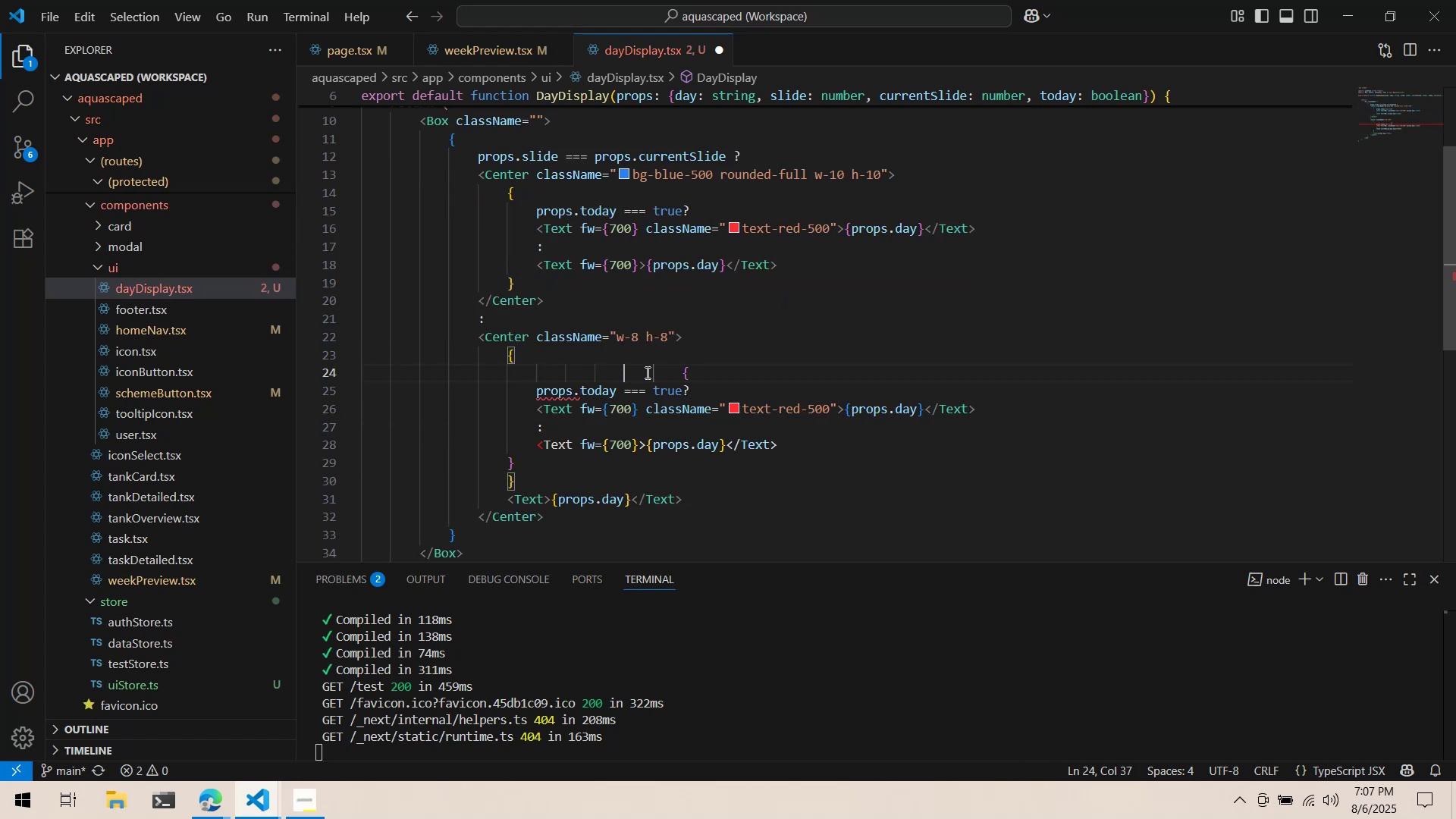 
left_click([667, 372])
 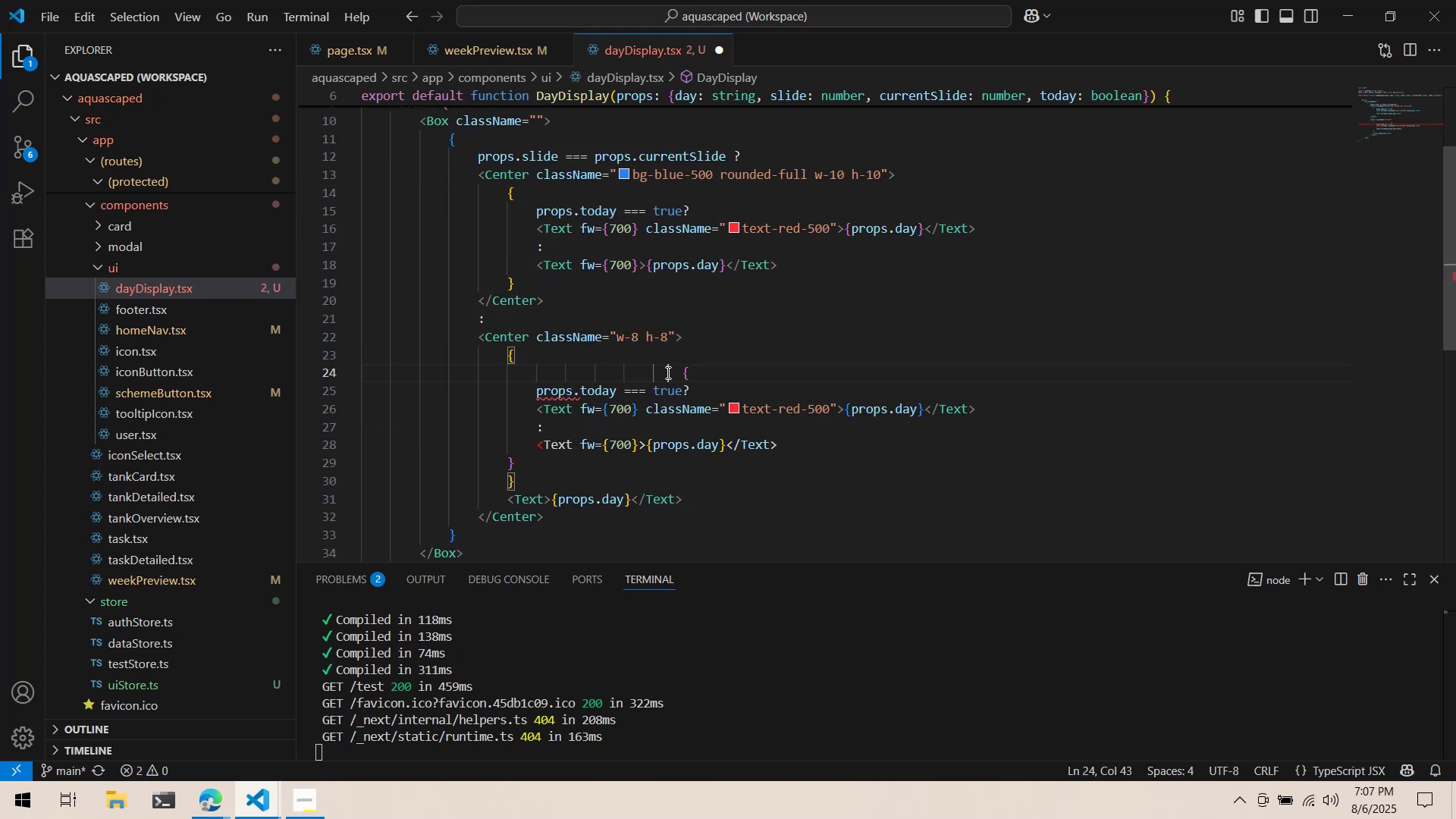 
key(Shift+Tab)
 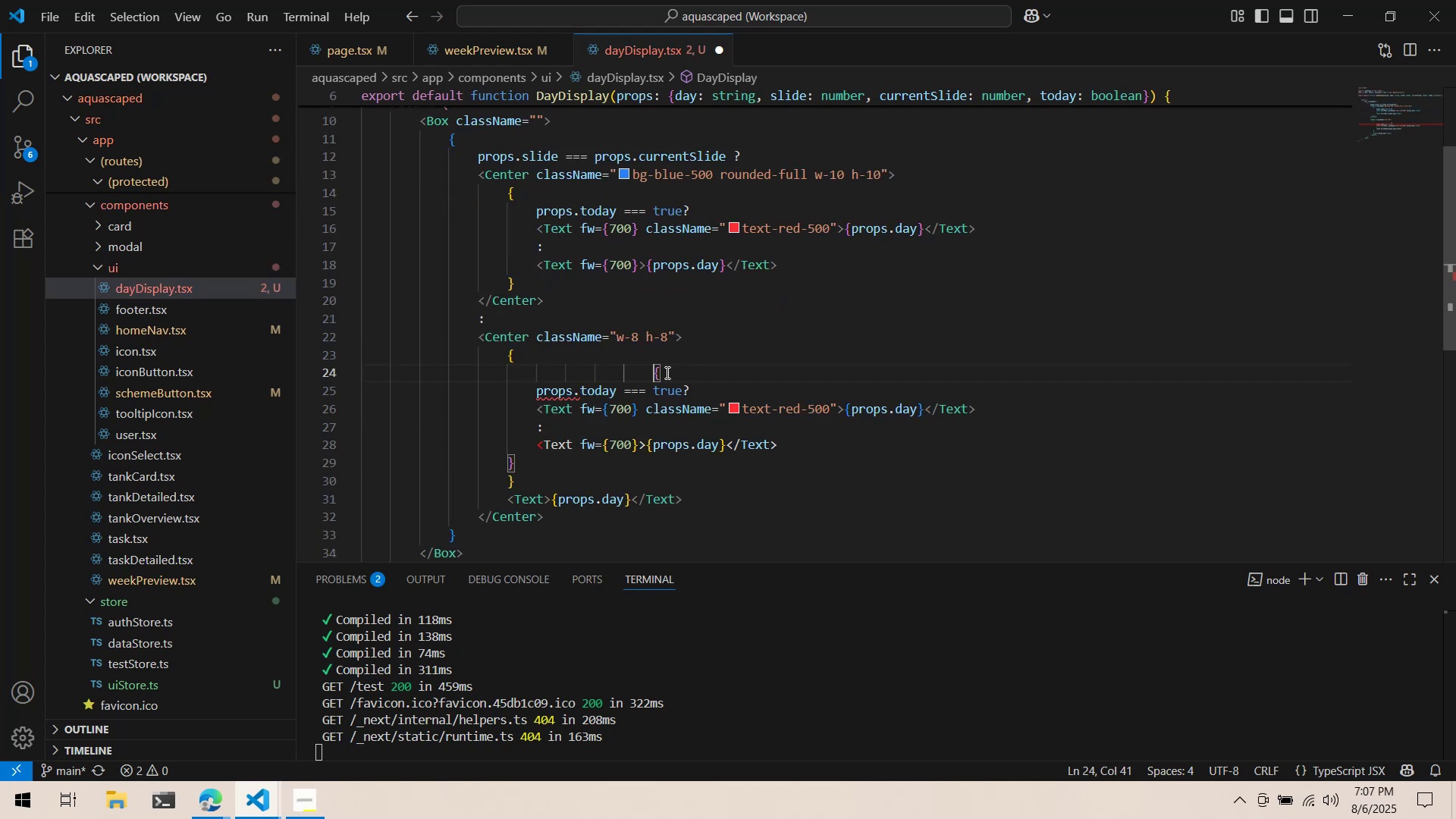 
key(Shift+Tab)
 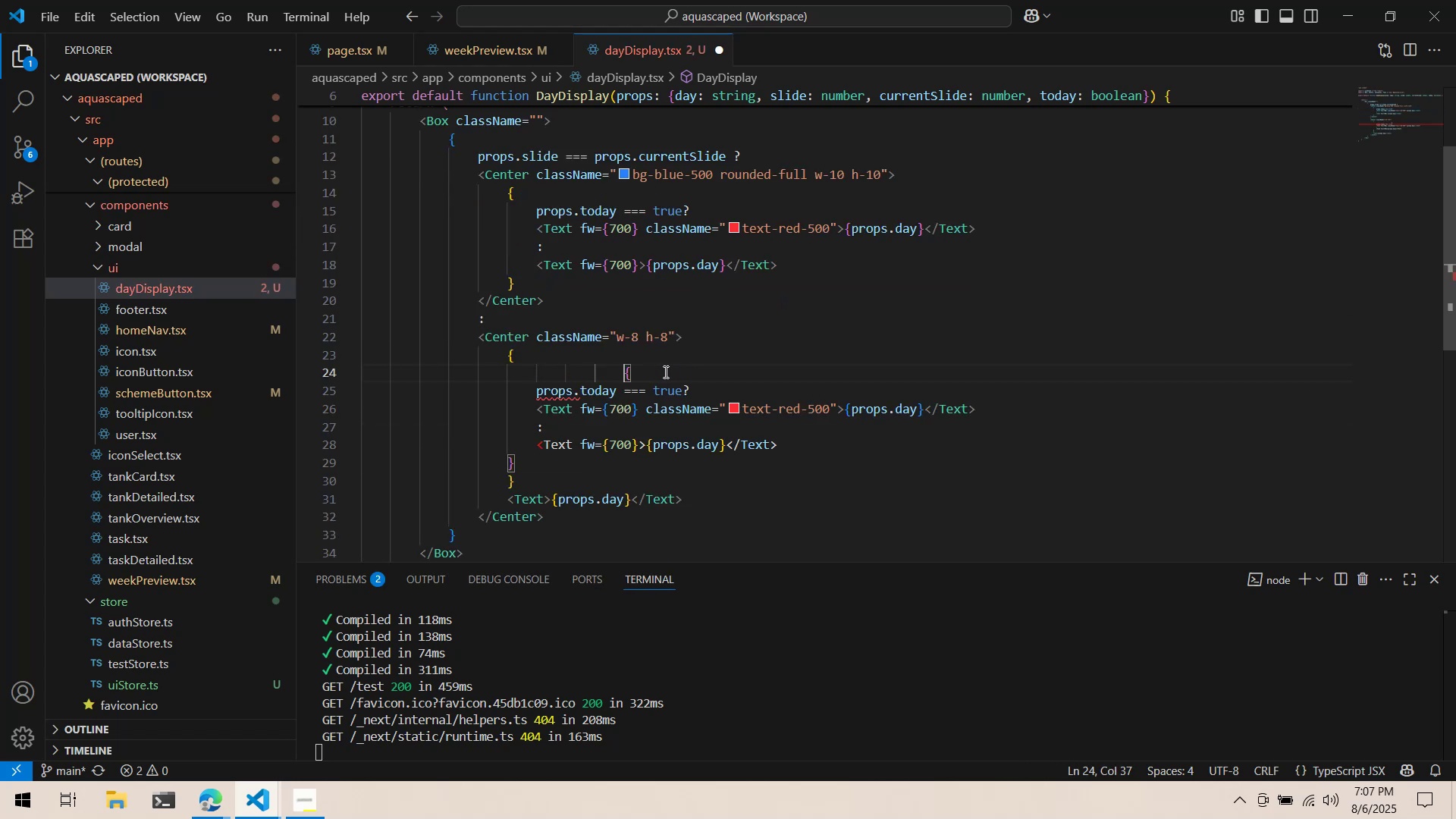 
key(Shift+Tab)
 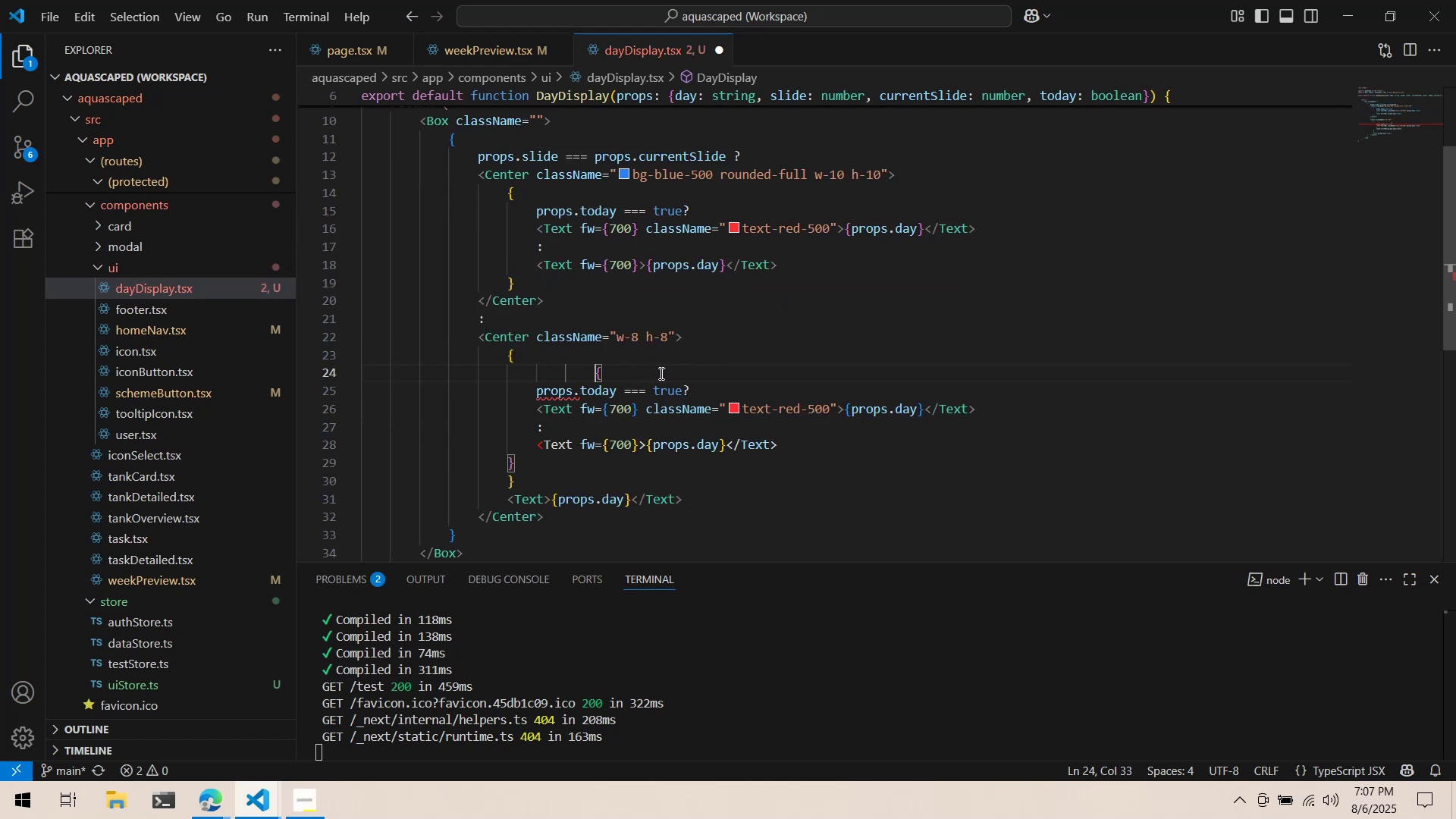 
key(Shift+Tab)
 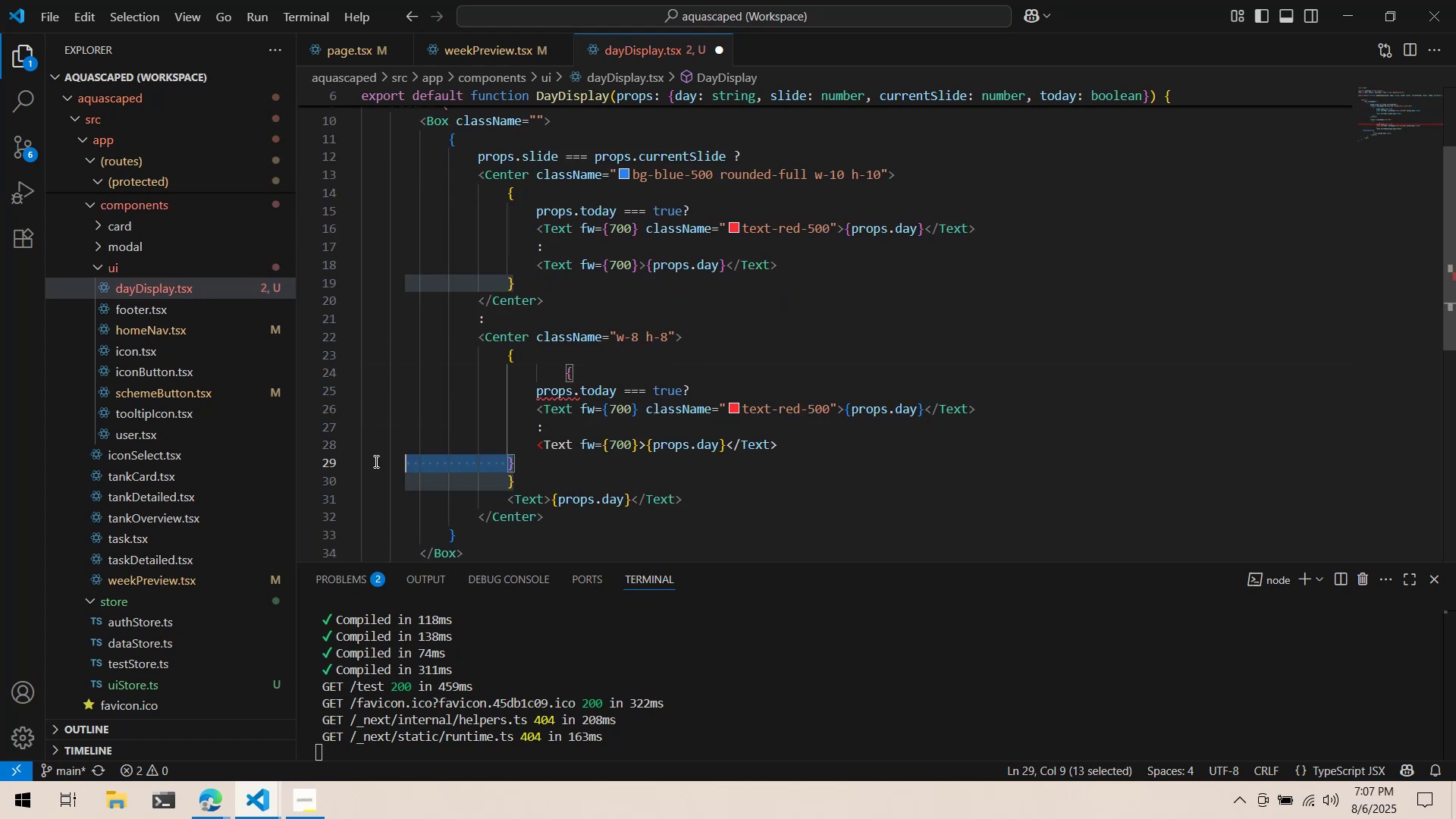 
key(Control+ControlLeft)
 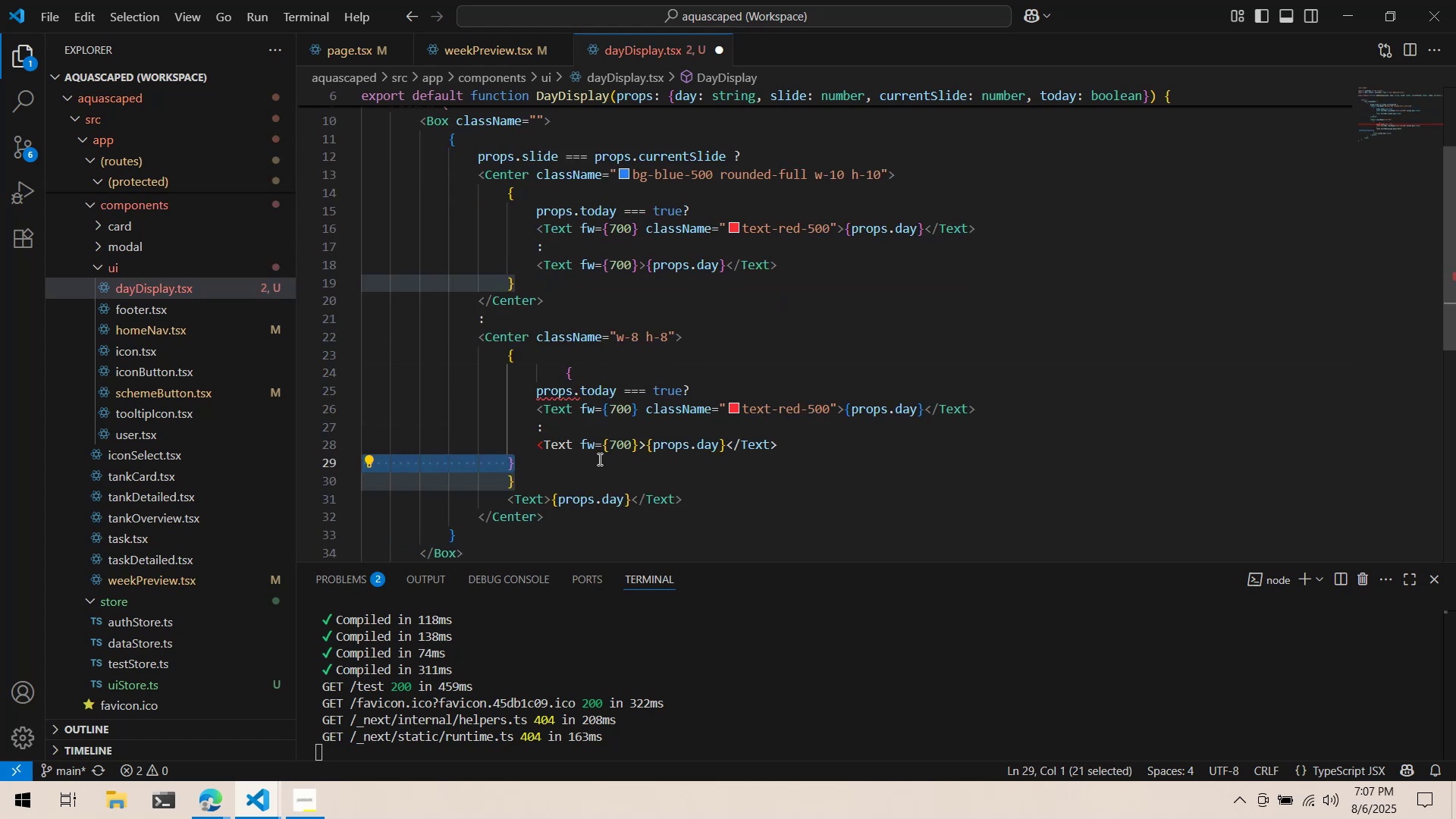 
left_click([598, 459])
 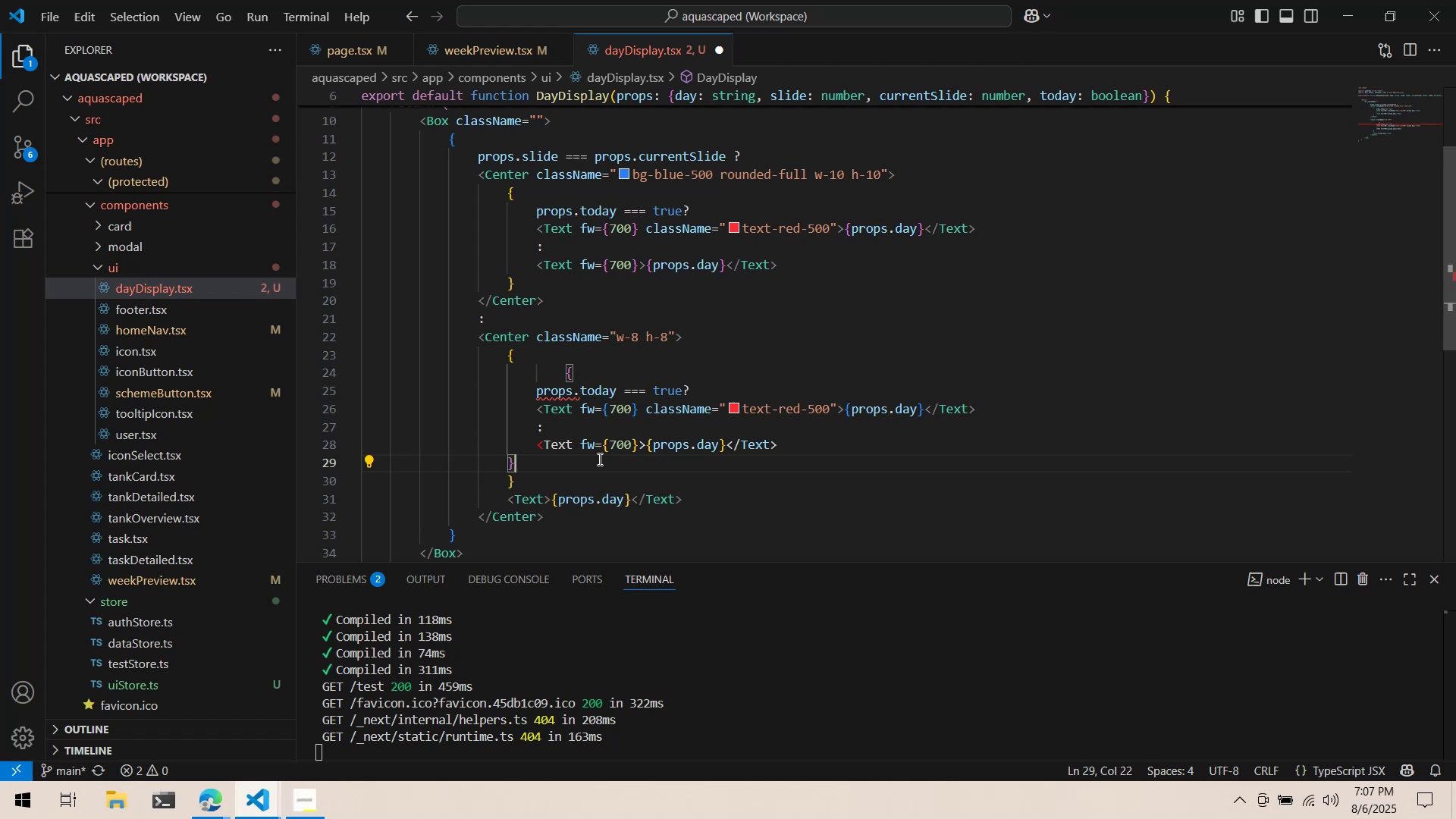 
key(Control+ControlLeft)
 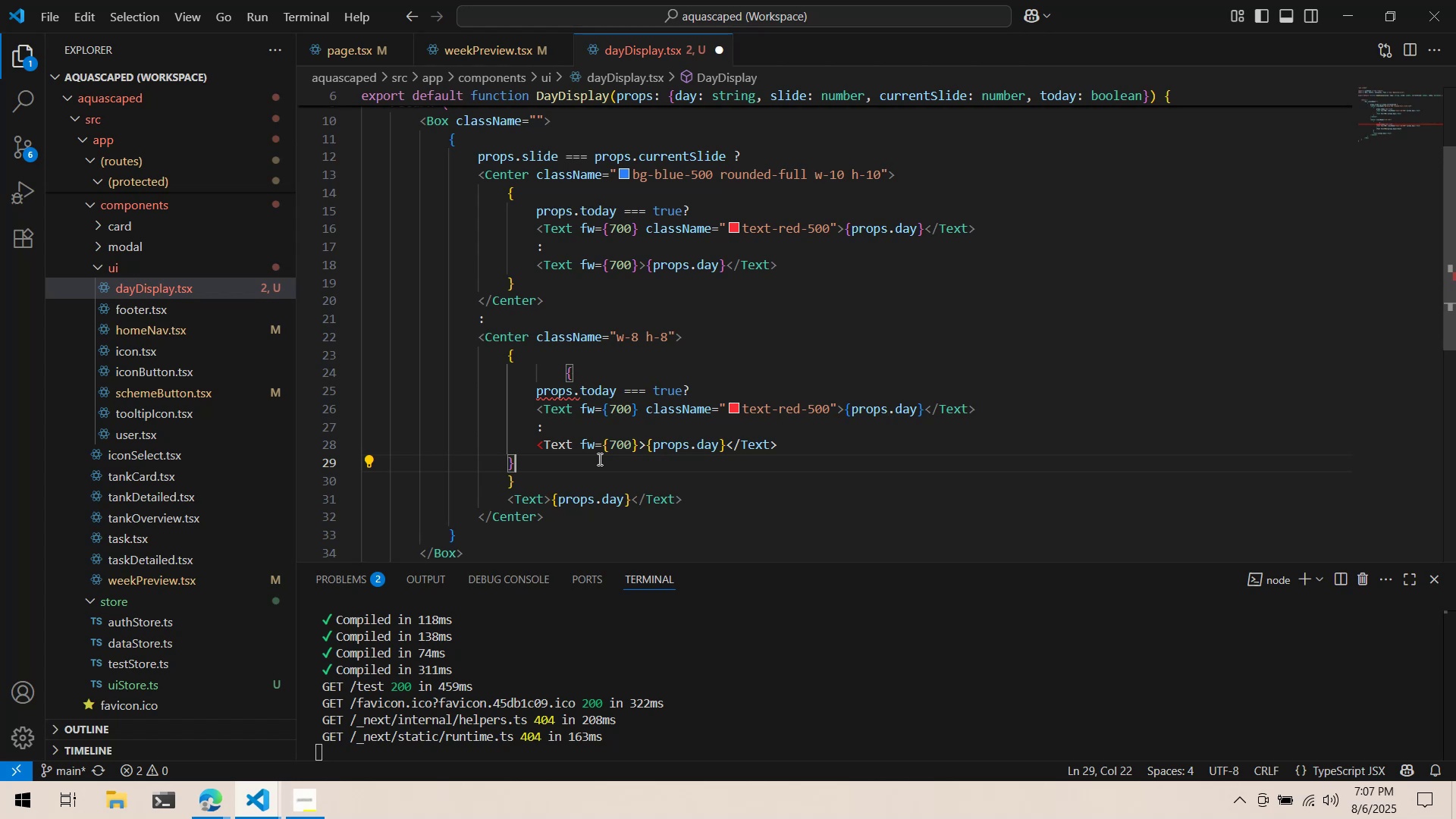 
key(Control+X)
 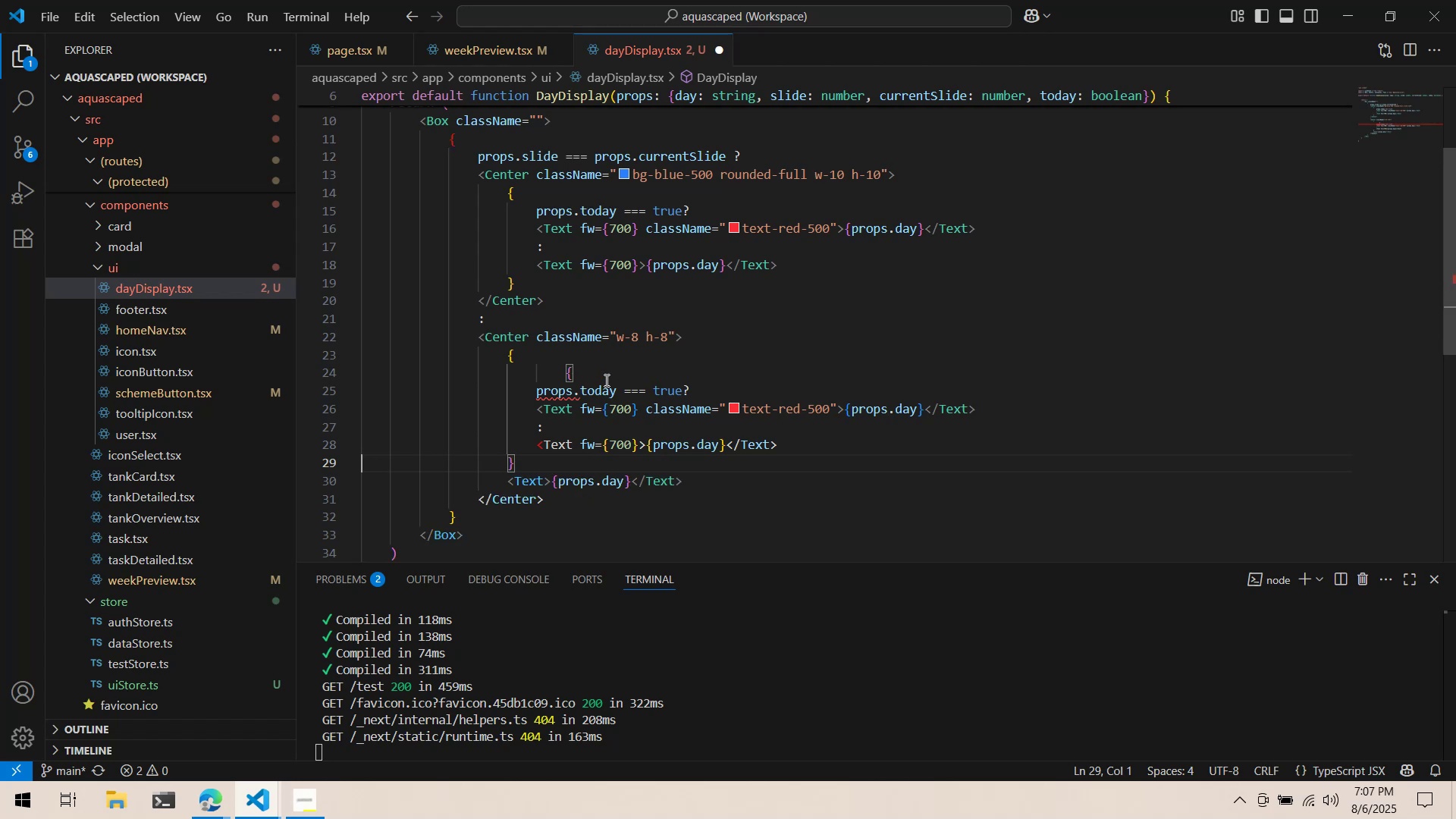 
left_click([608, 375])
 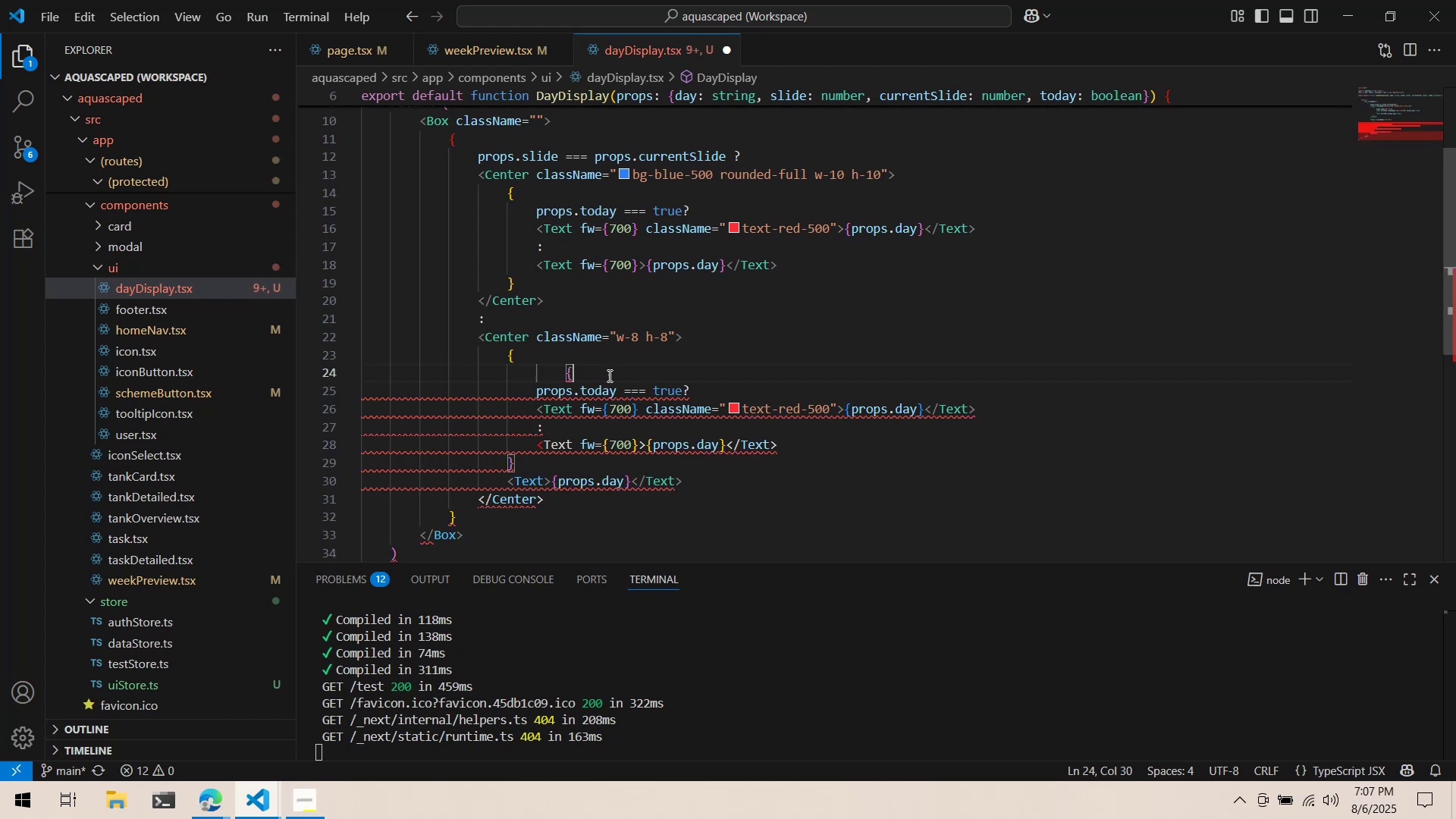 
key(Control+ControlLeft)
 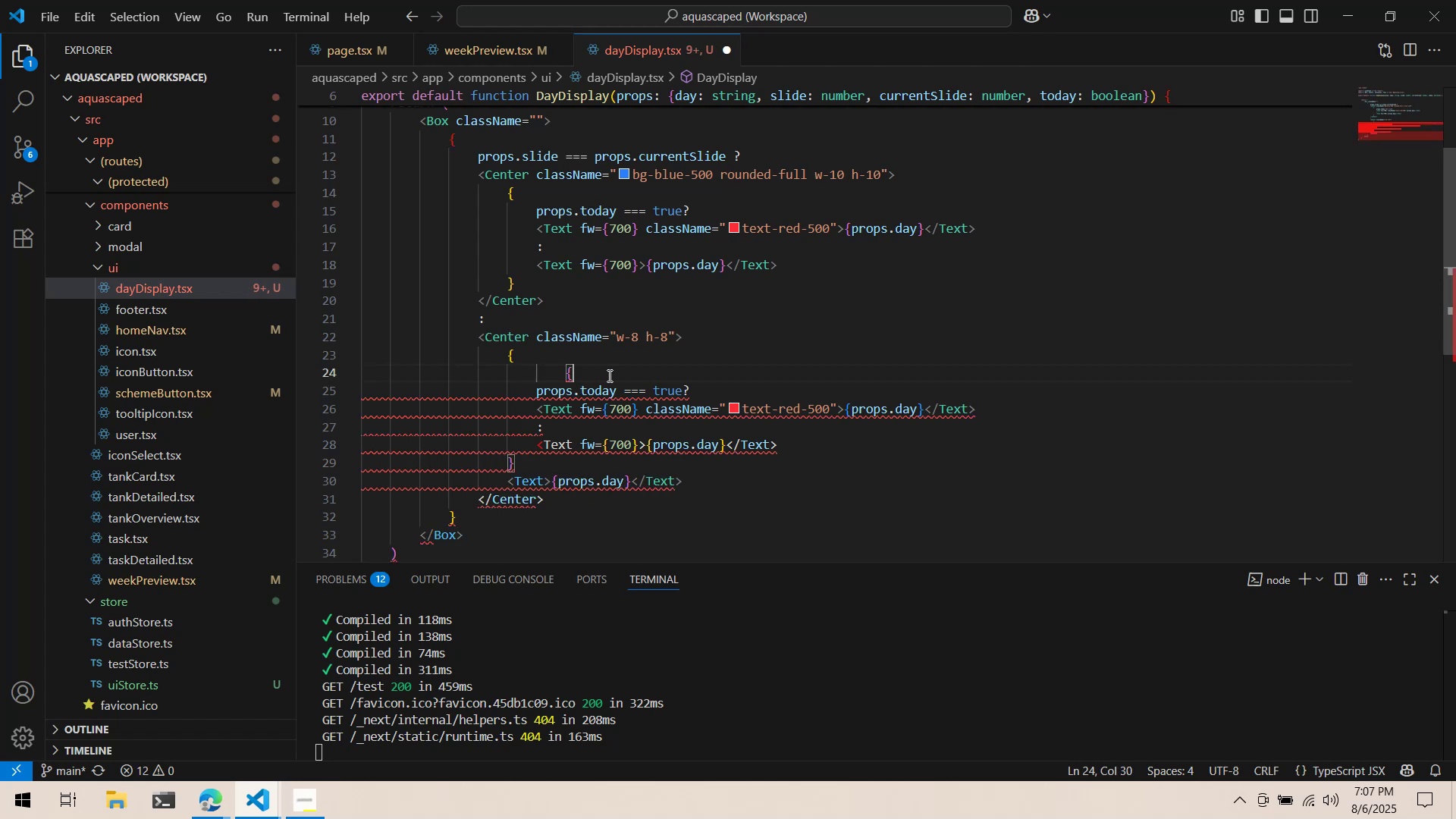 
key(Control+X)
 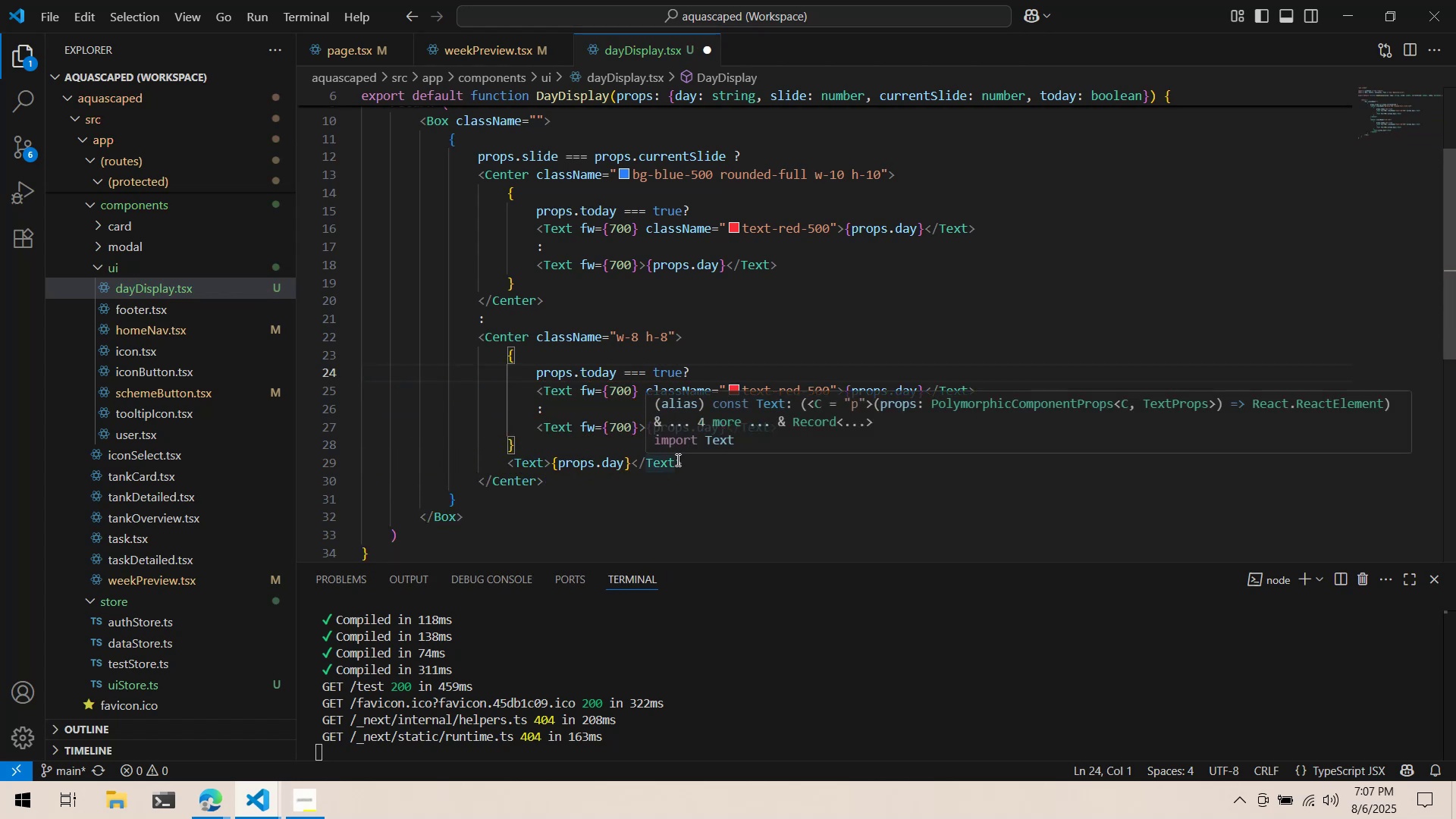 
left_click([787, 491])
 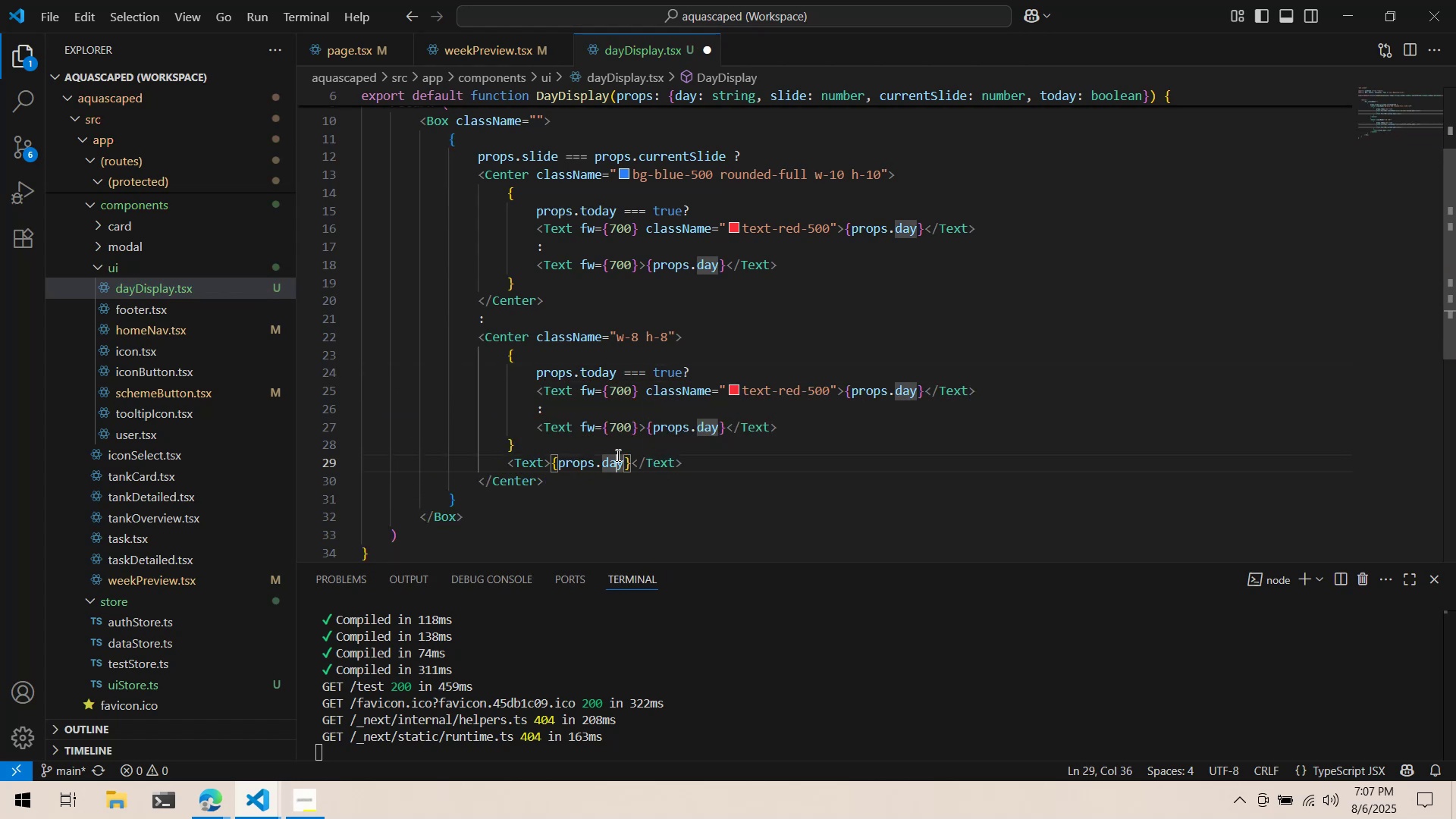 
double_click([624, 448])
 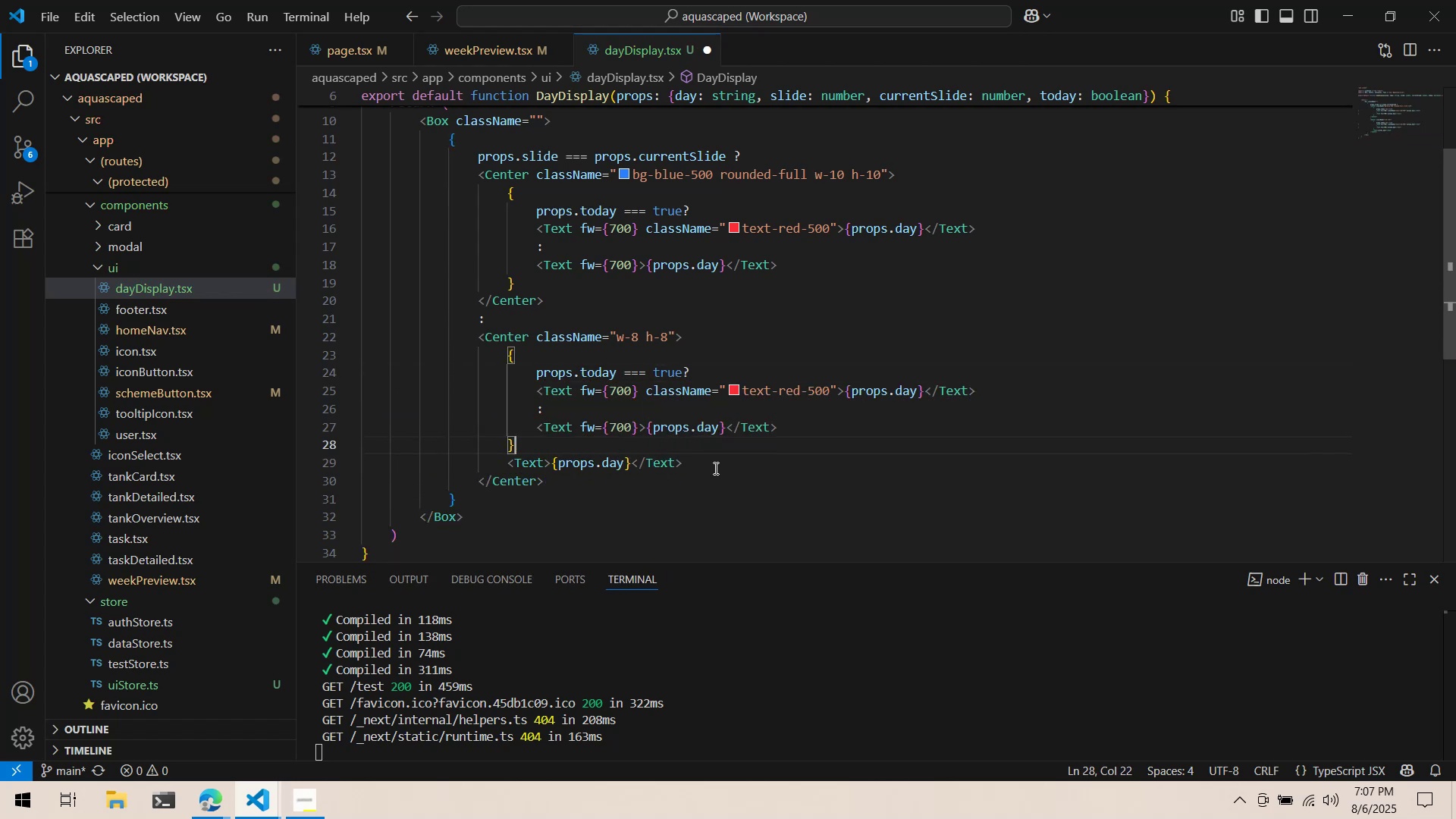 
triple_click([714, 468])
 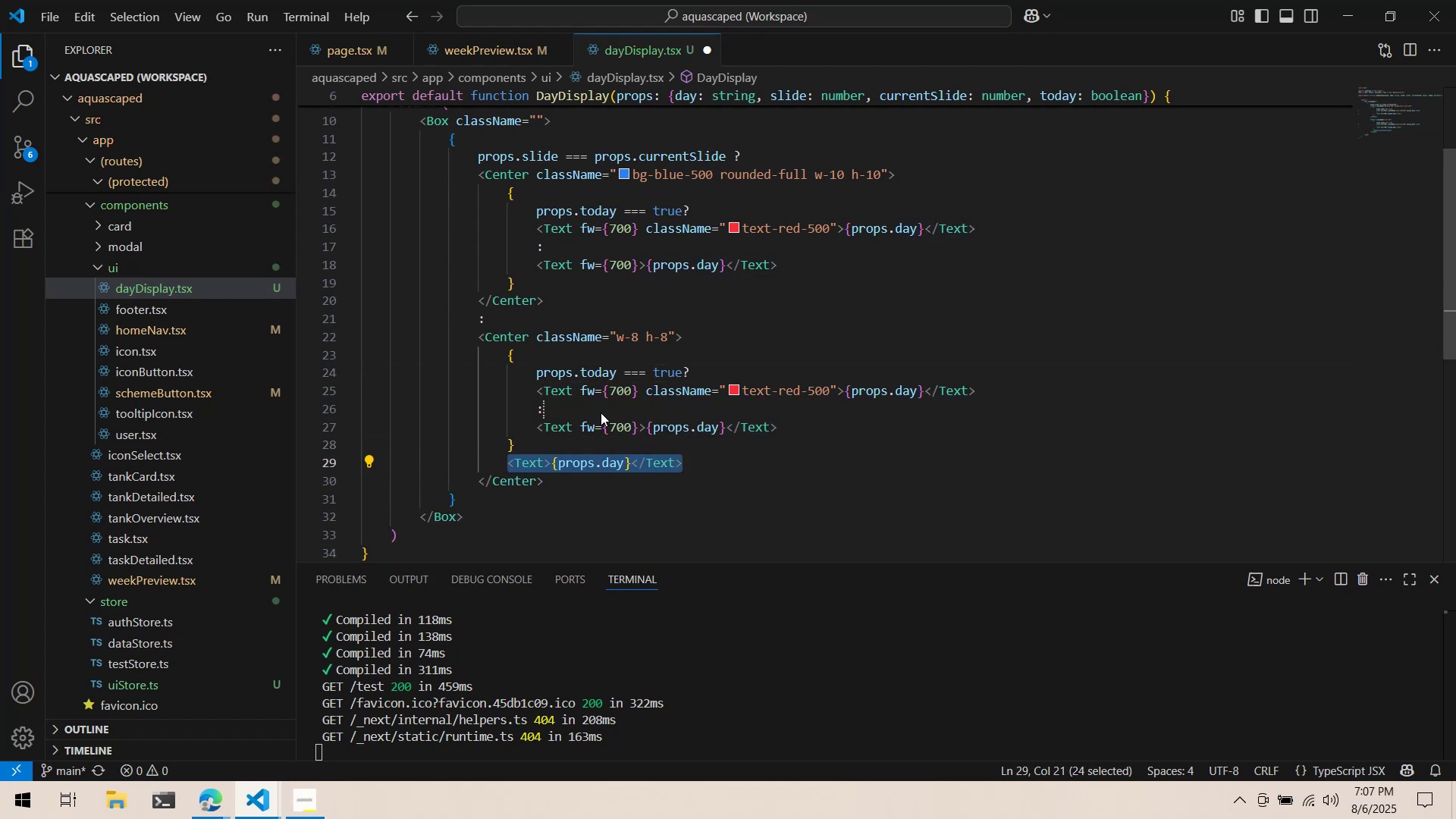 
left_click([551, 413])
 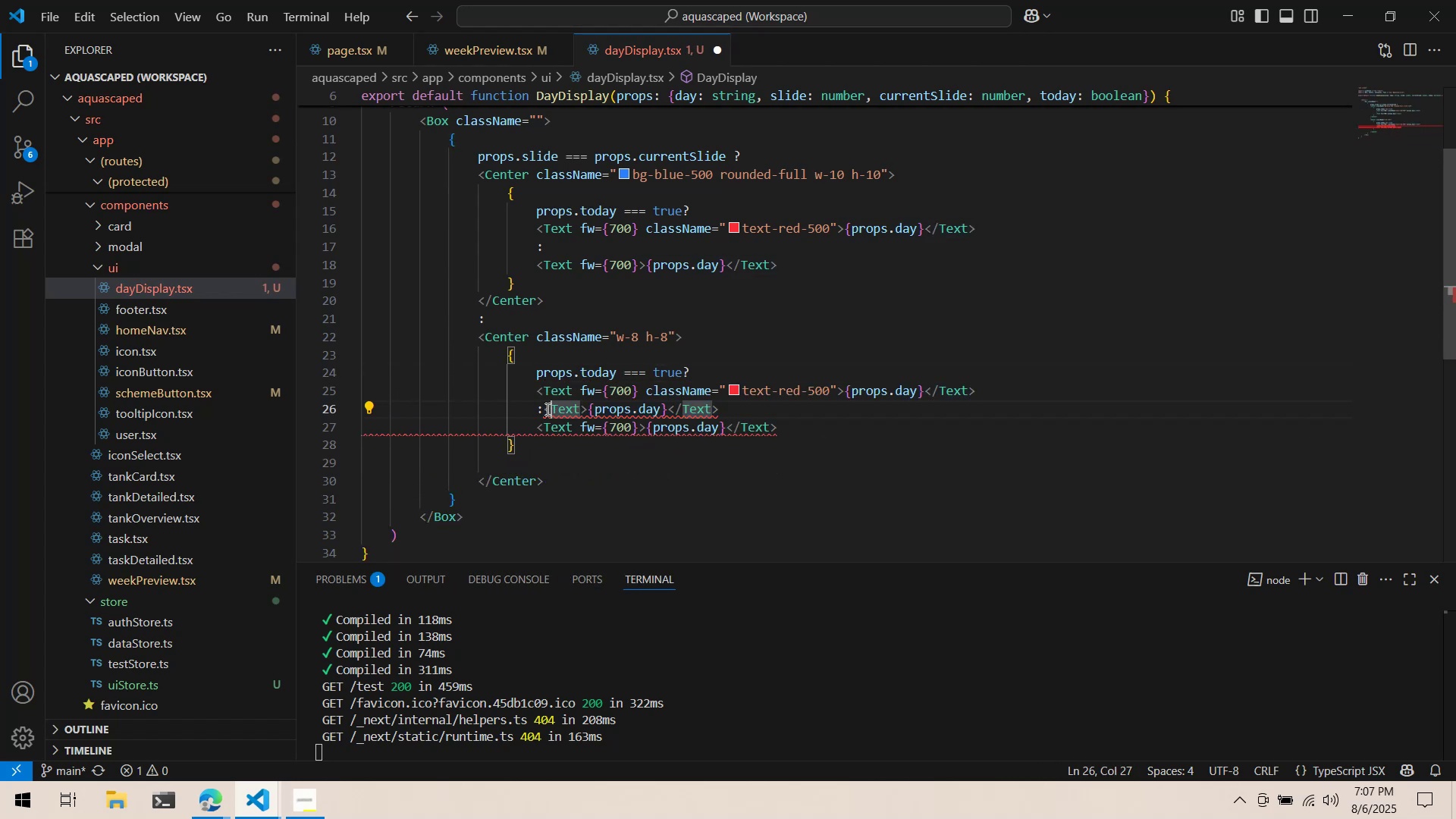 
left_click([545, 409])
 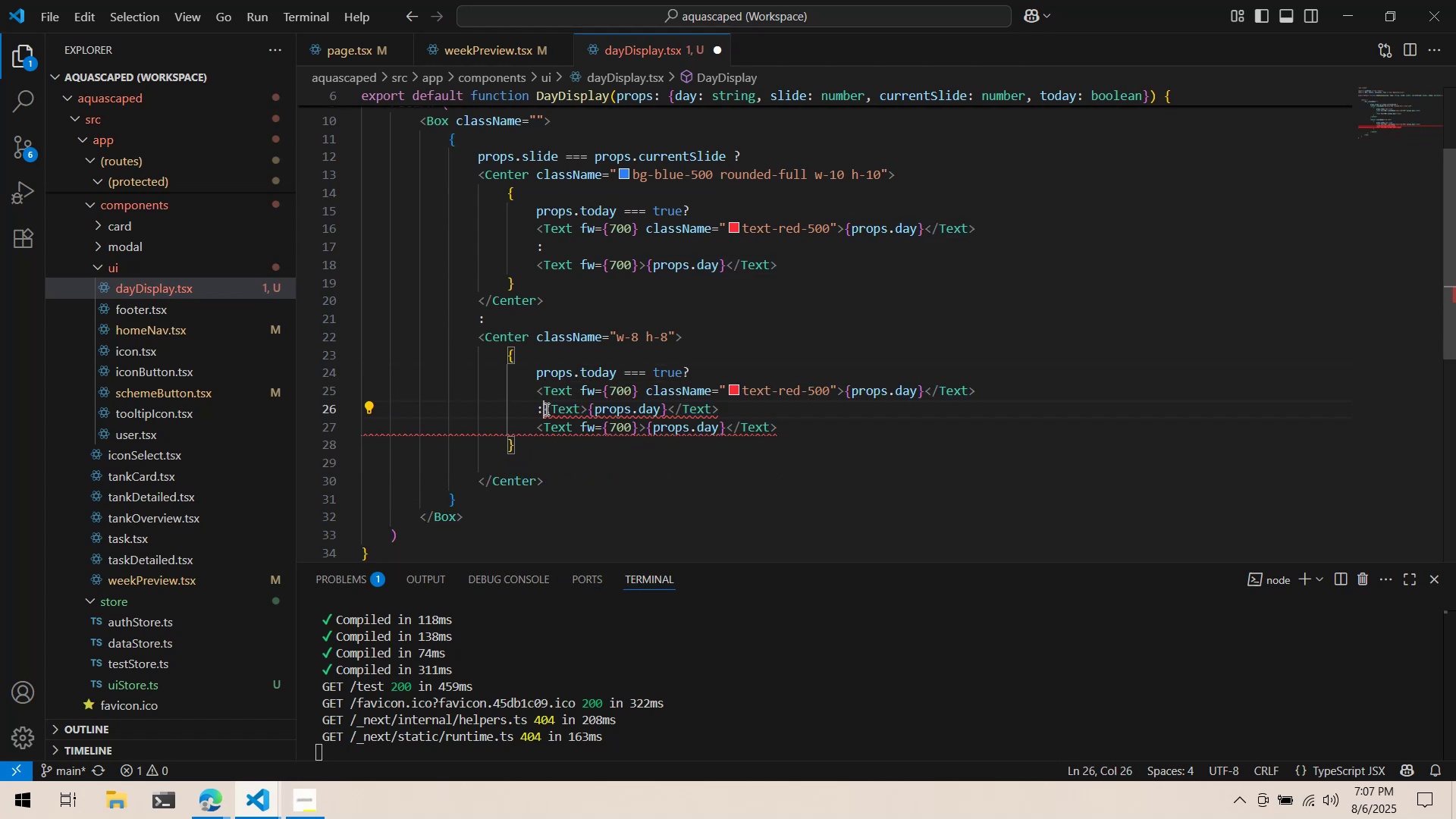 
key(Enter)
 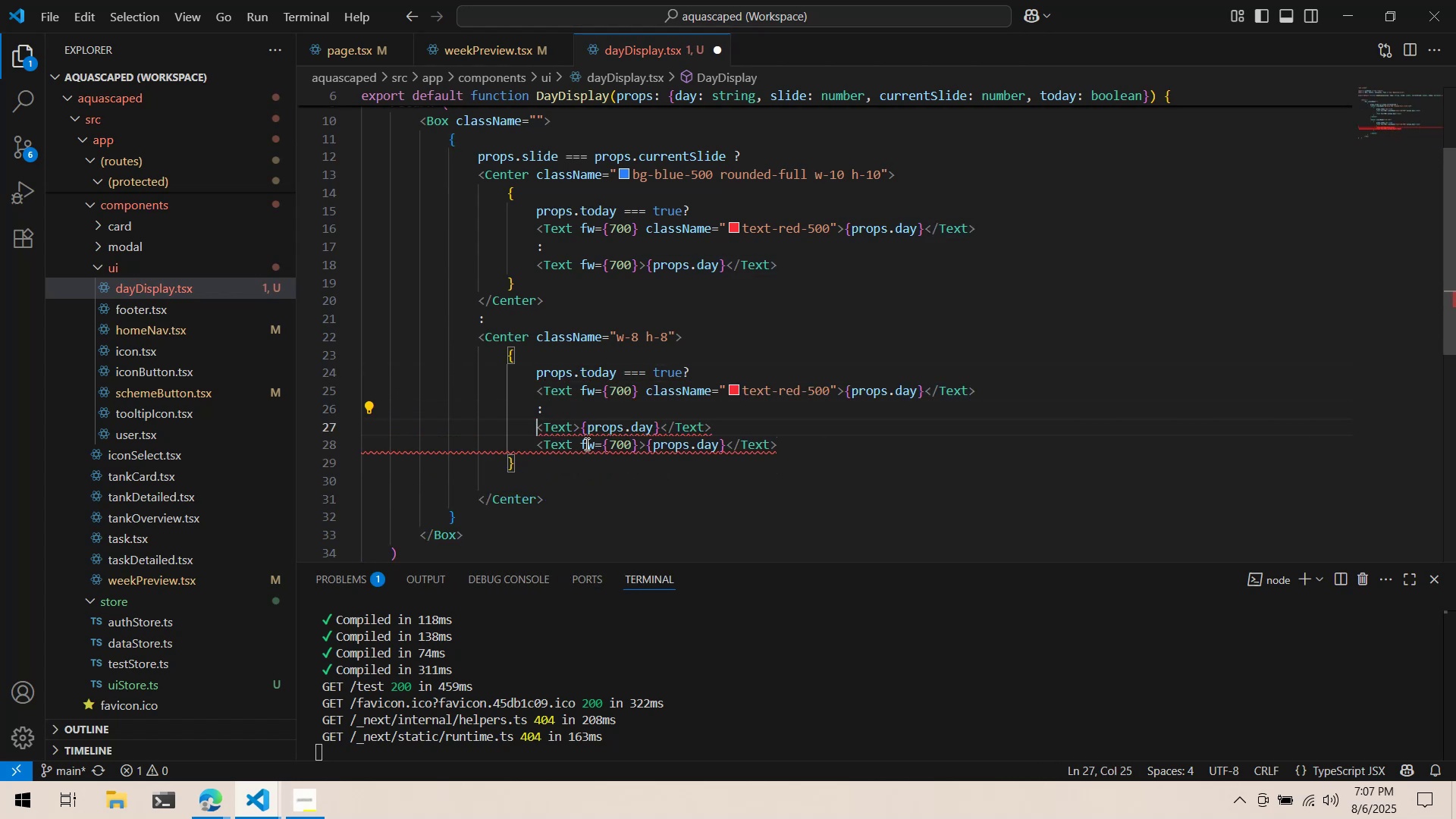 
left_click([585, 444])
 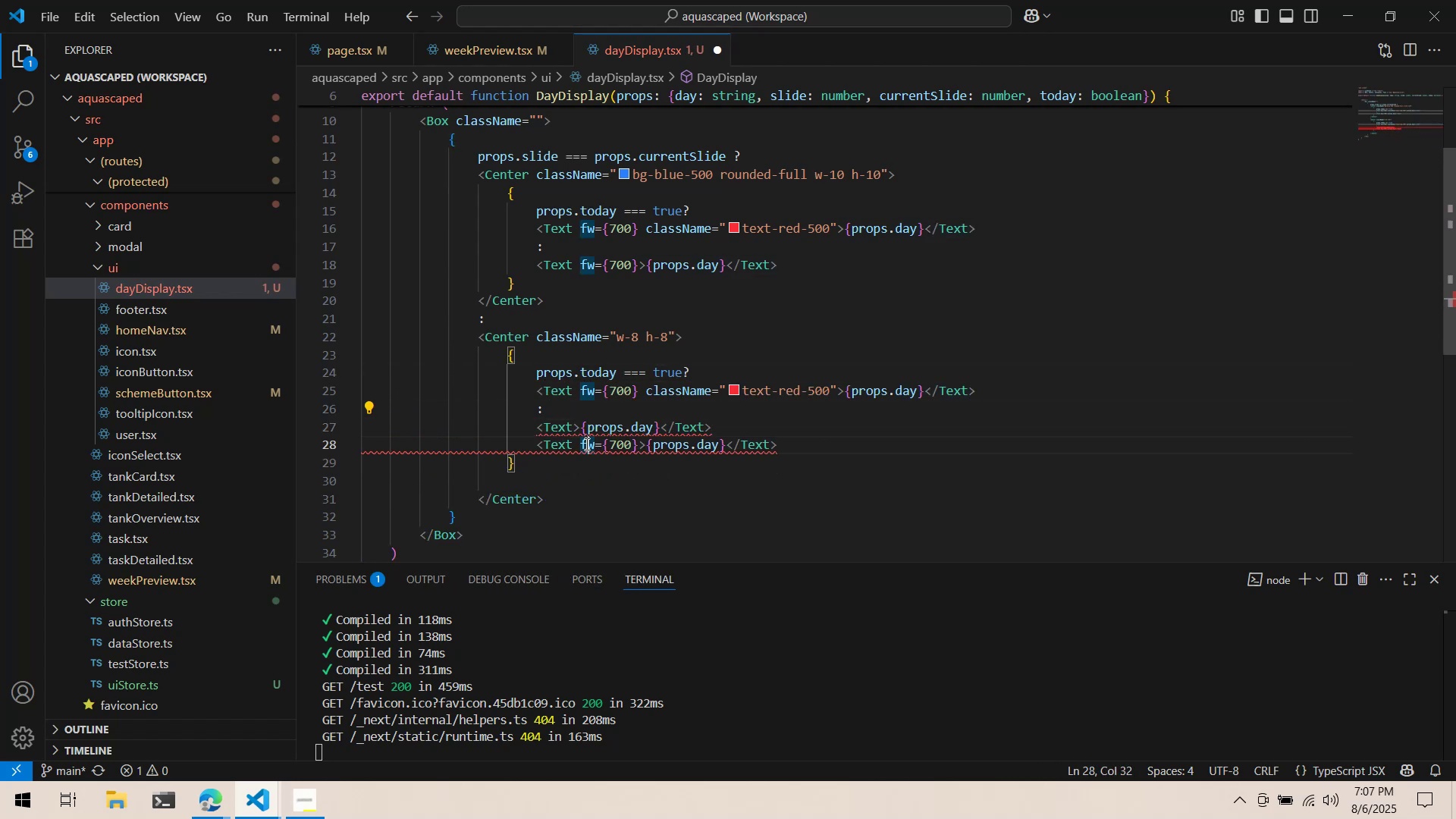 
key(Control+ControlLeft)
 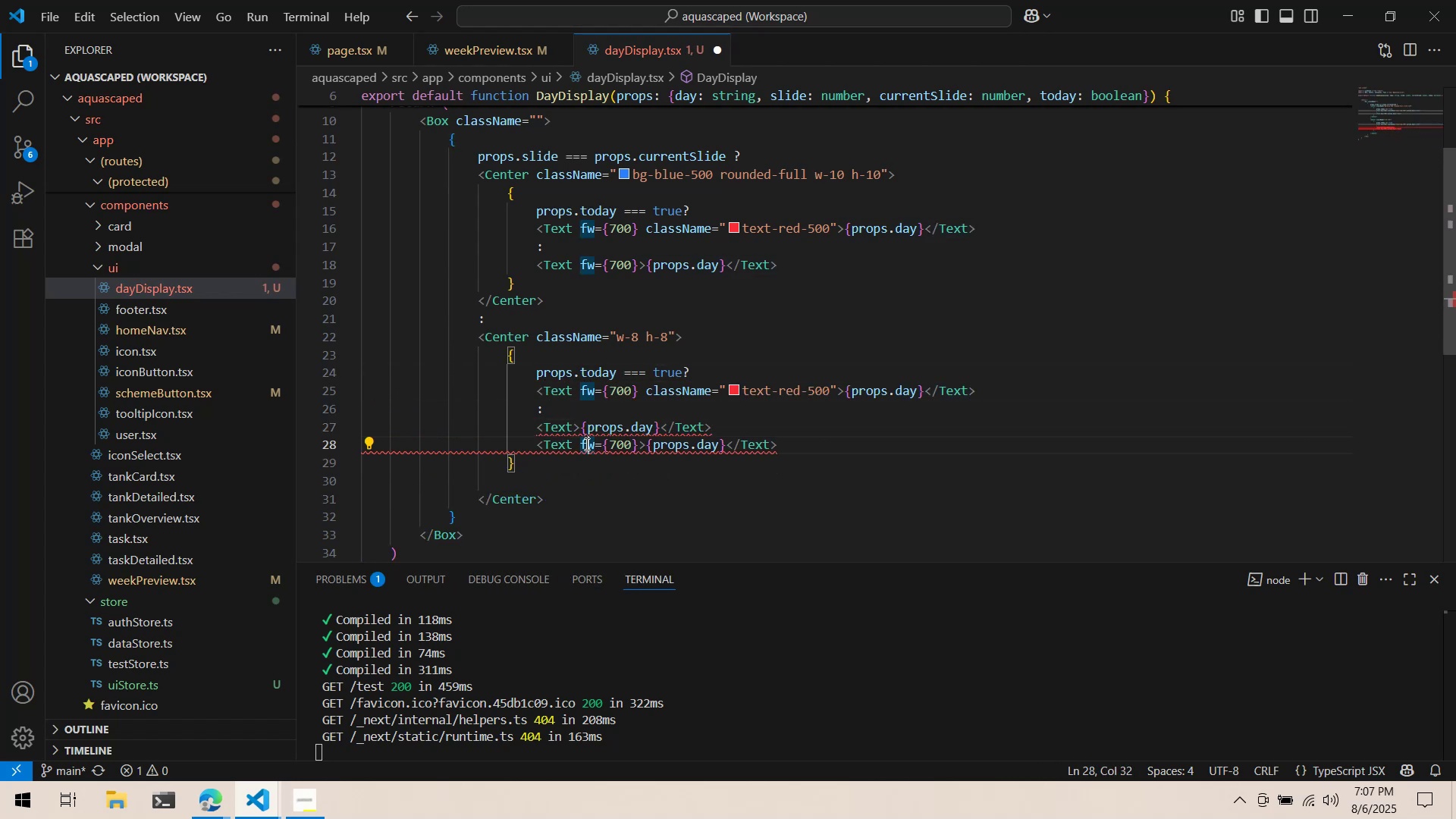 
key(Control+X)
 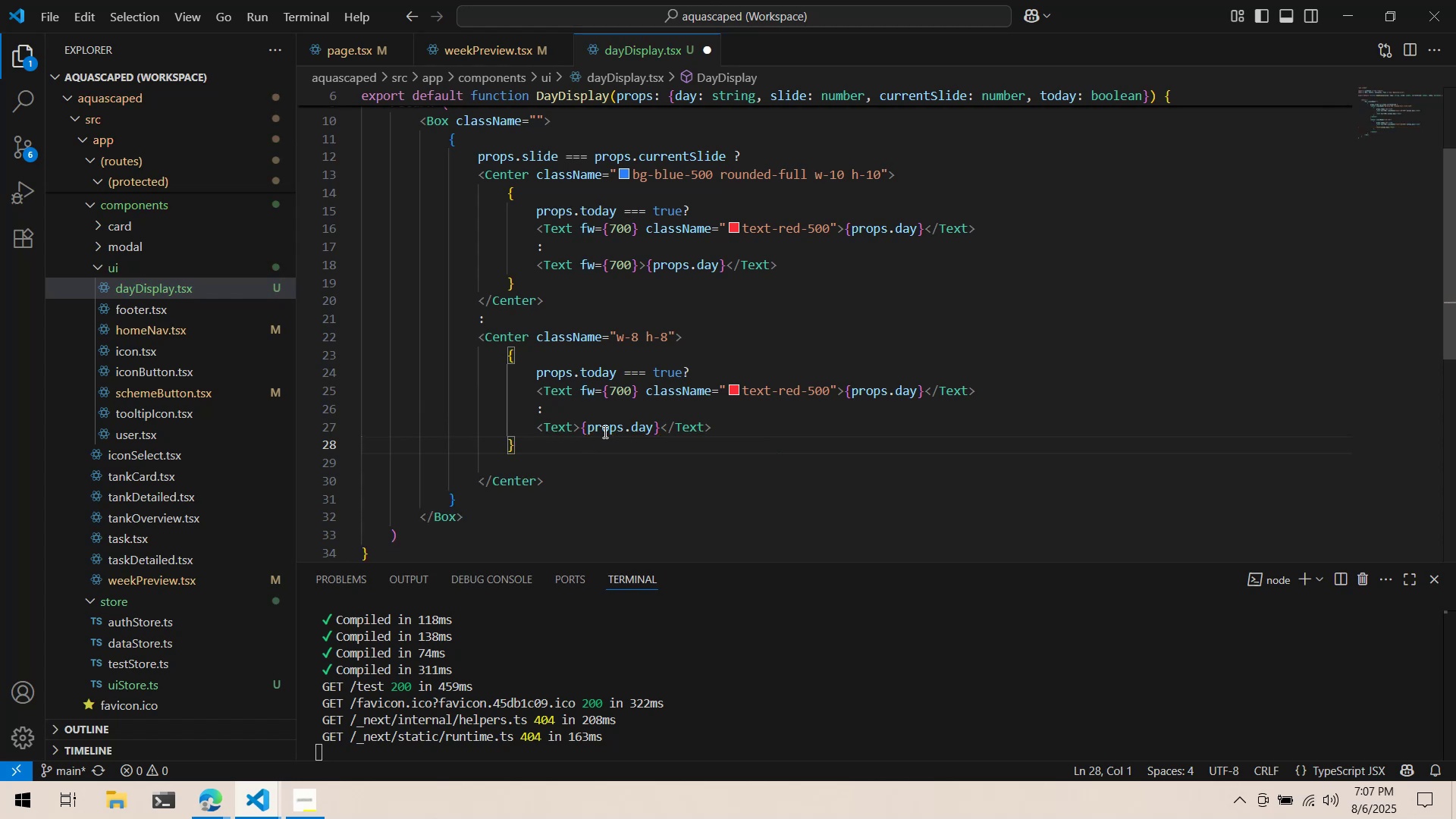 
scroll: coordinate [615, 426], scroll_direction: up, amount: 1.0
 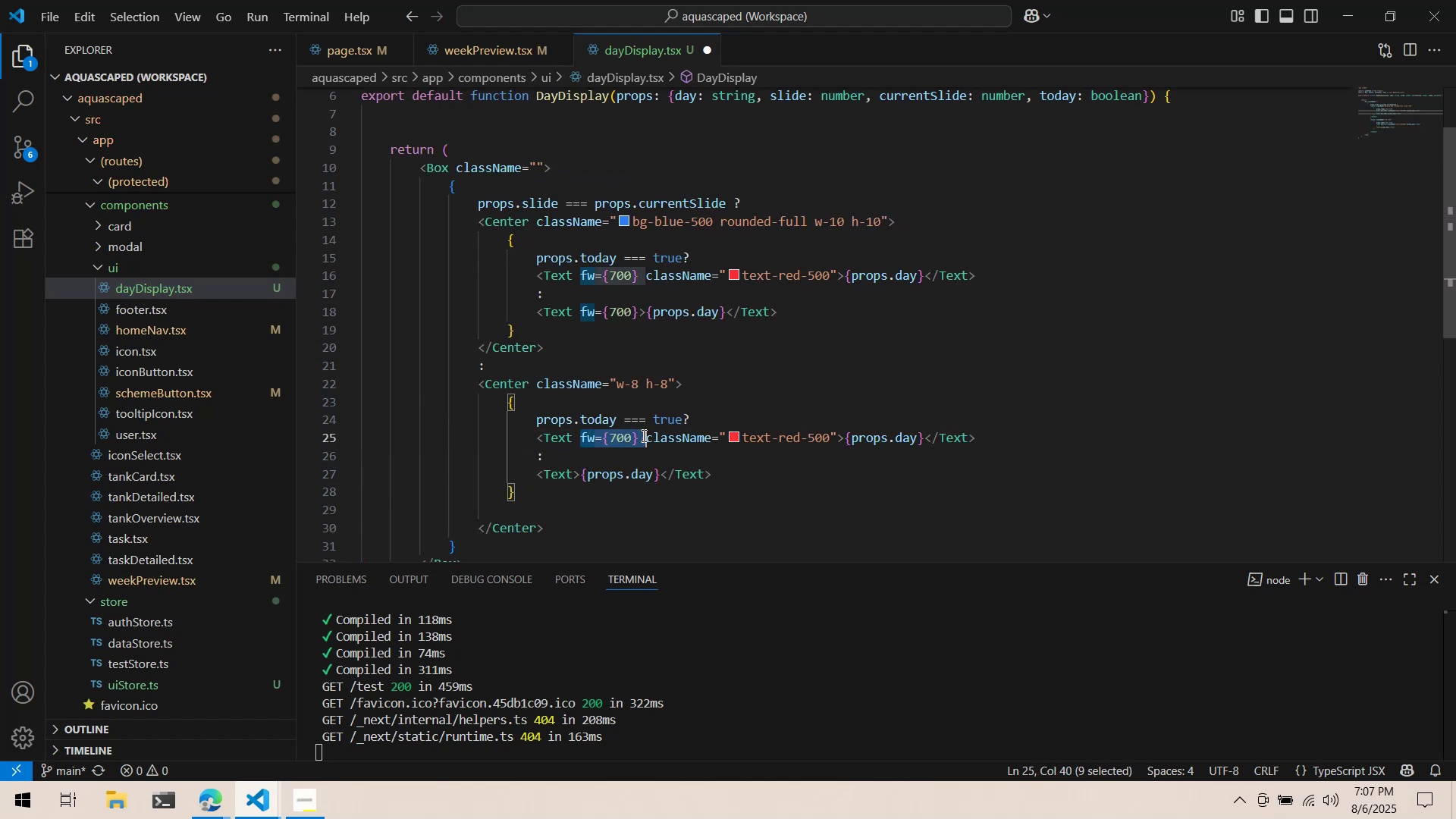 
key(Control+ControlLeft)
 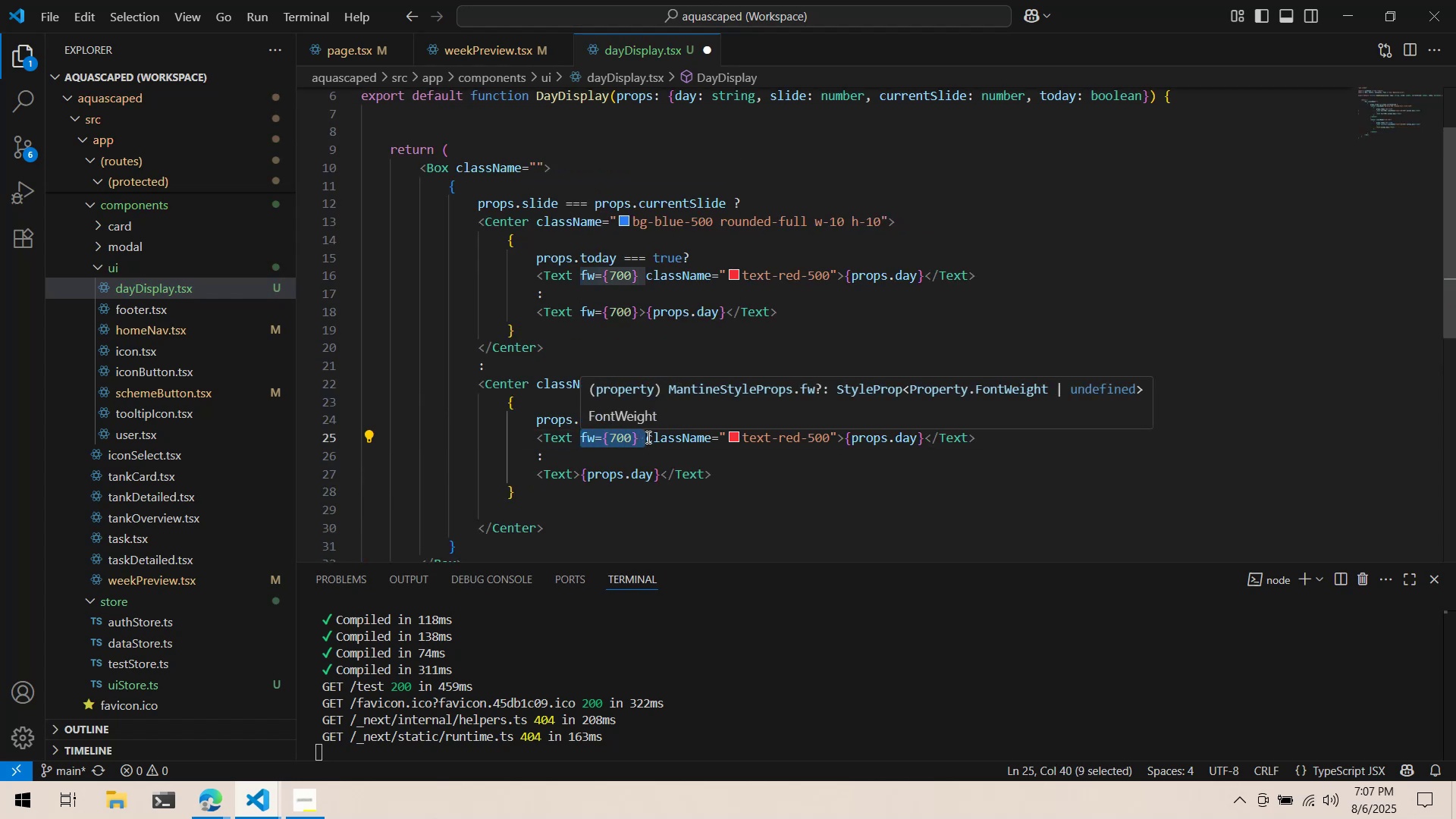 
key(Control+X)
 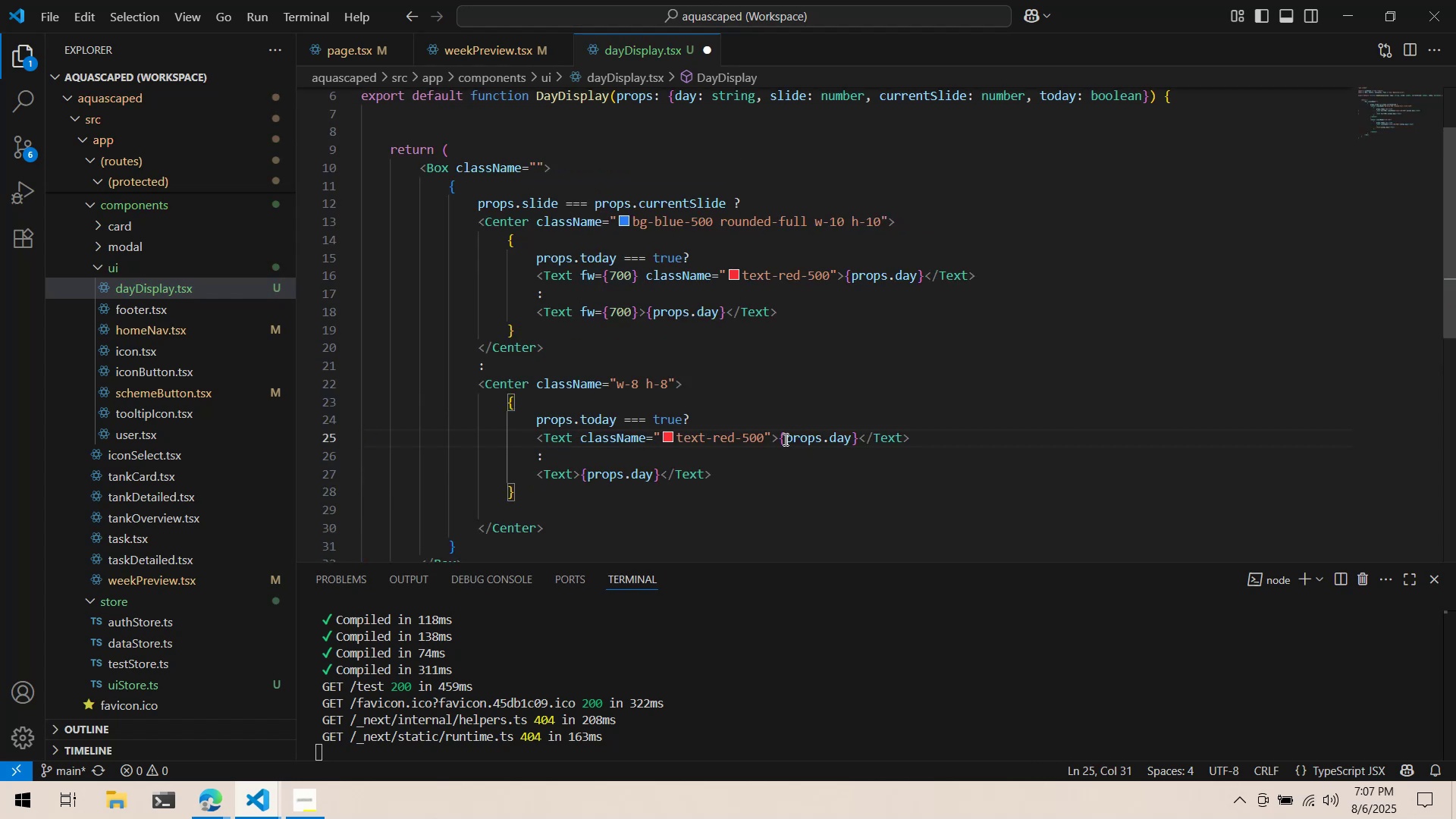 
left_click([899, 382])
 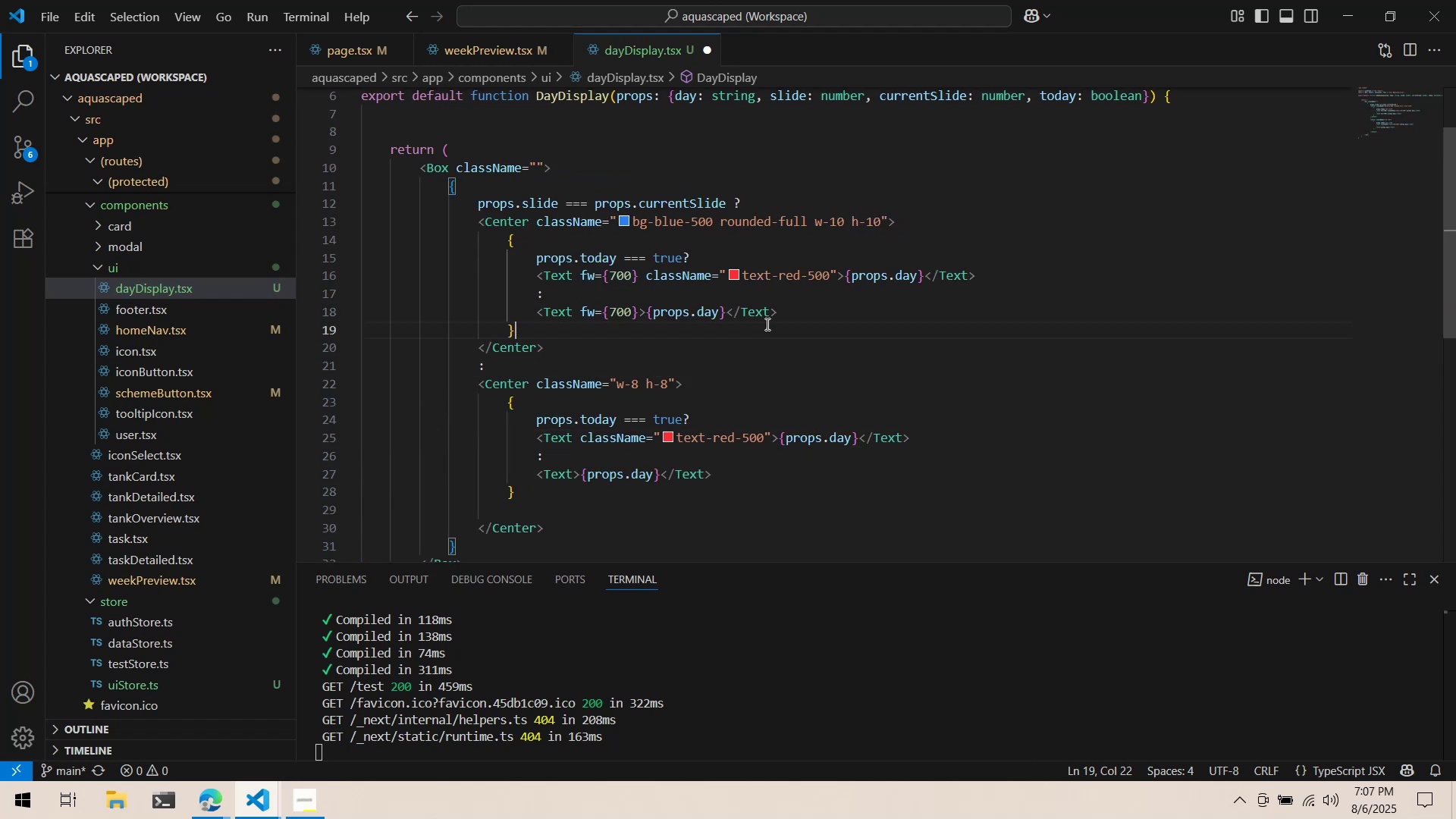 
left_click([766, 324])
 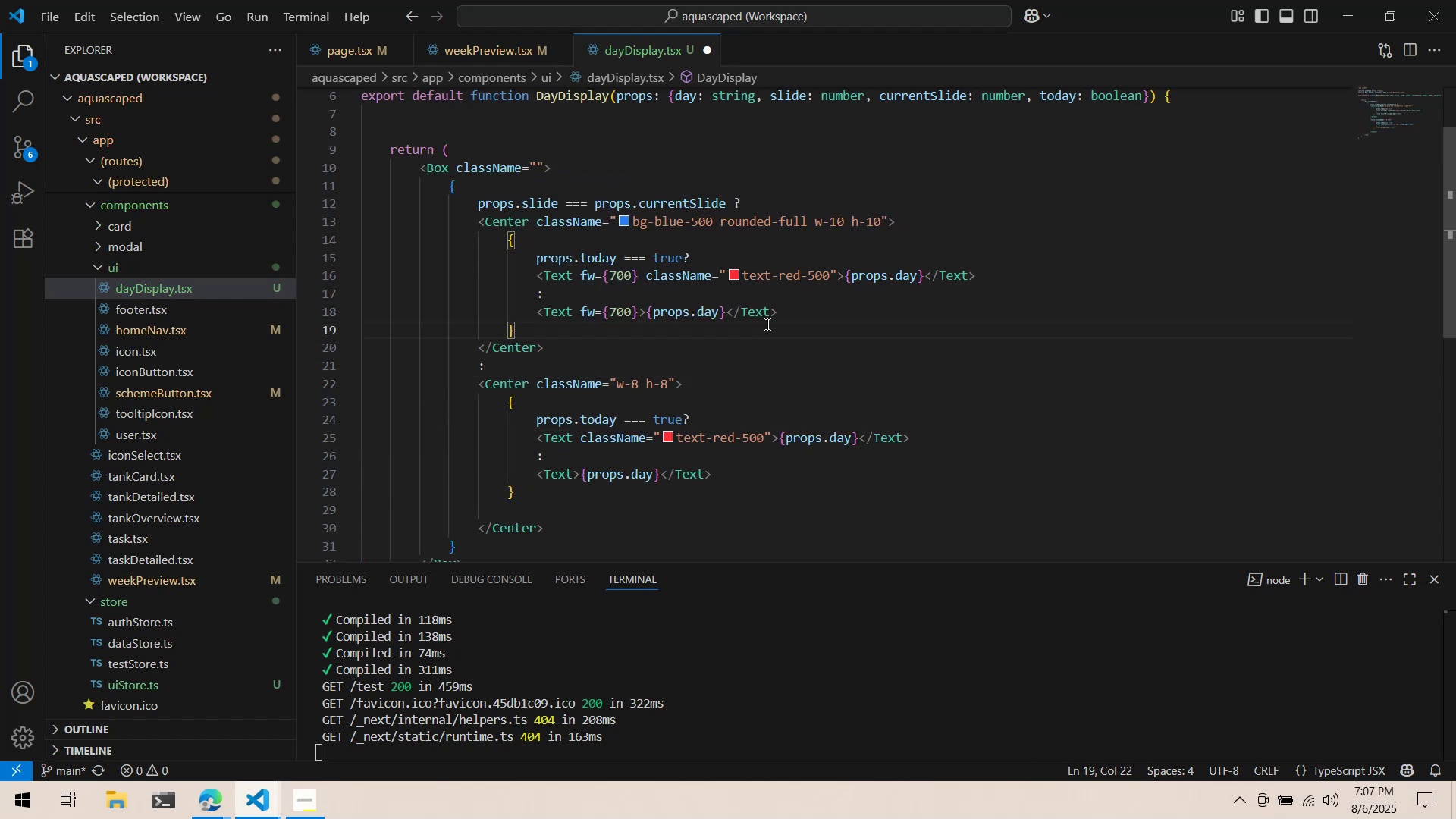 
key(Control+ControlLeft)
 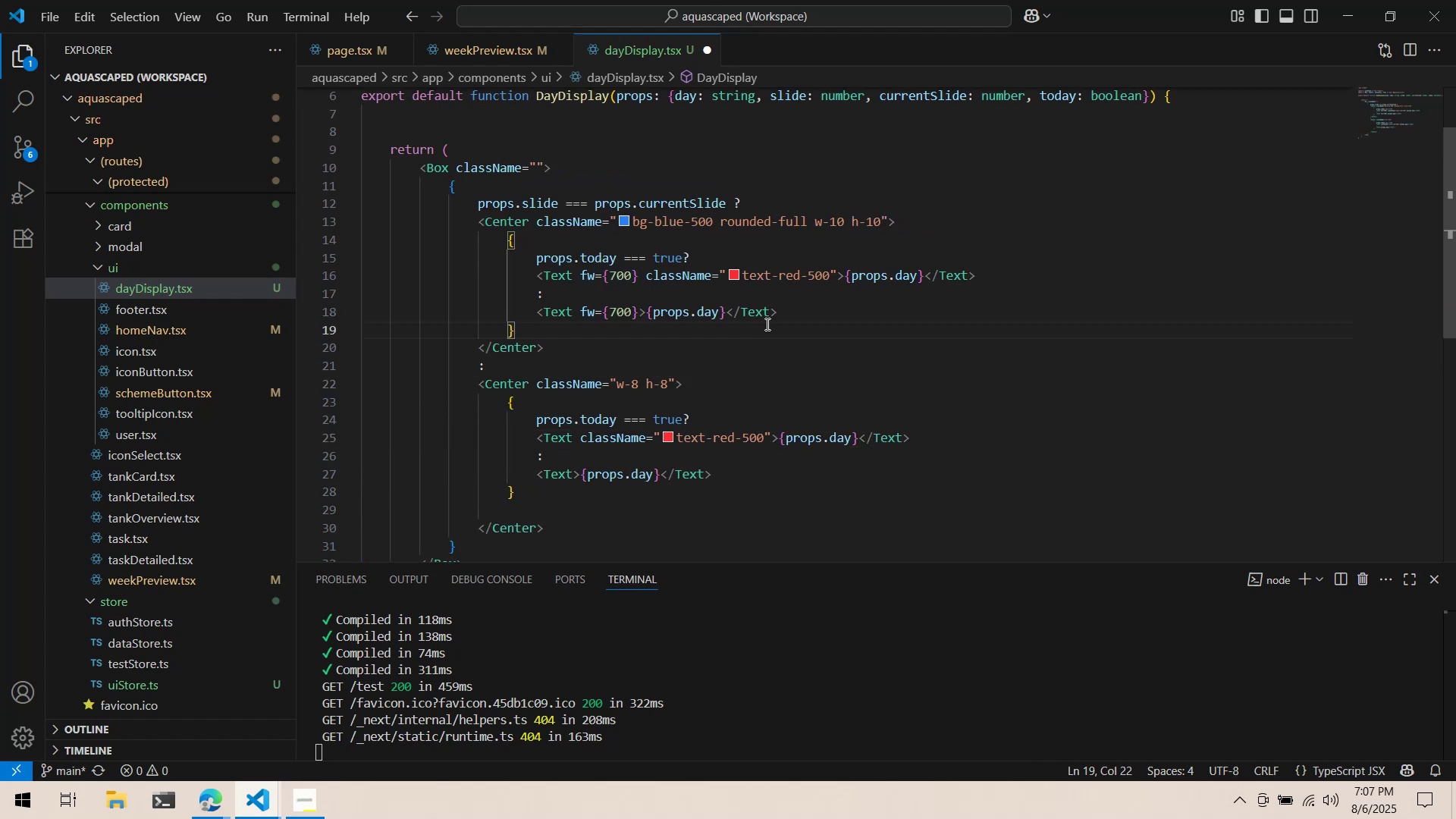 
key(Control+X)
 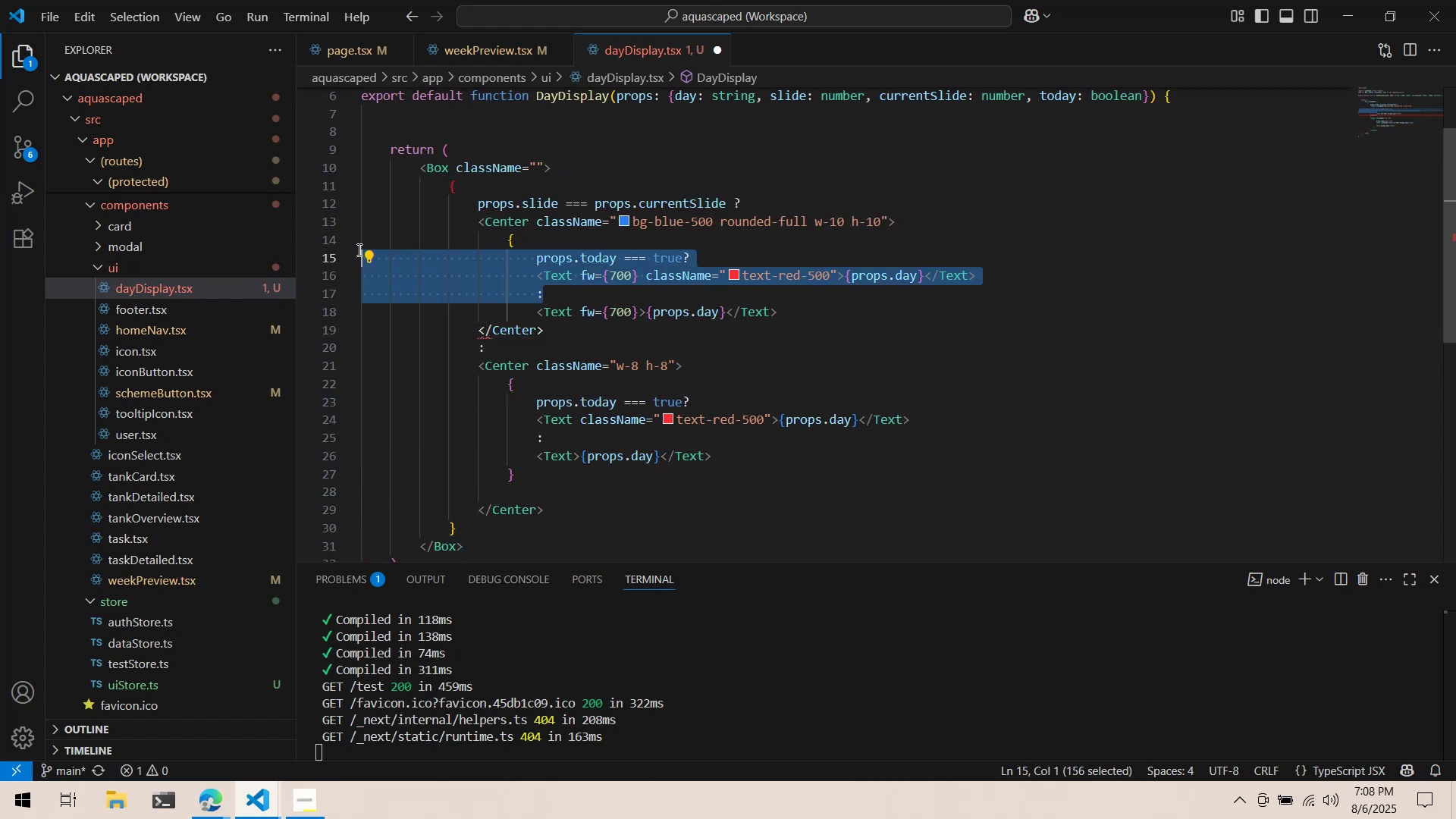 
key(Control+ControlLeft)
 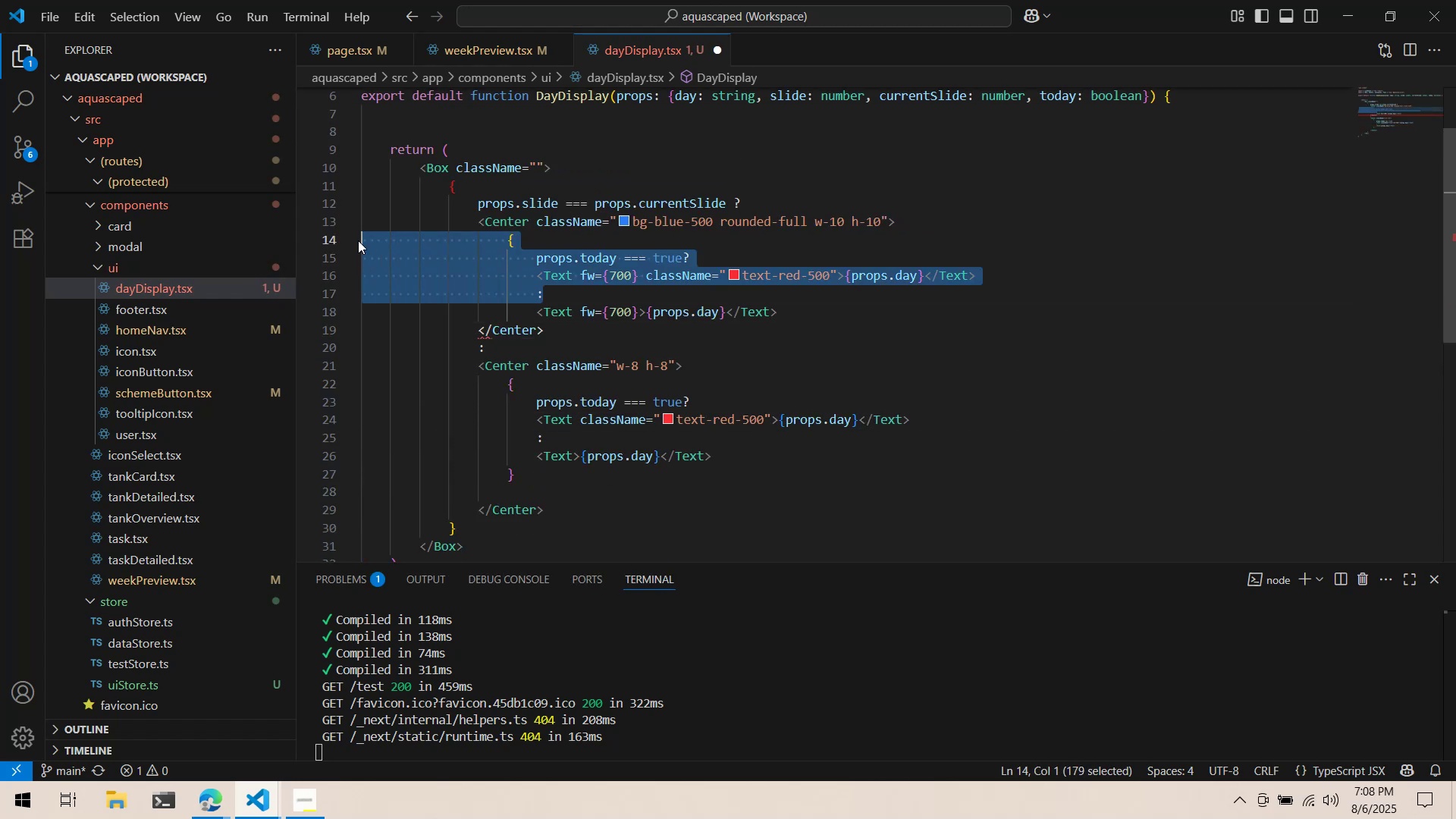 
key(Control+X)
 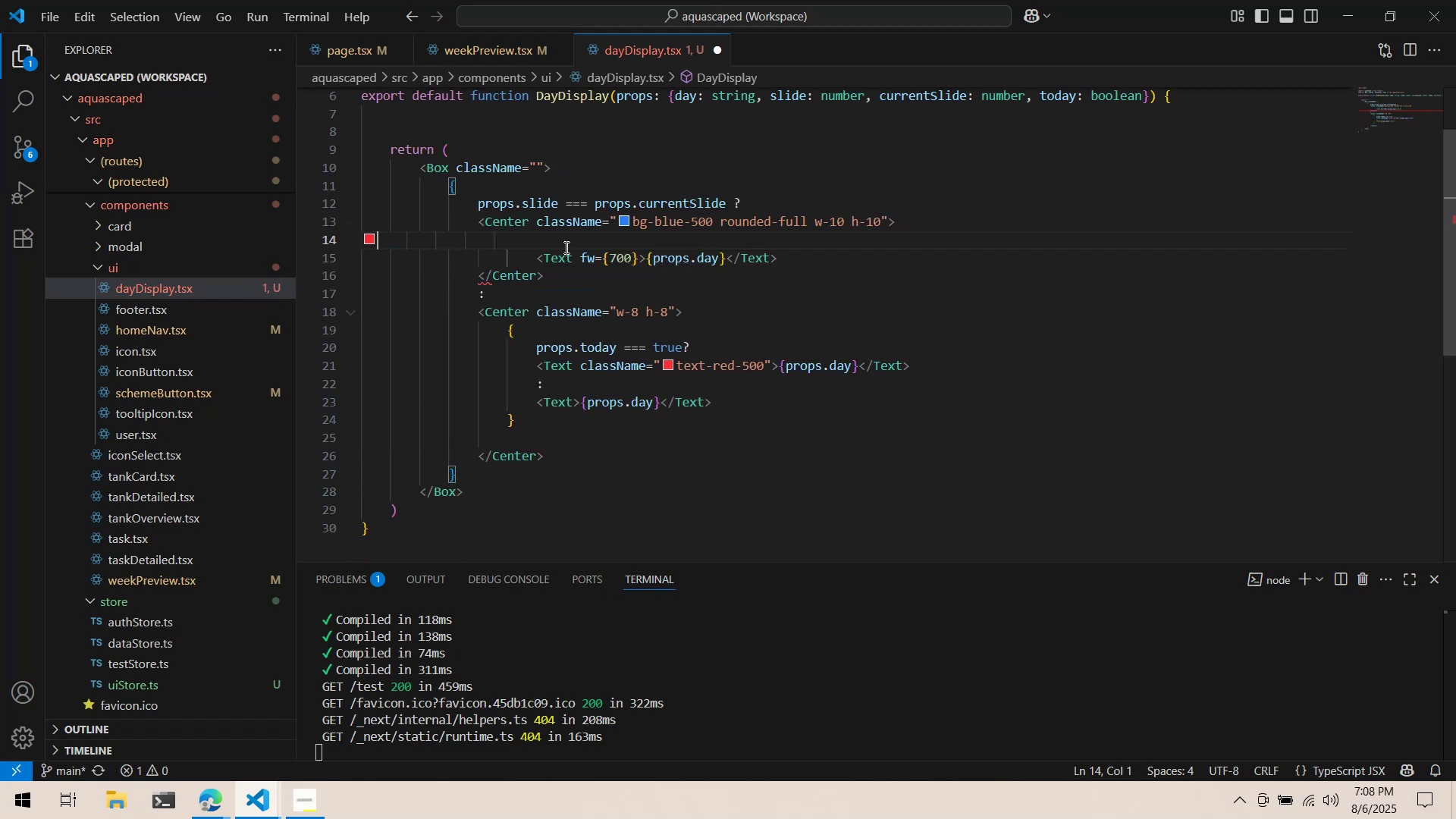 
key(Control+ControlLeft)
 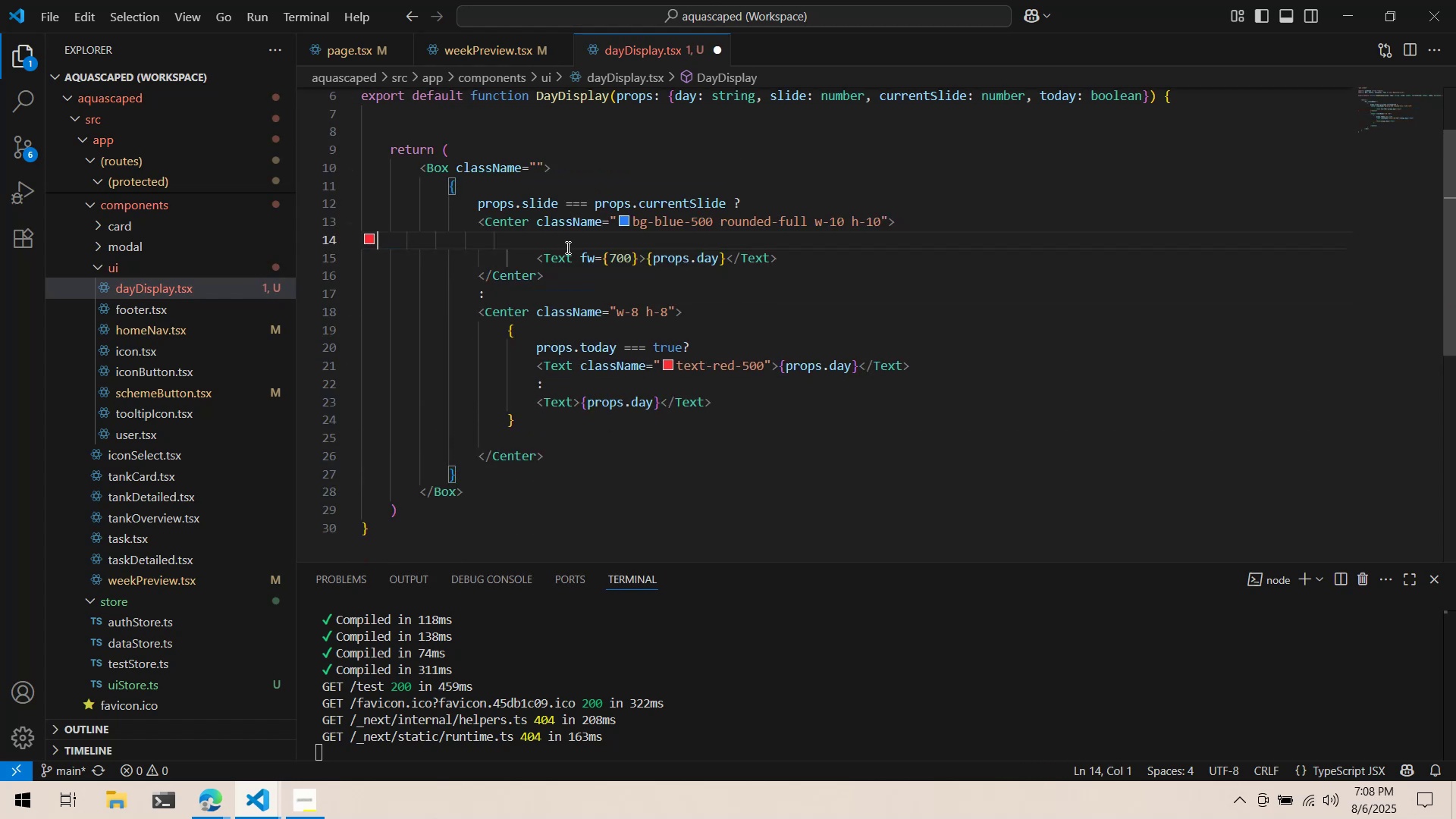 
key(Control+X)
 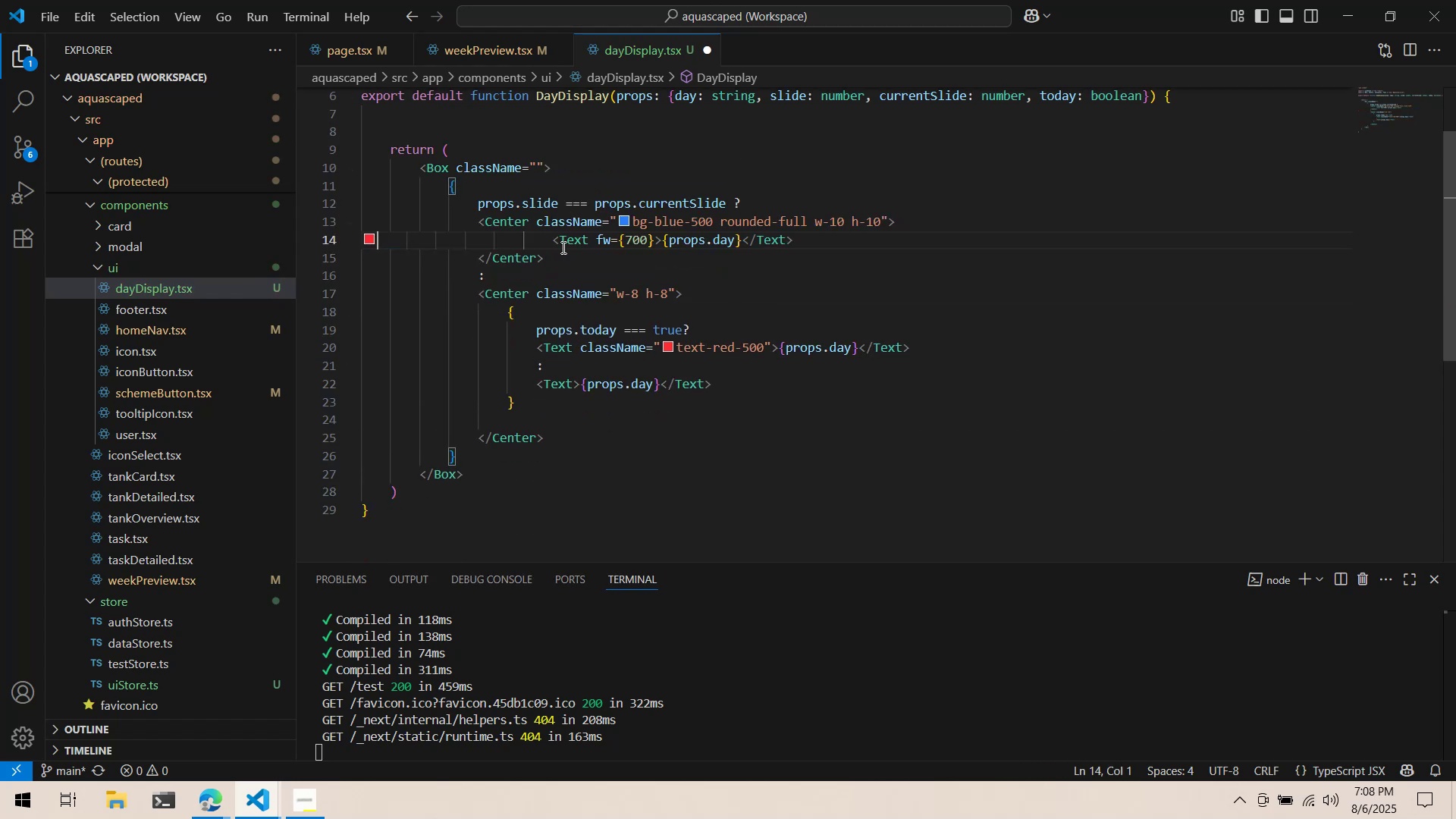 
key(Shift+ShiftLeft)
 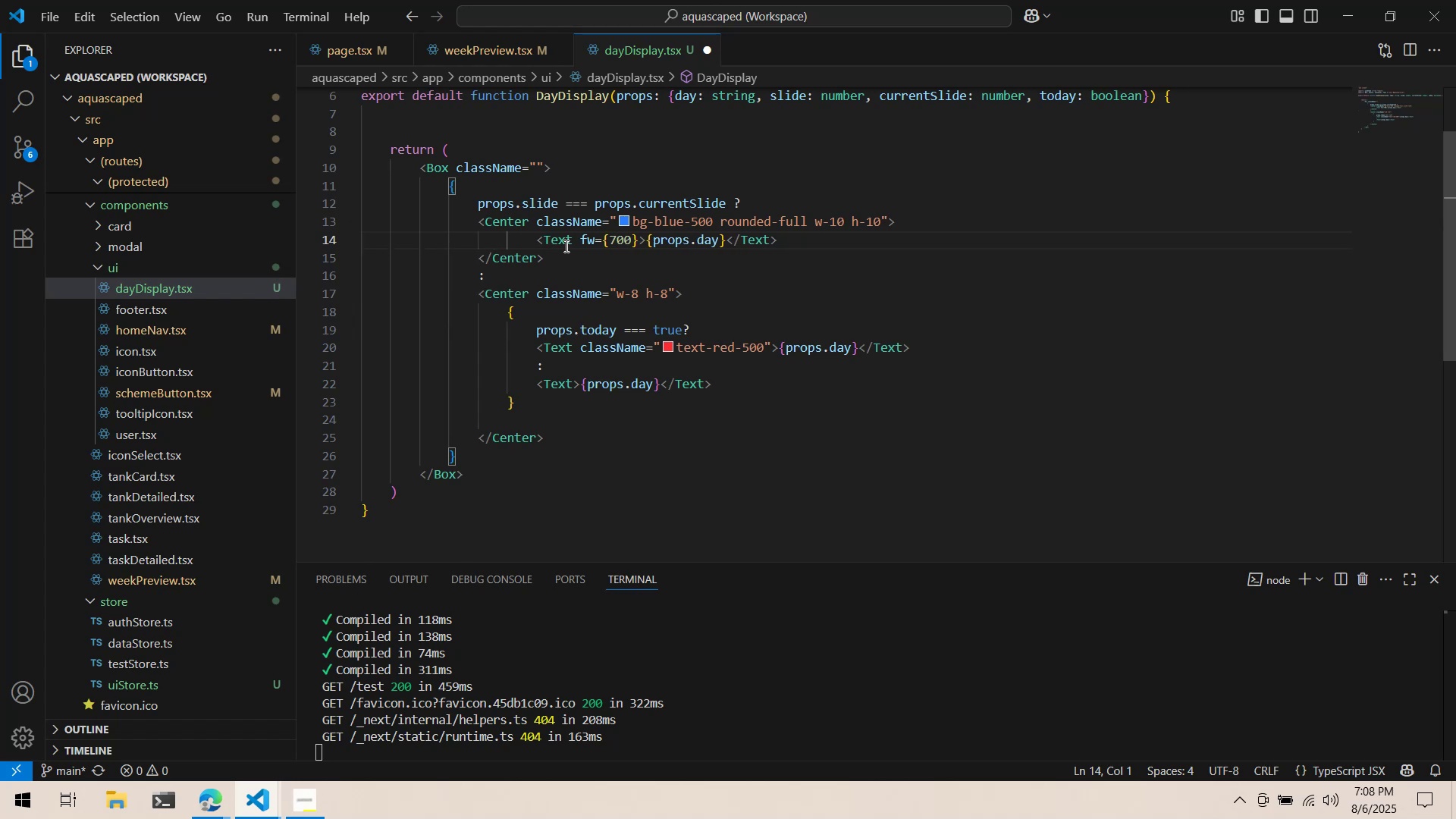 
key(Shift+Tab)
 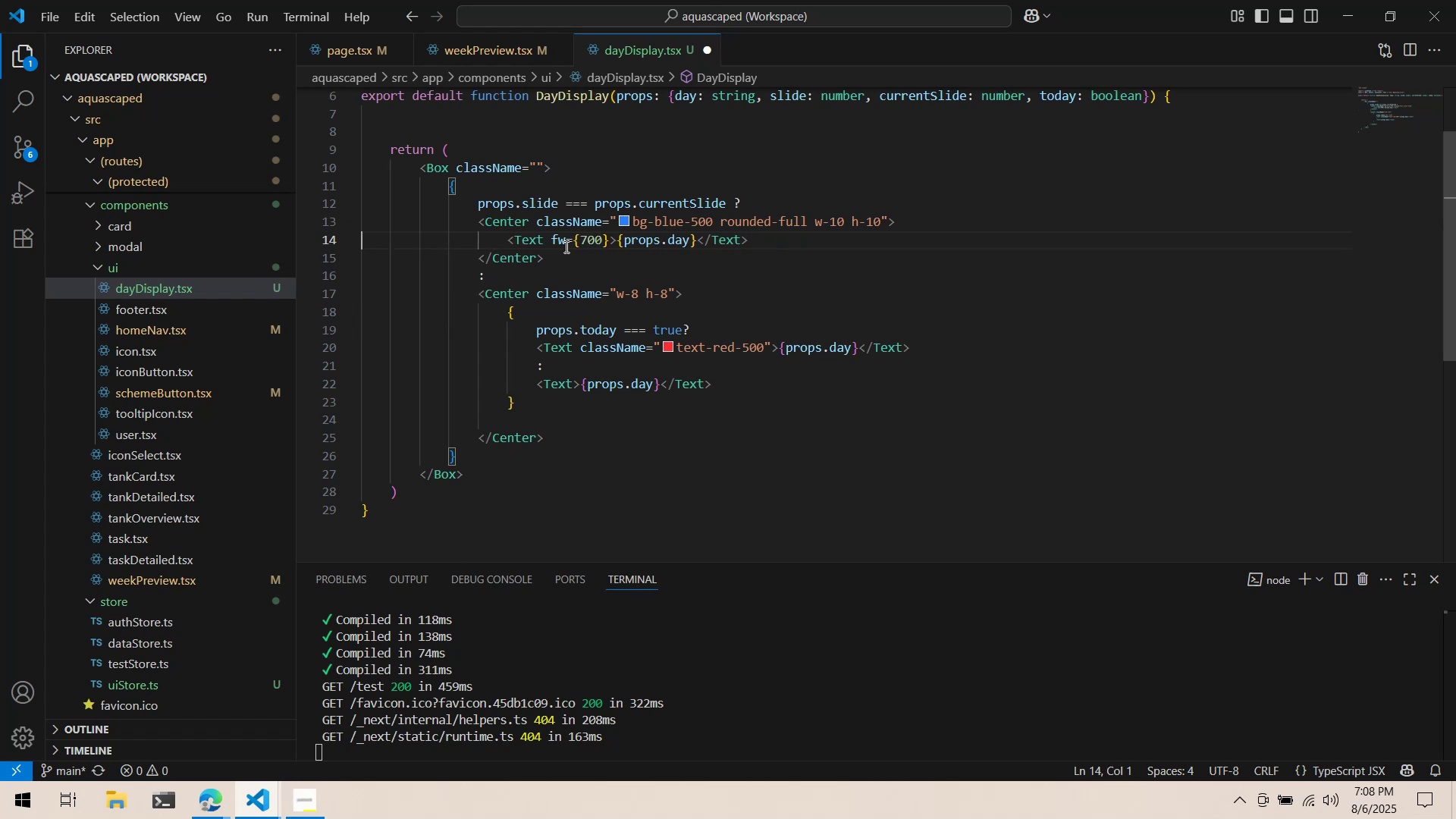 
key(Control+ControlLeft)
 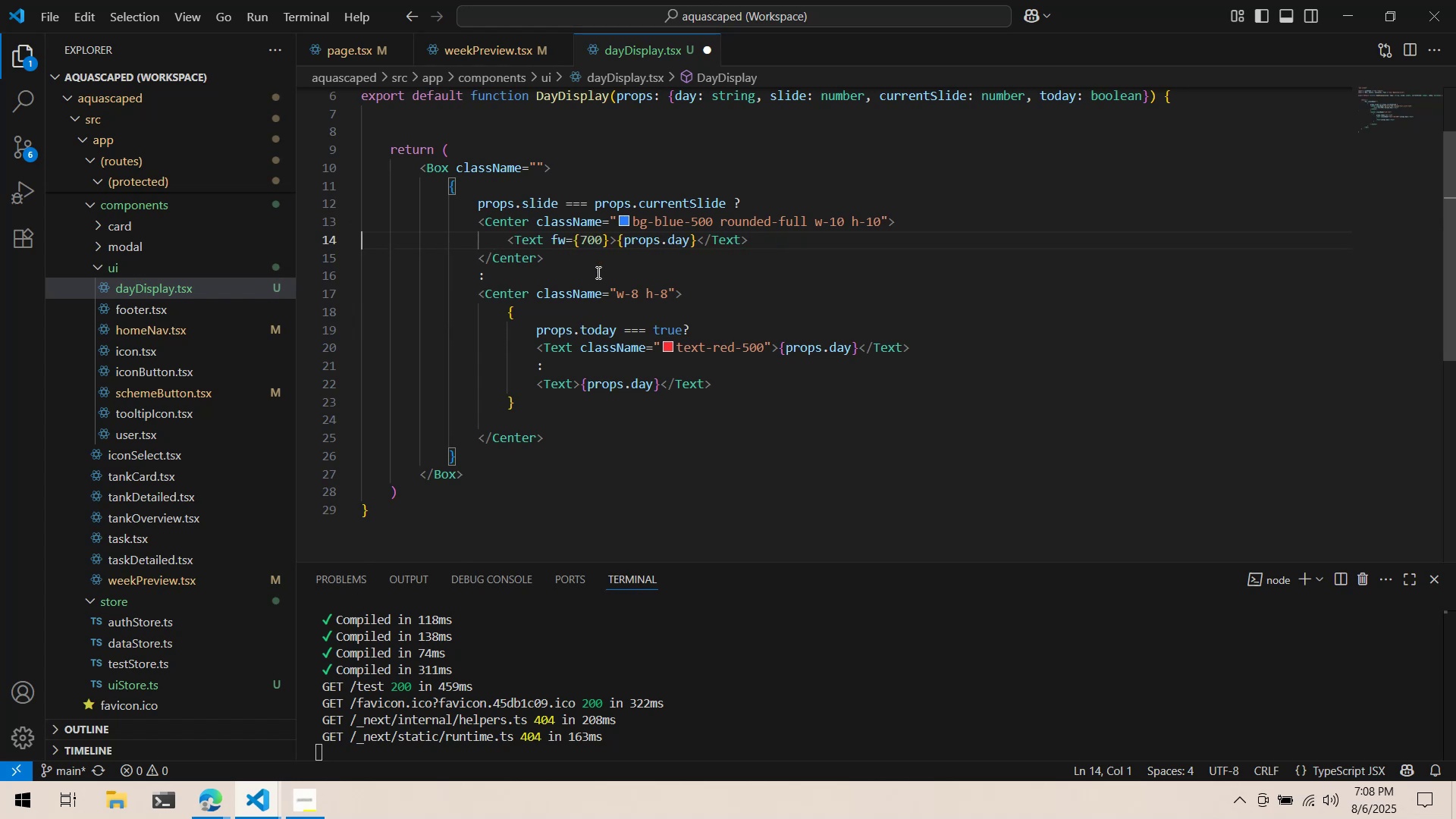 
key(Control+S)
 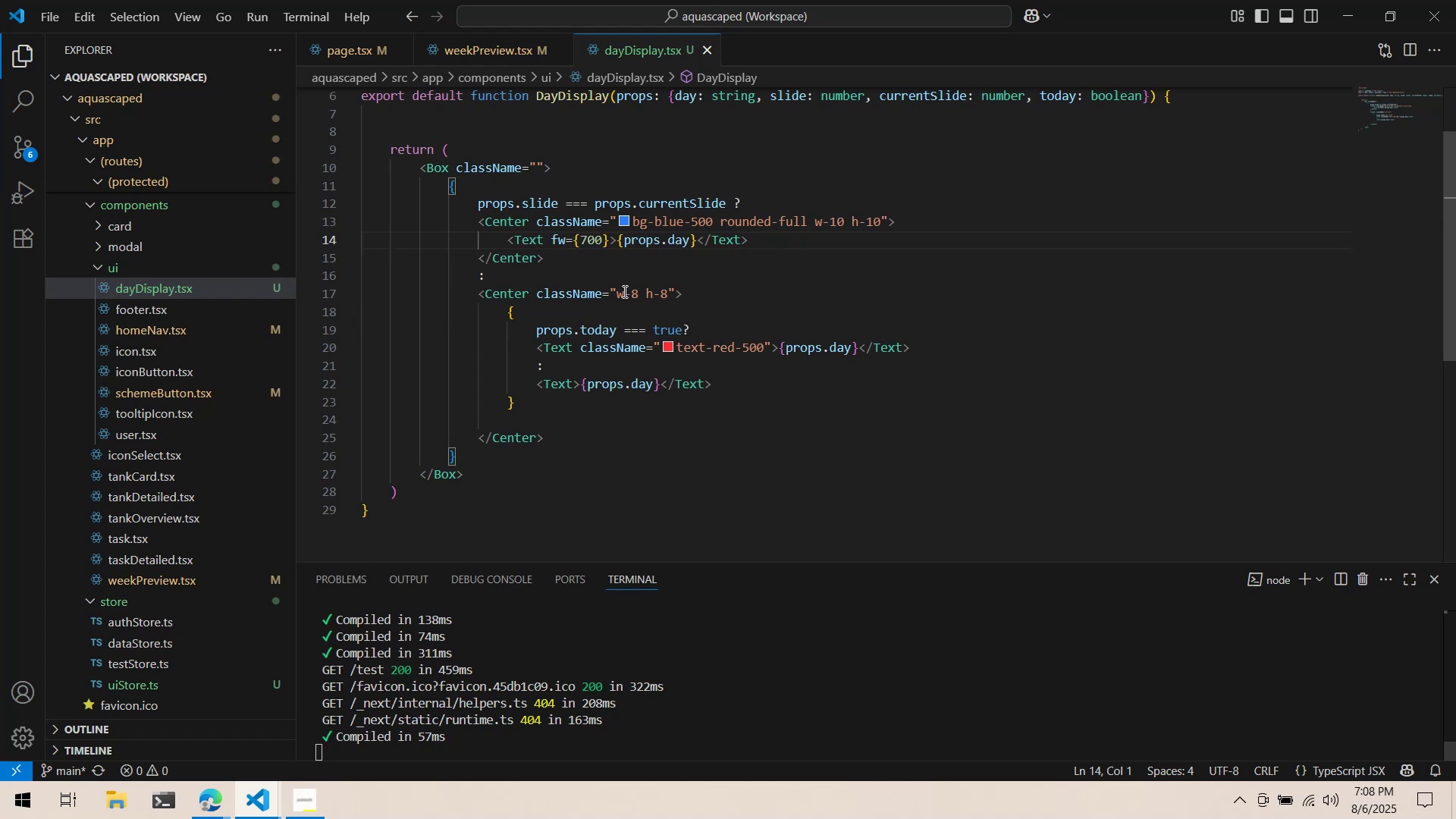 
key(Alt+AltLeft)
 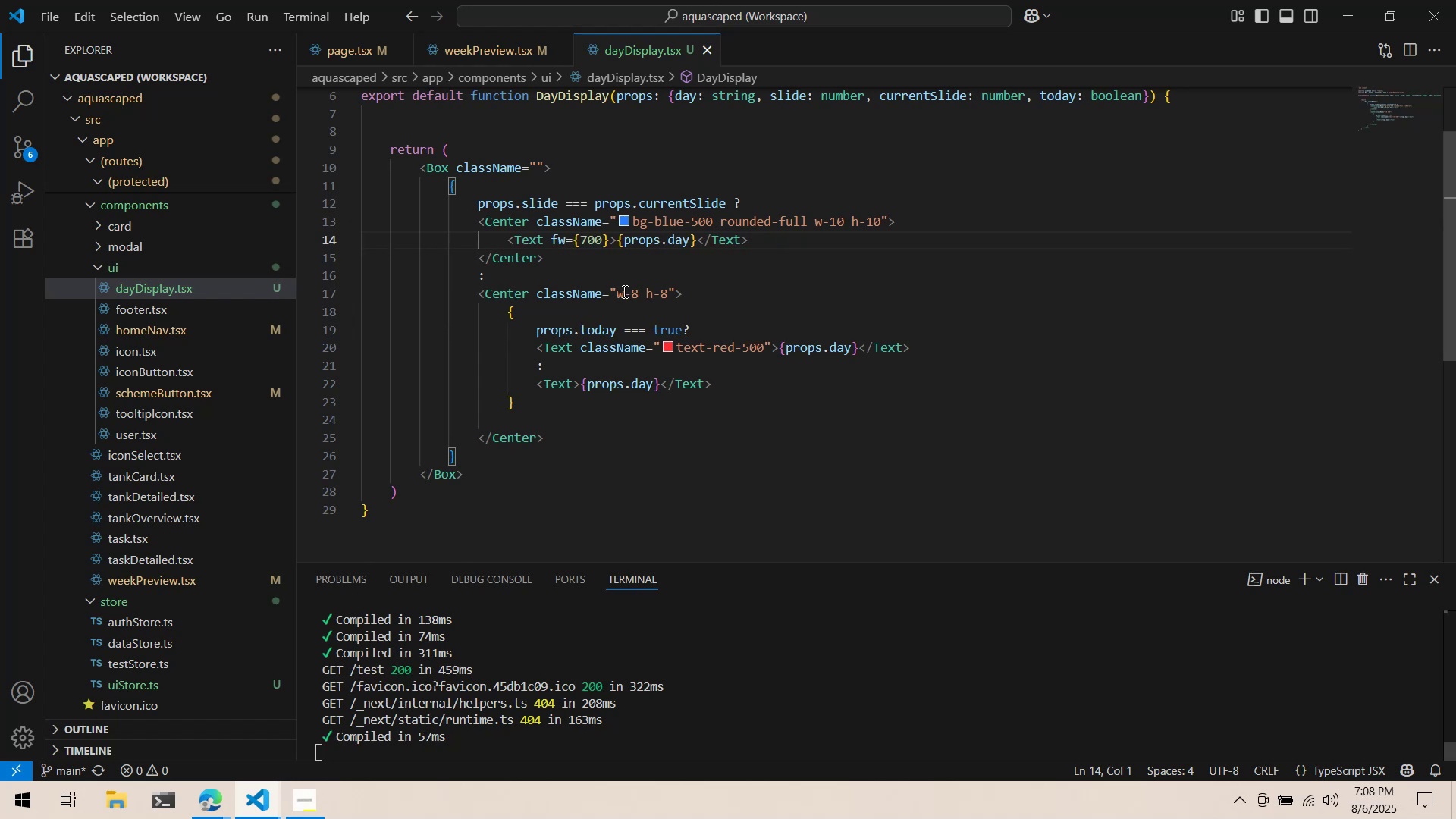 
key(Alt+Tab)
 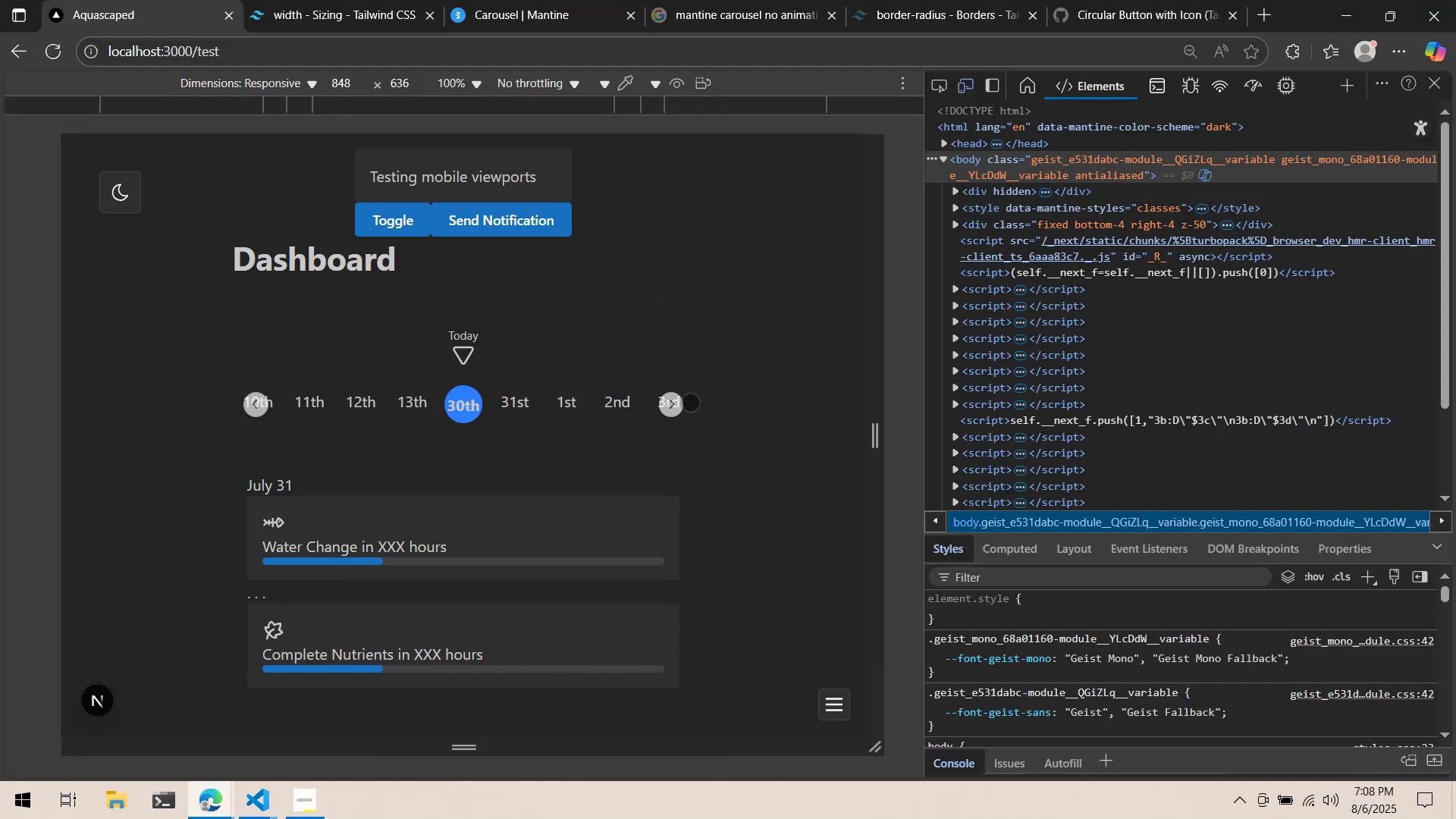 
double_click([677, 406])
 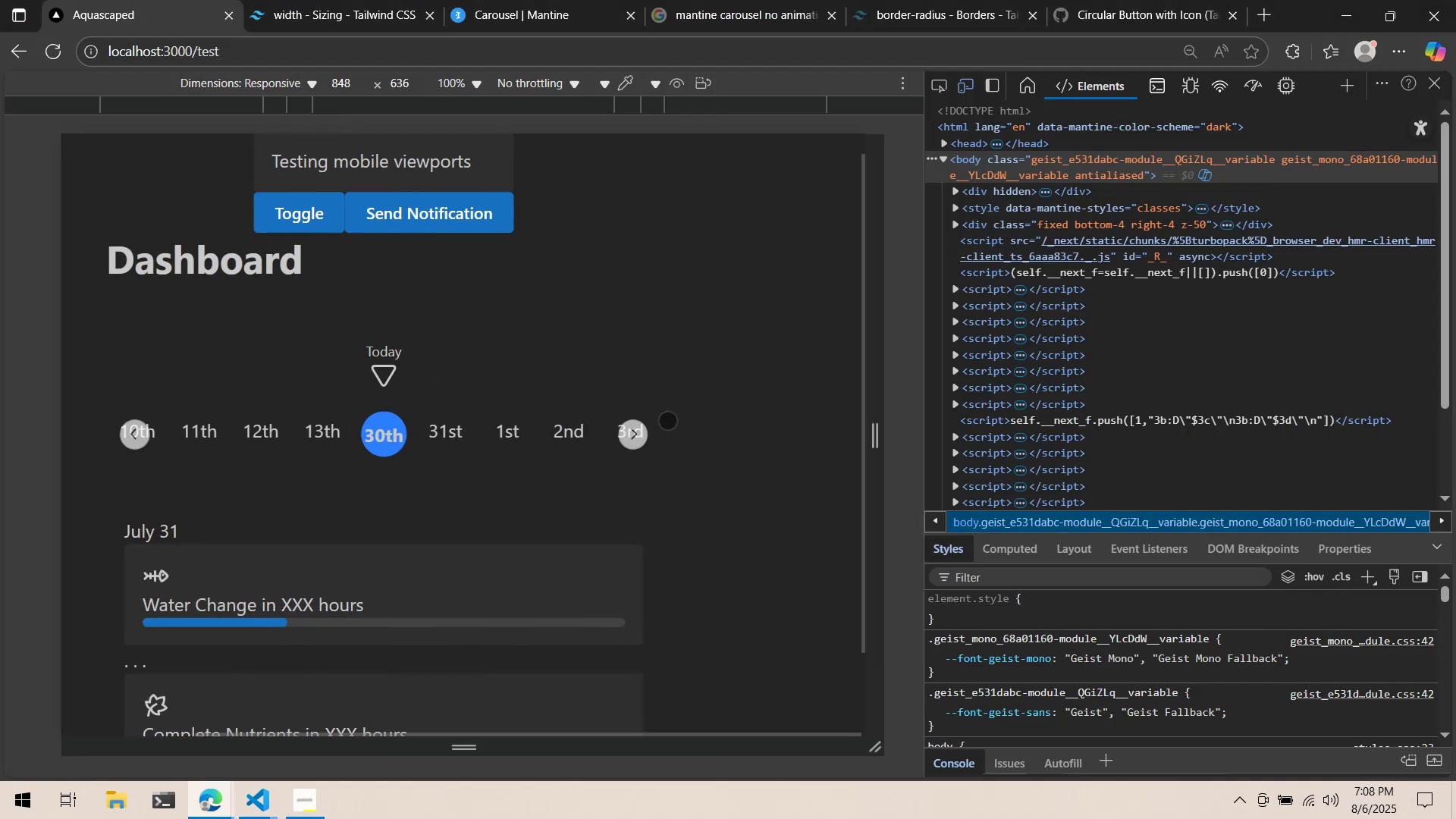 
double_click([667, 420])
 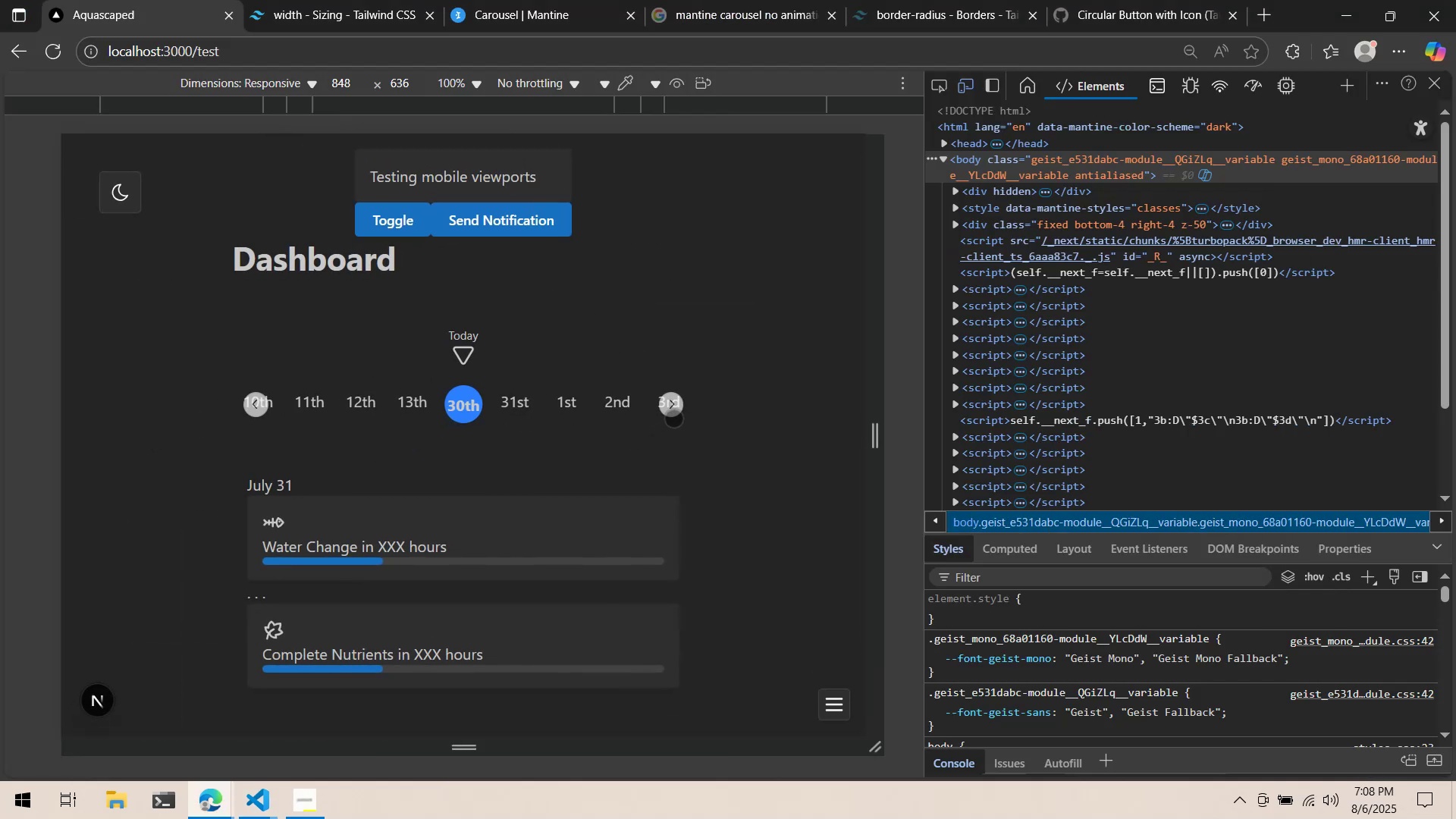 
left_click([675, 406])
 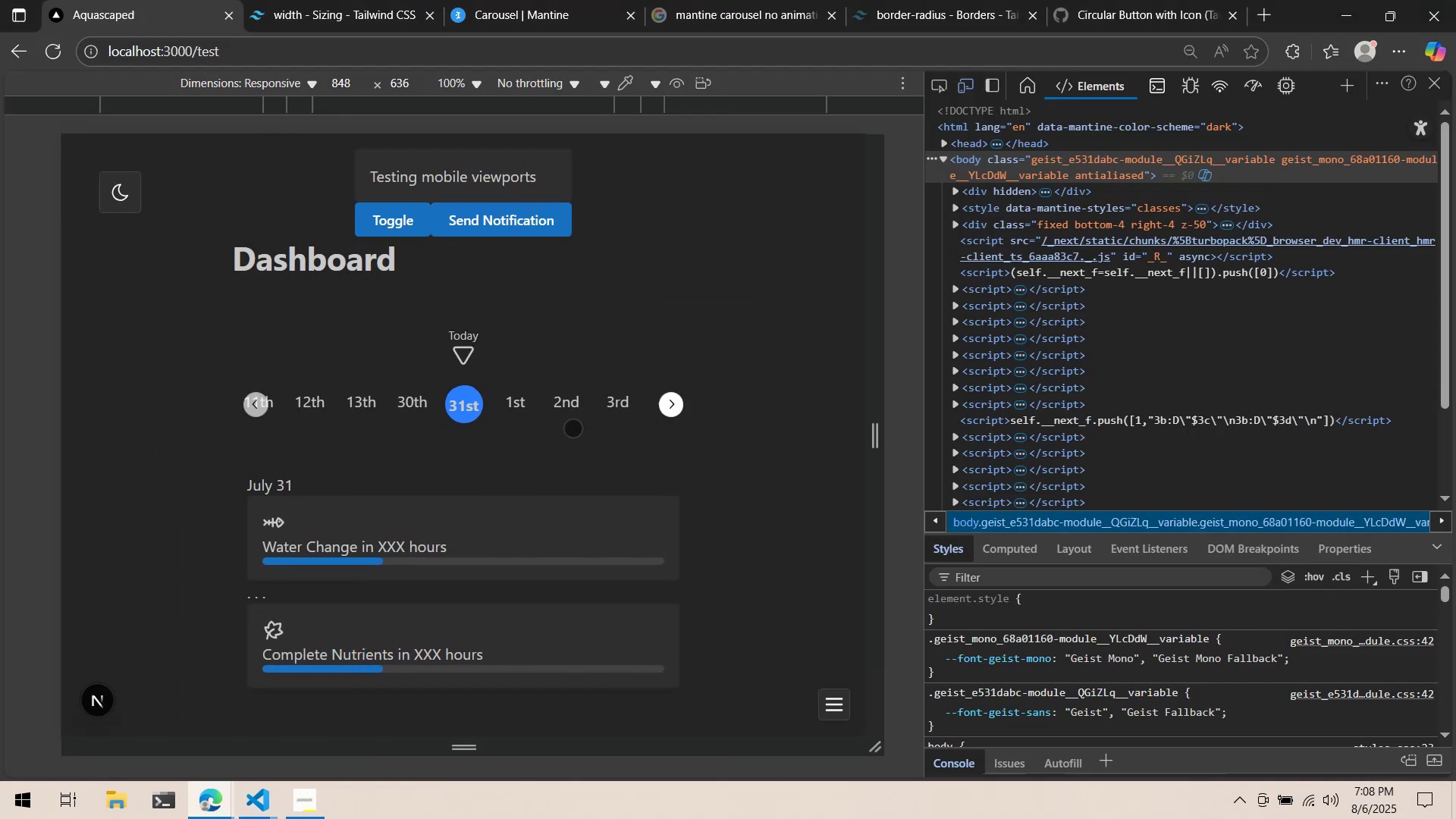 
key(Alt+AltLeft)
 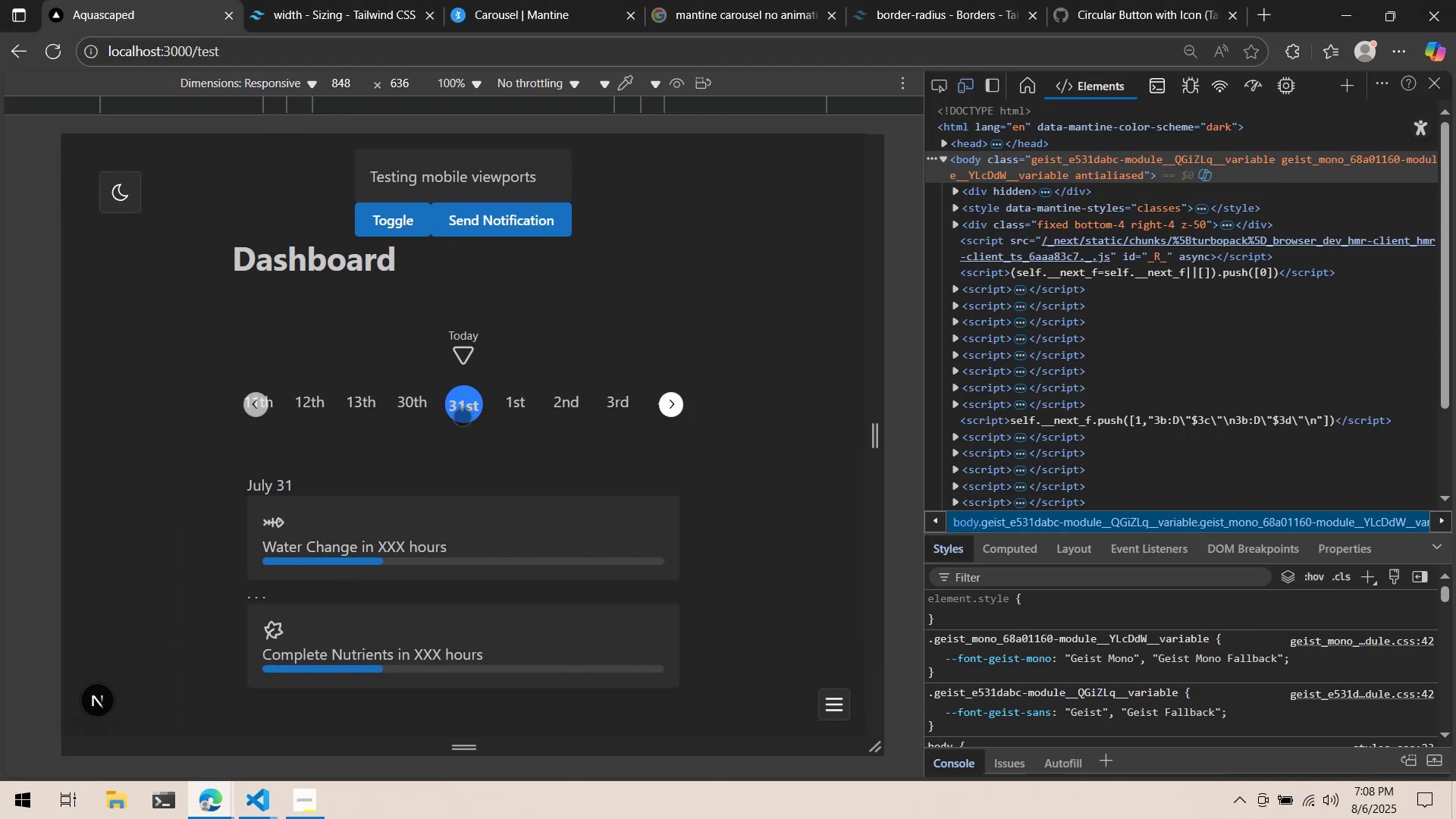 
key(Alt+Tab)
 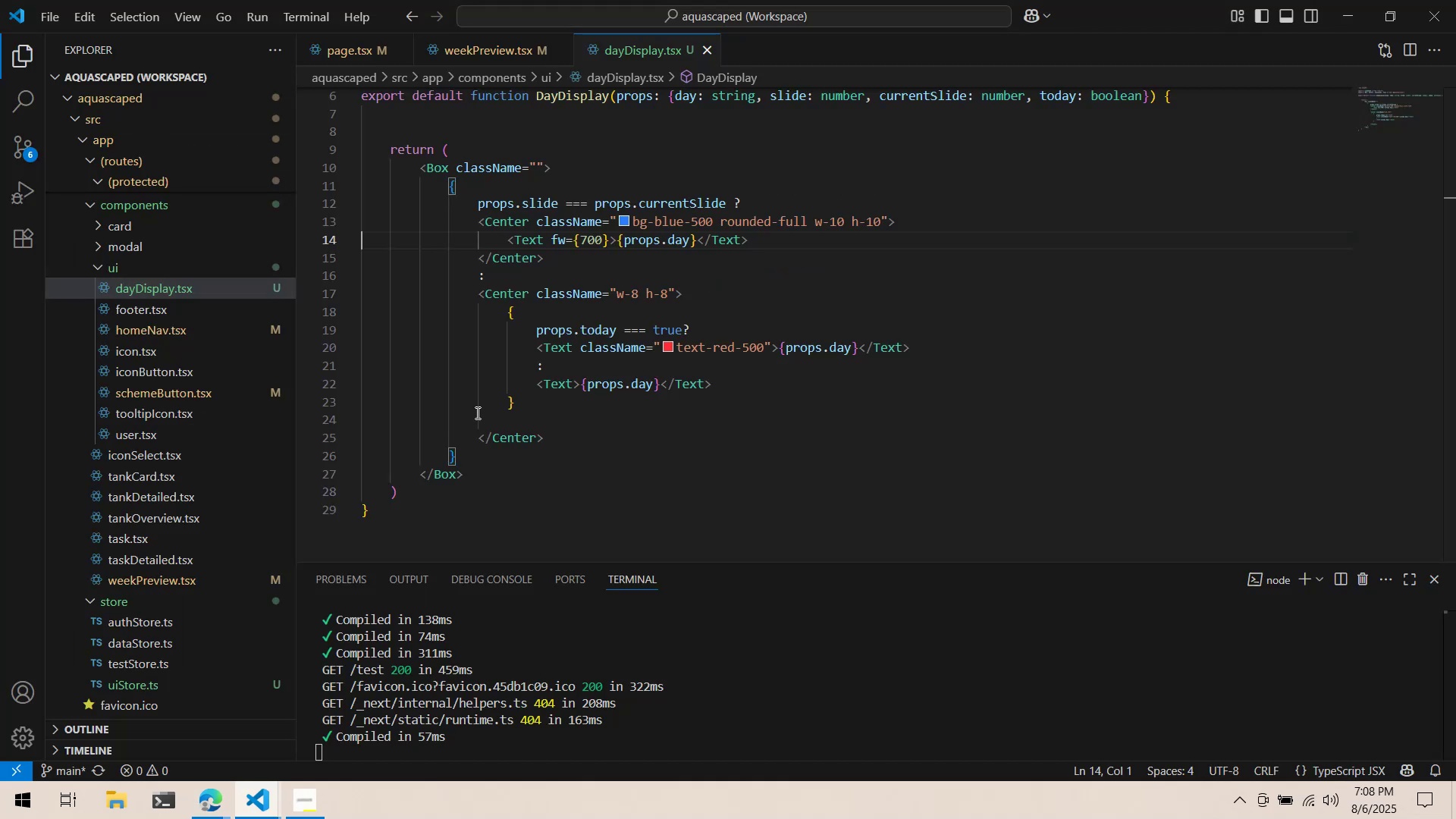 
scroll: coordinate [563, 426], scroll_direction: up, amount: 1.0
 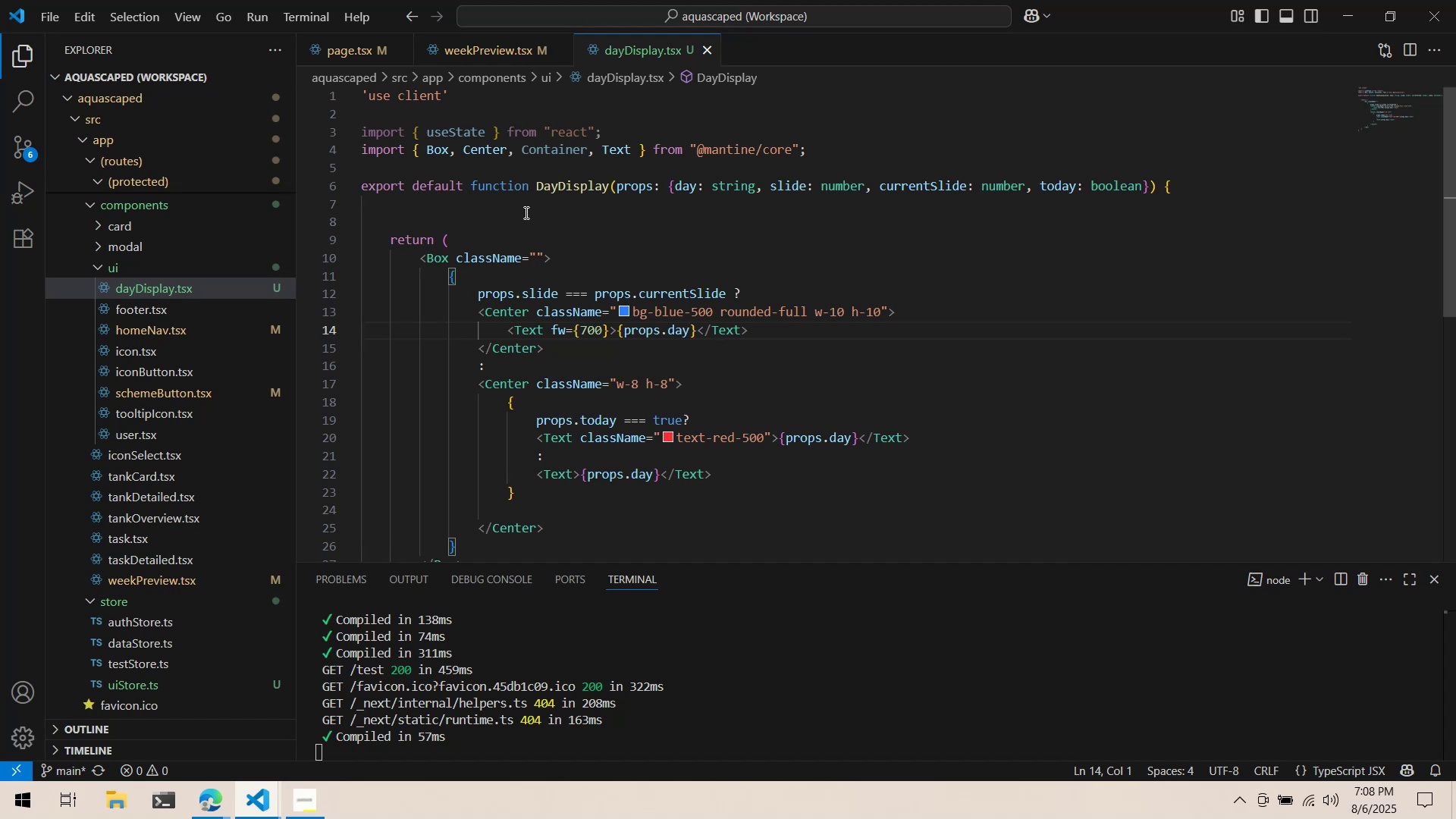 
left_click([525, 212])
 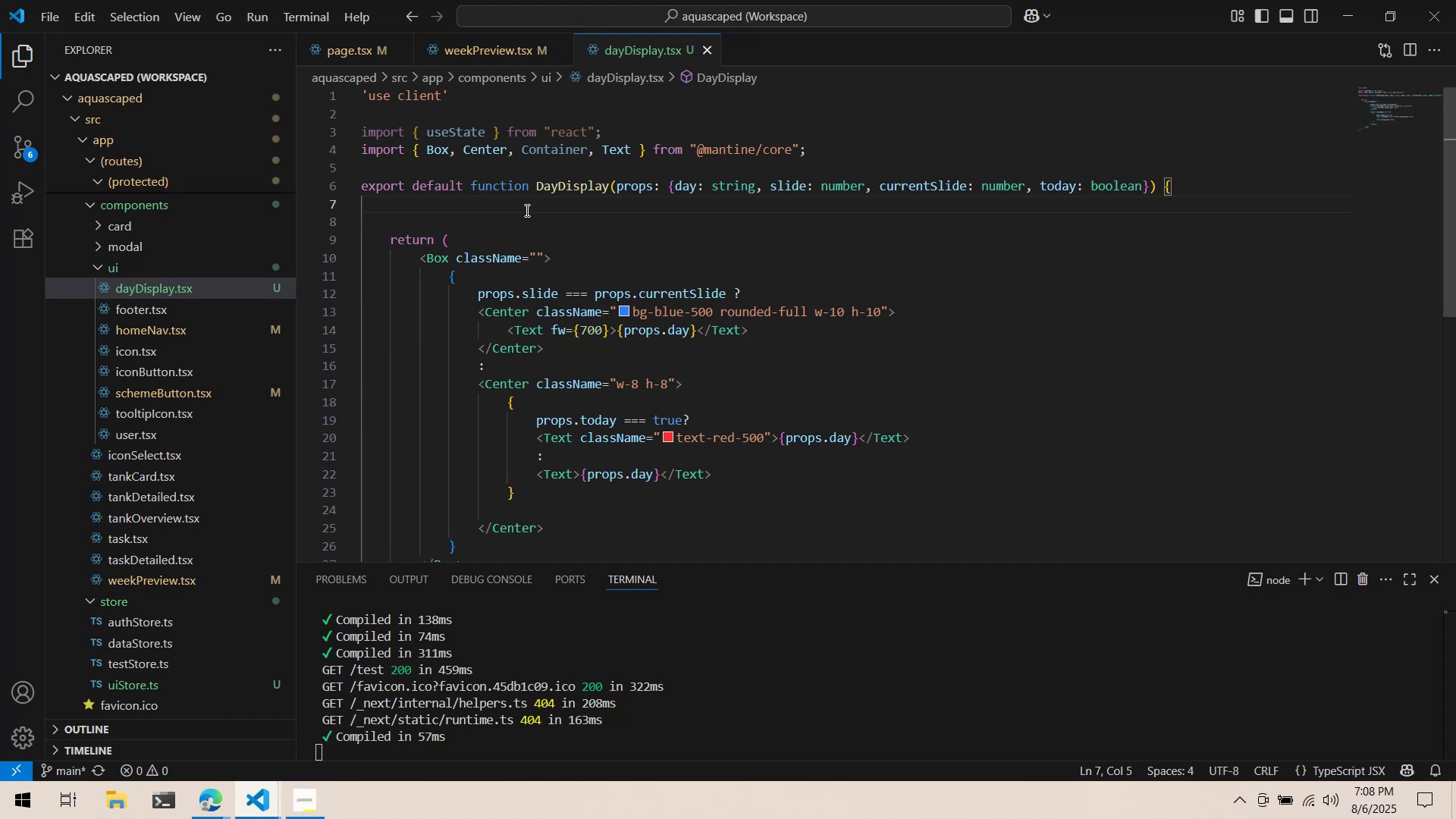 
key(Enter)
 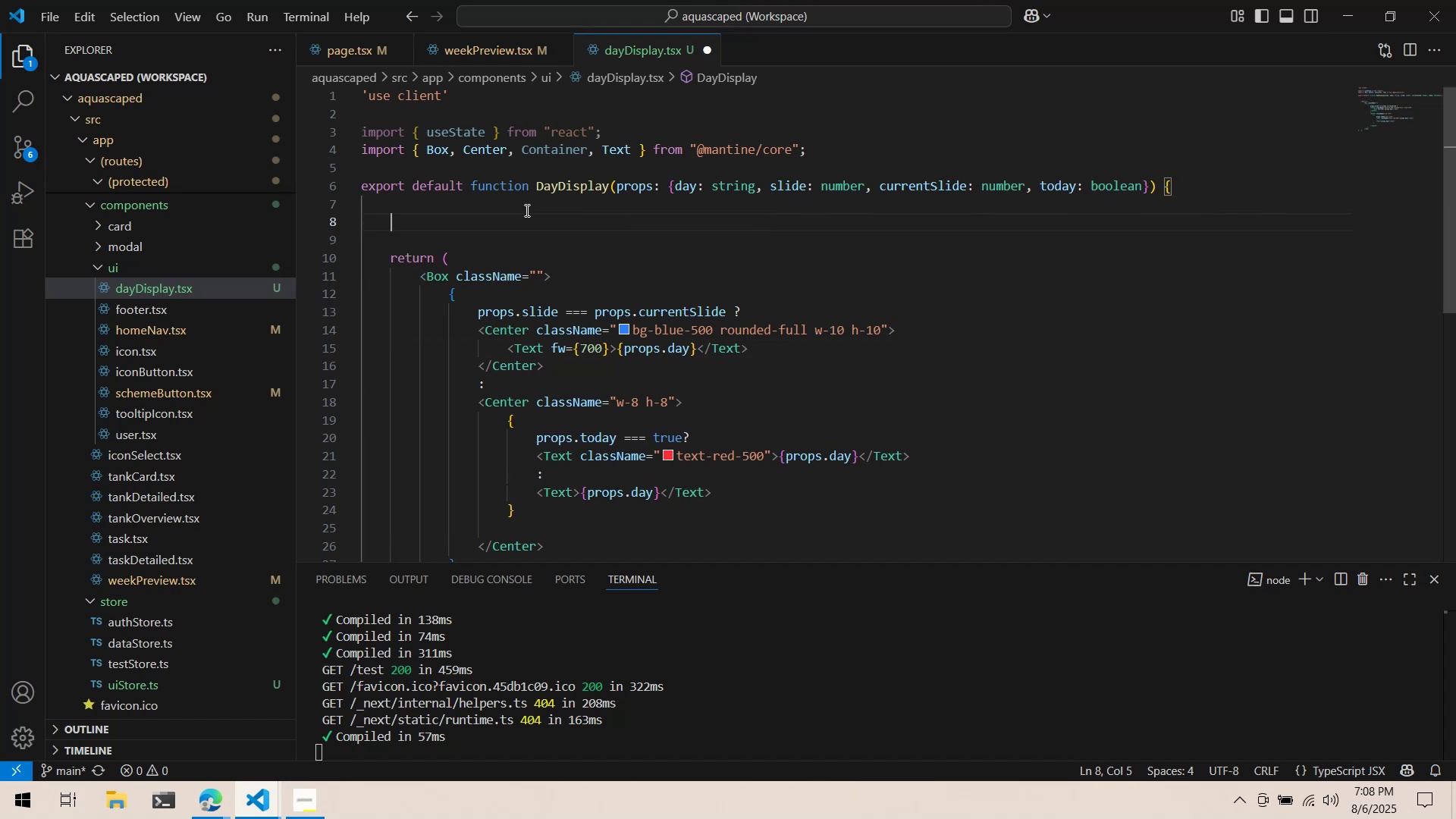 
type(console.log(")
key(Backspace)
type(props.today)
 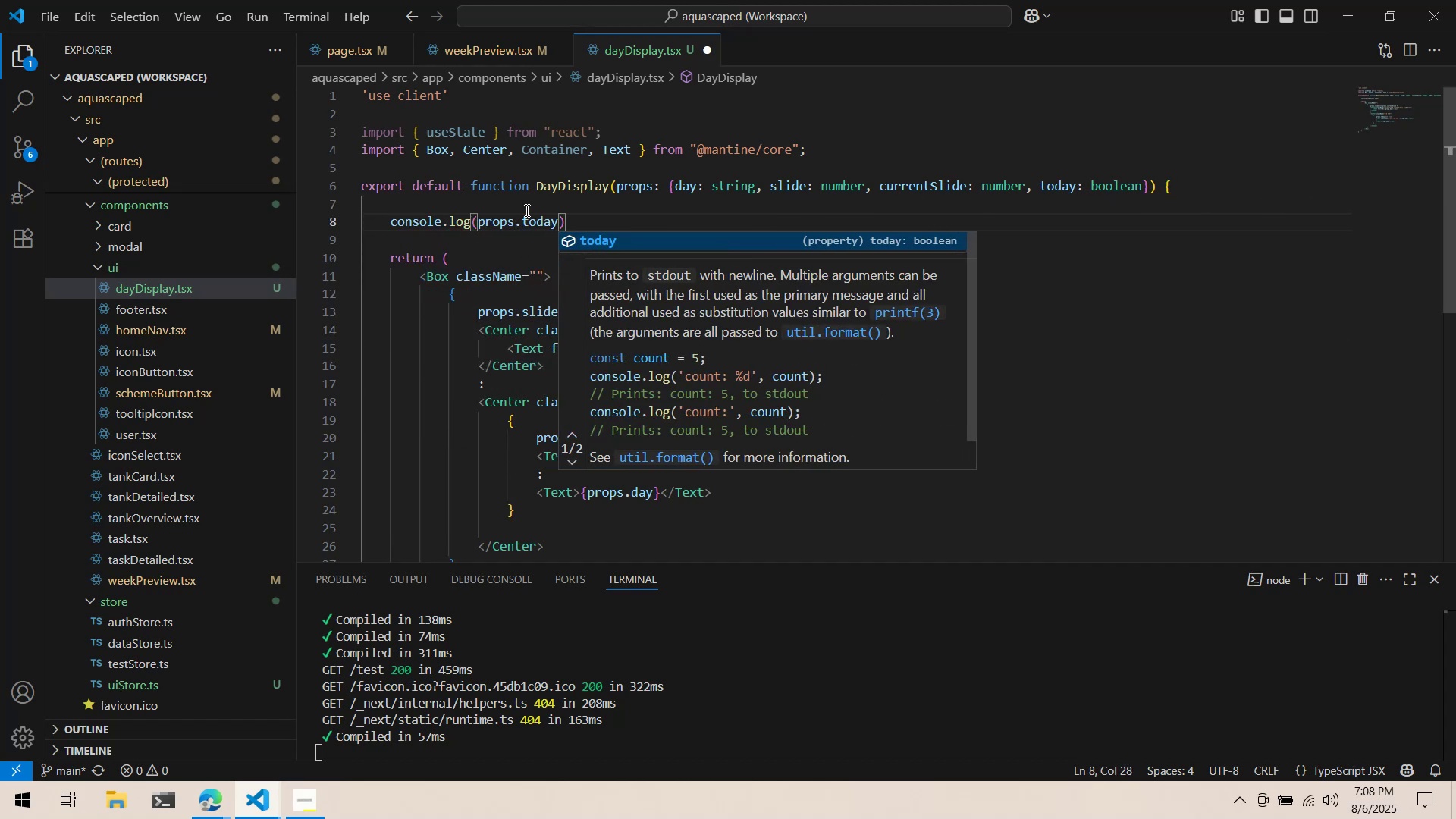 
 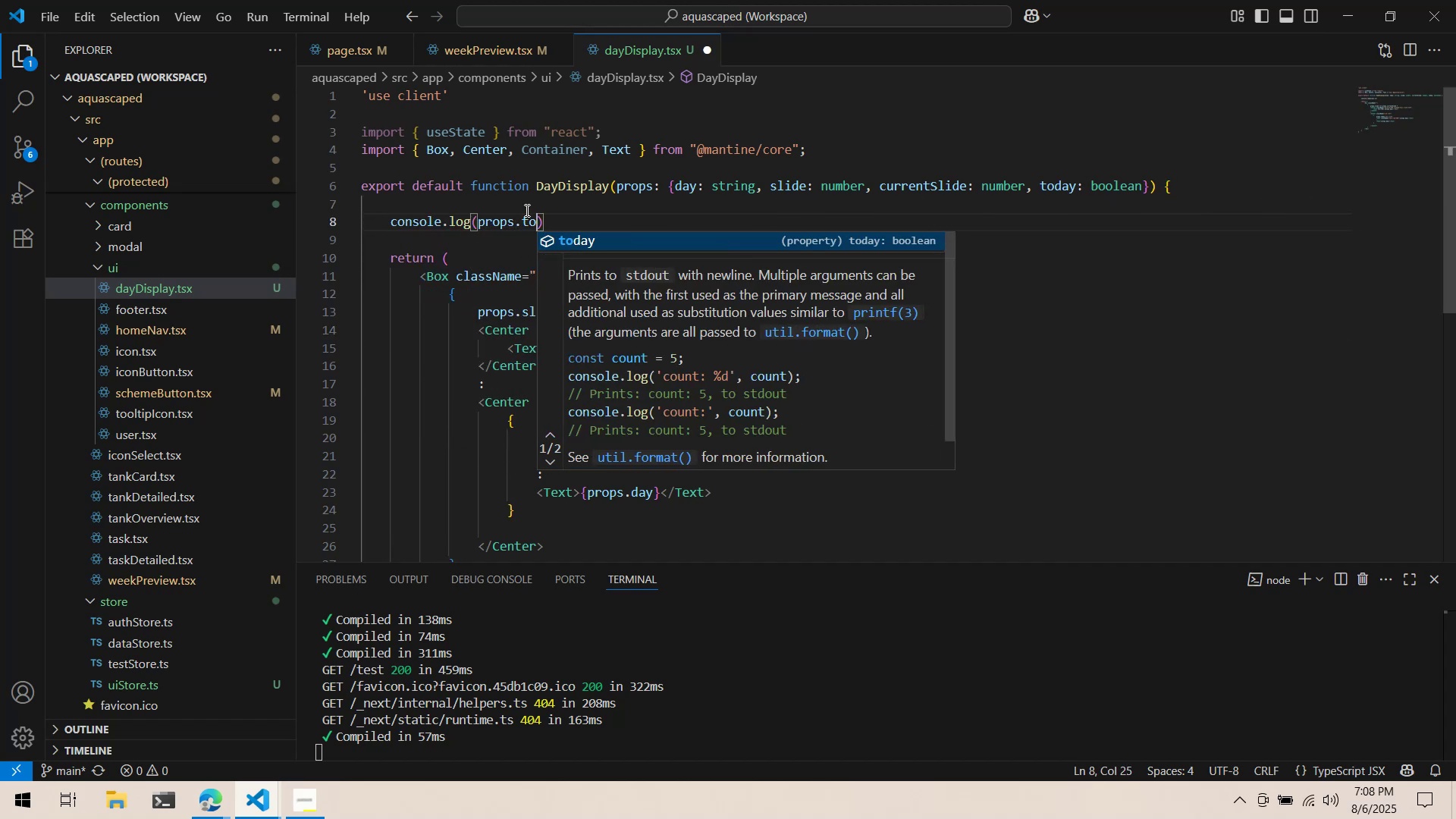 
key(Control+ControlLeft)
 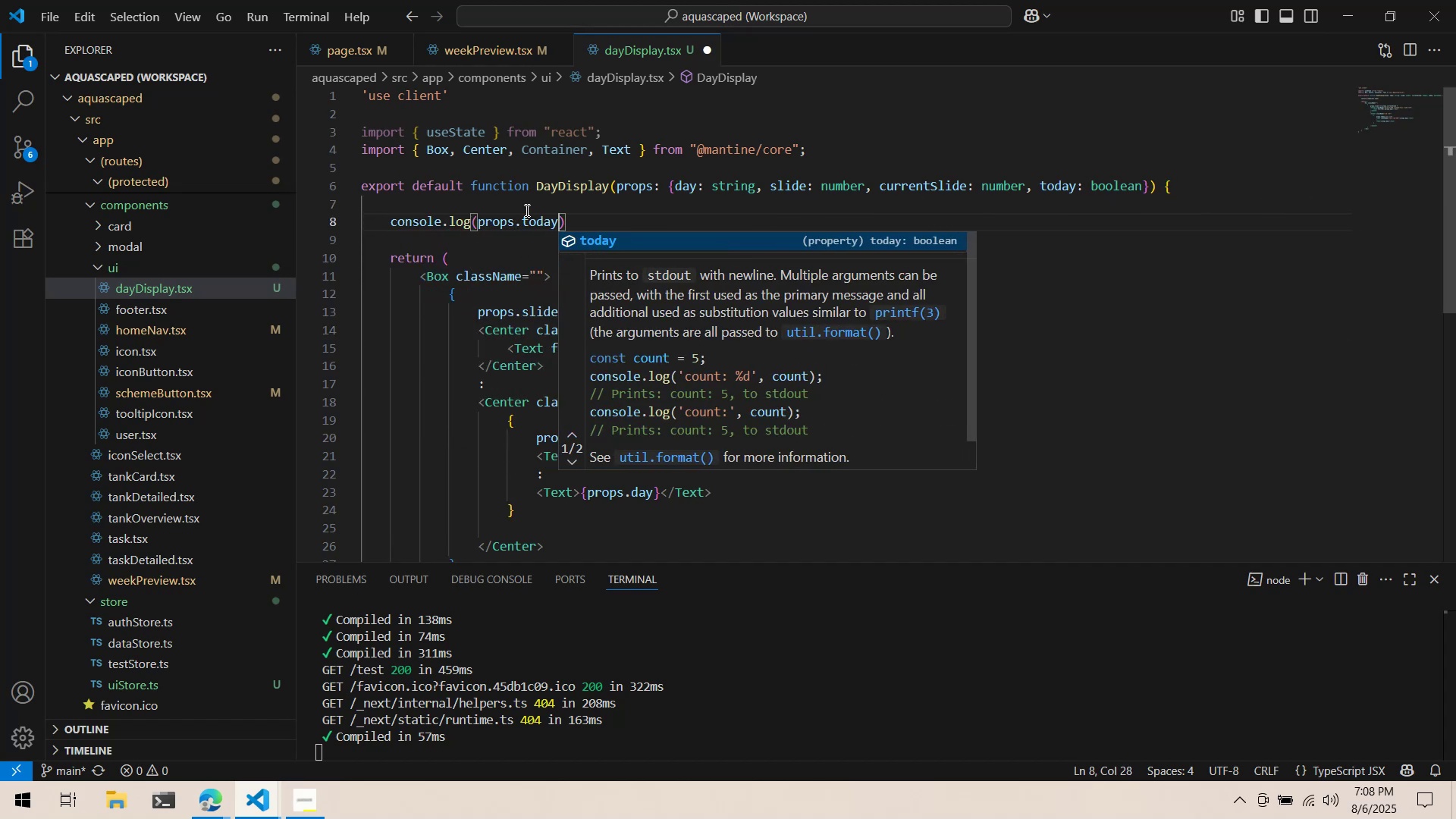 
key(Control+S)
 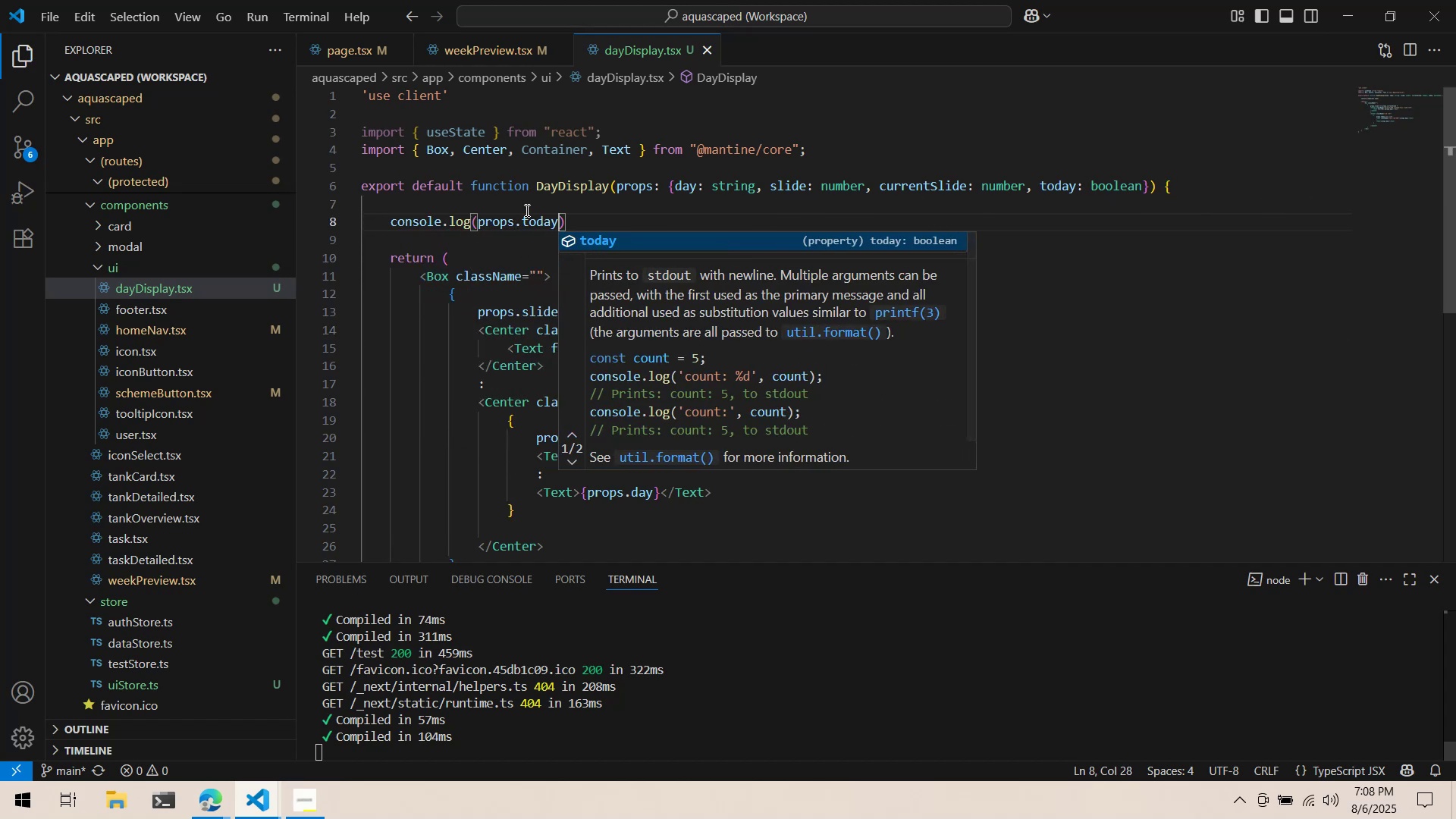 
left_click([515, 211])
 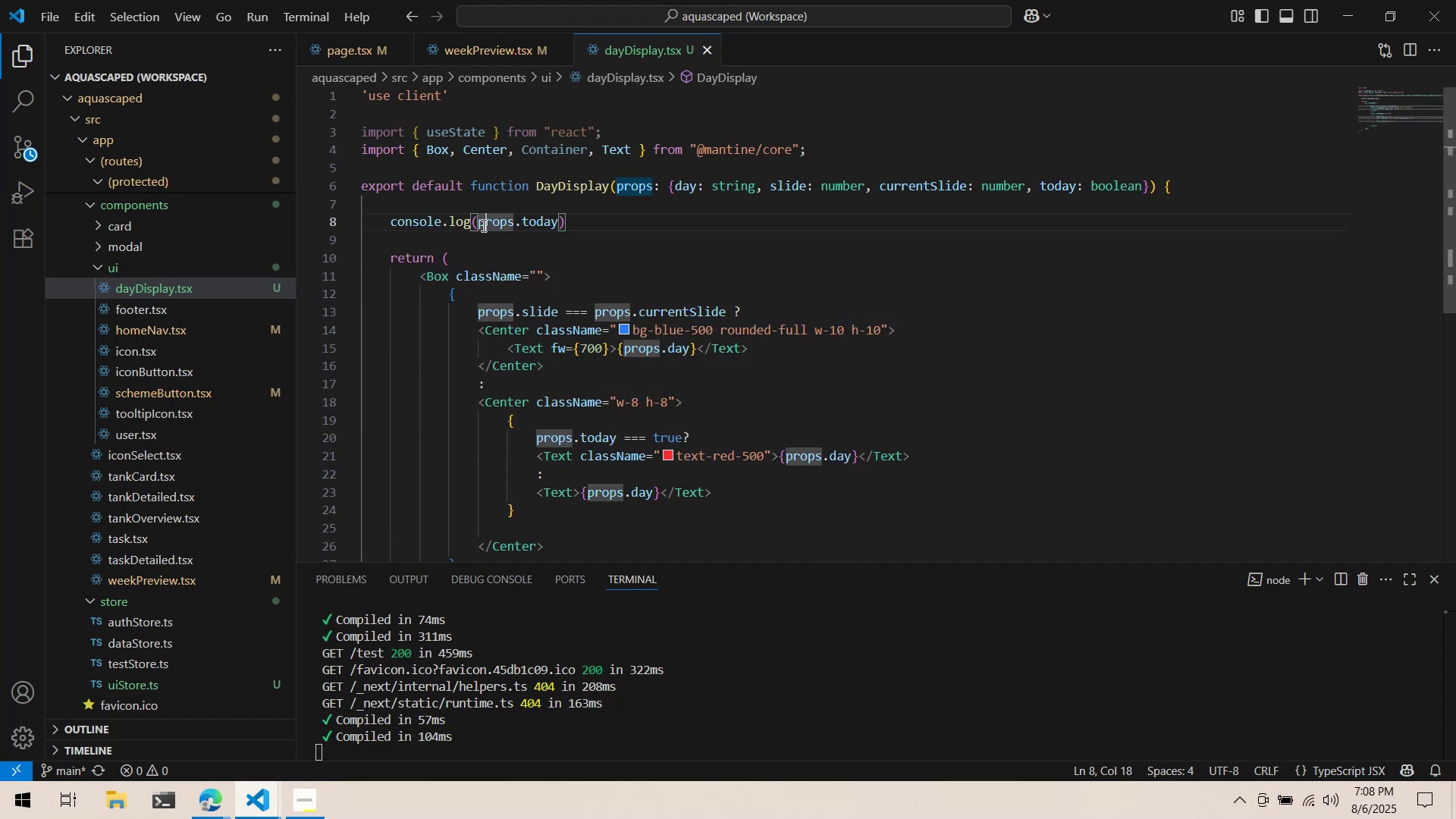 
double_click([475, 226])
 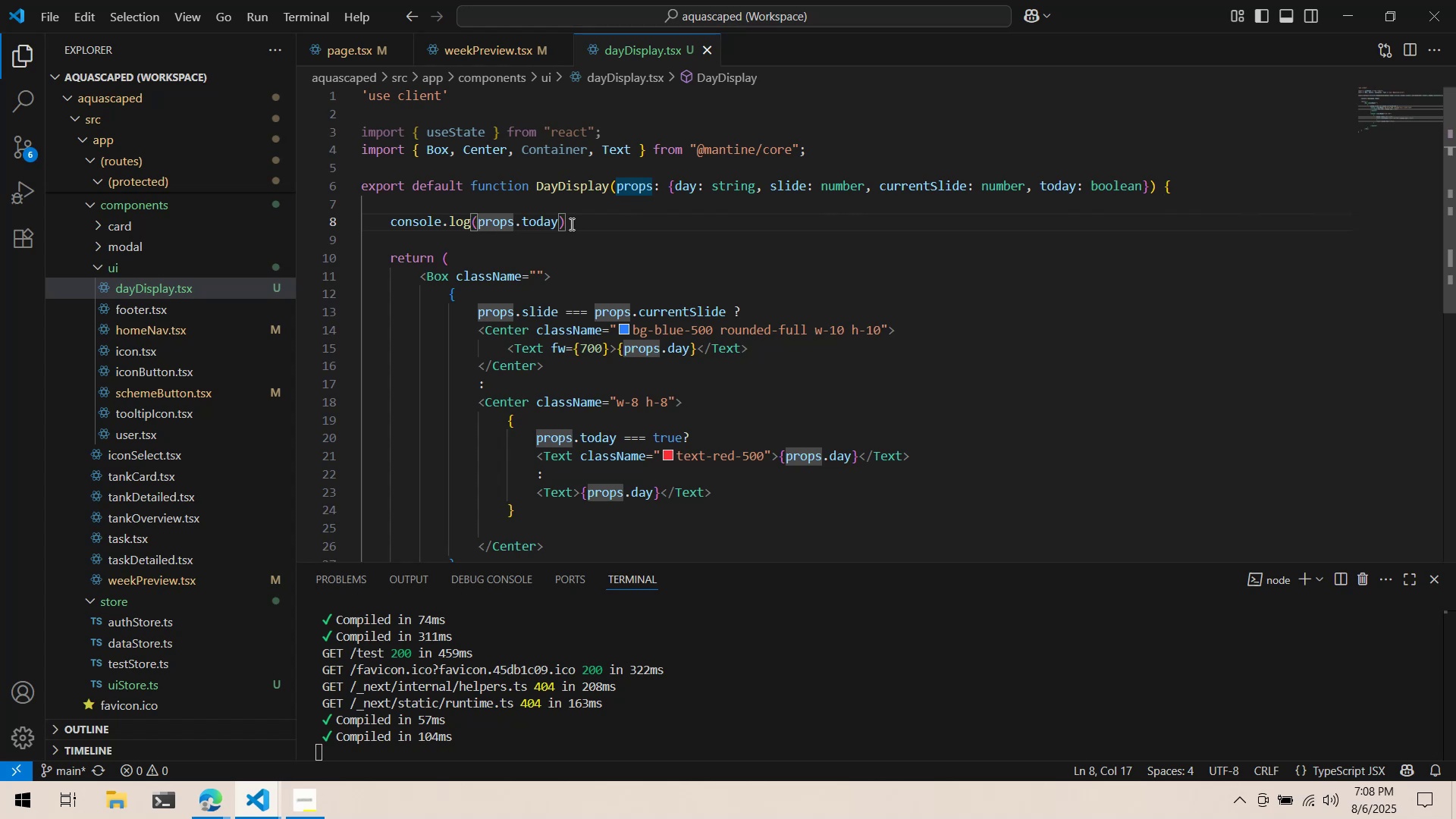 
type(d)
key(Backspace)
type(day, )
 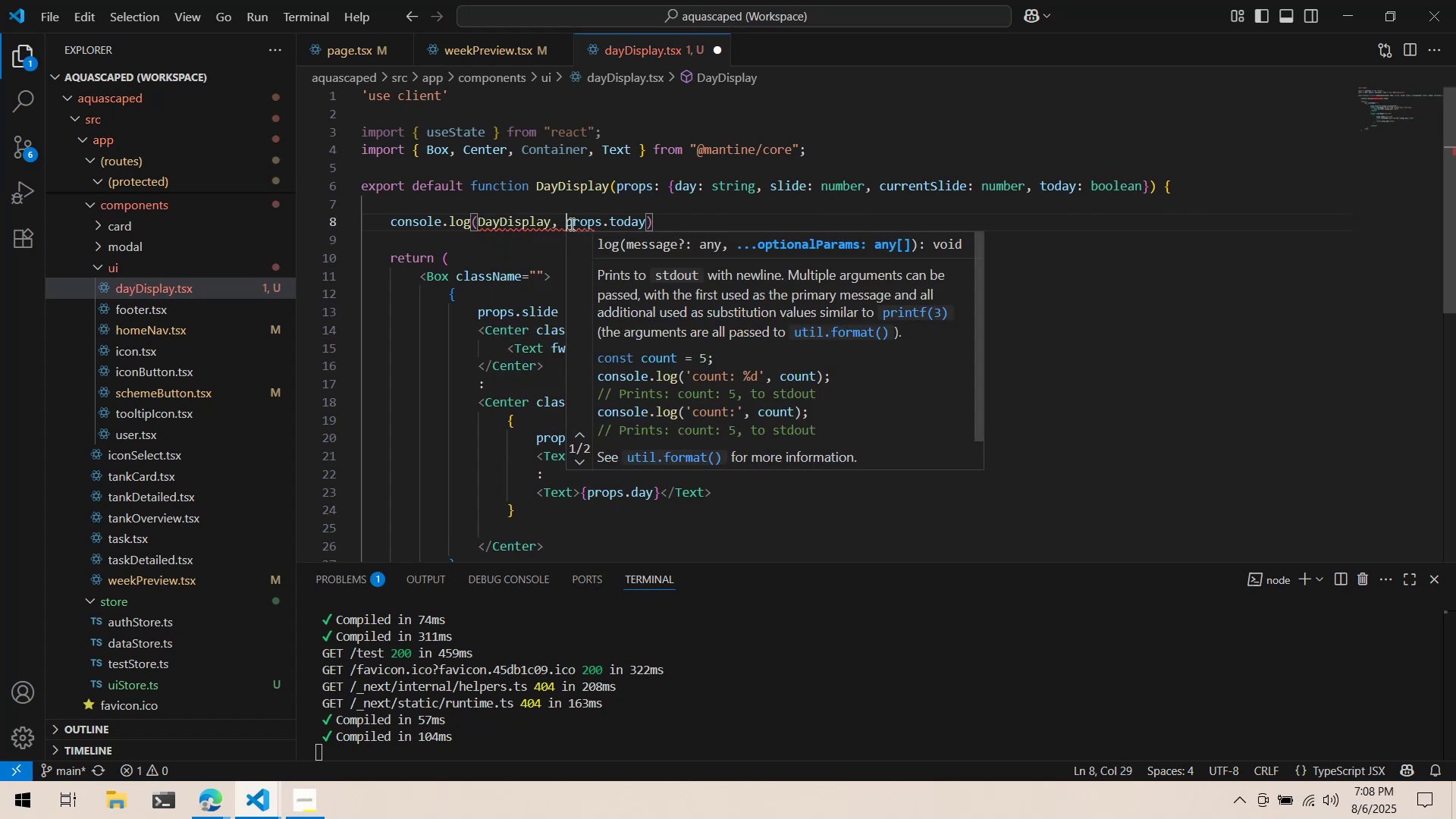 
key(Control+Backspace)
 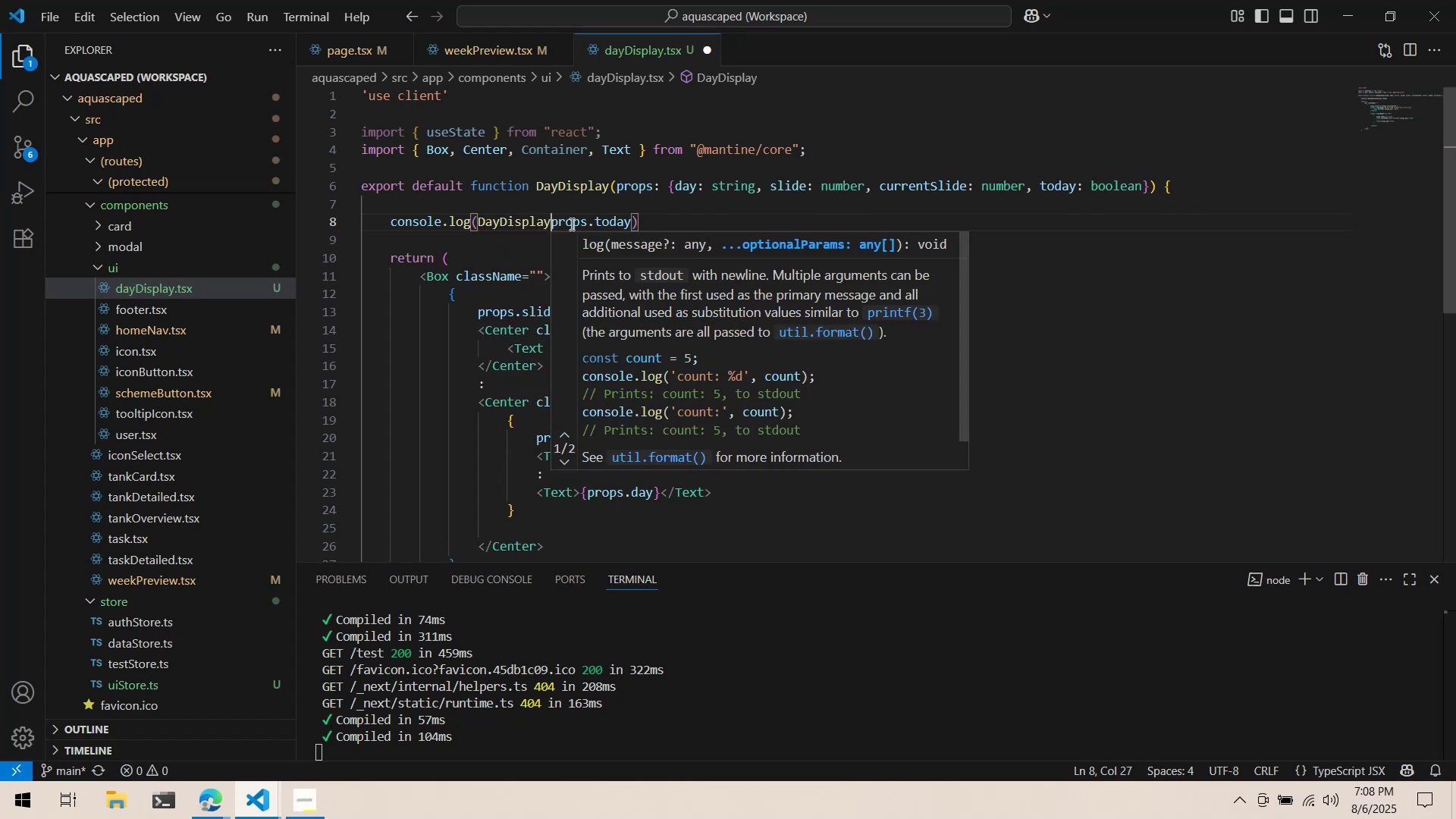 
key(Control+Backspace)
 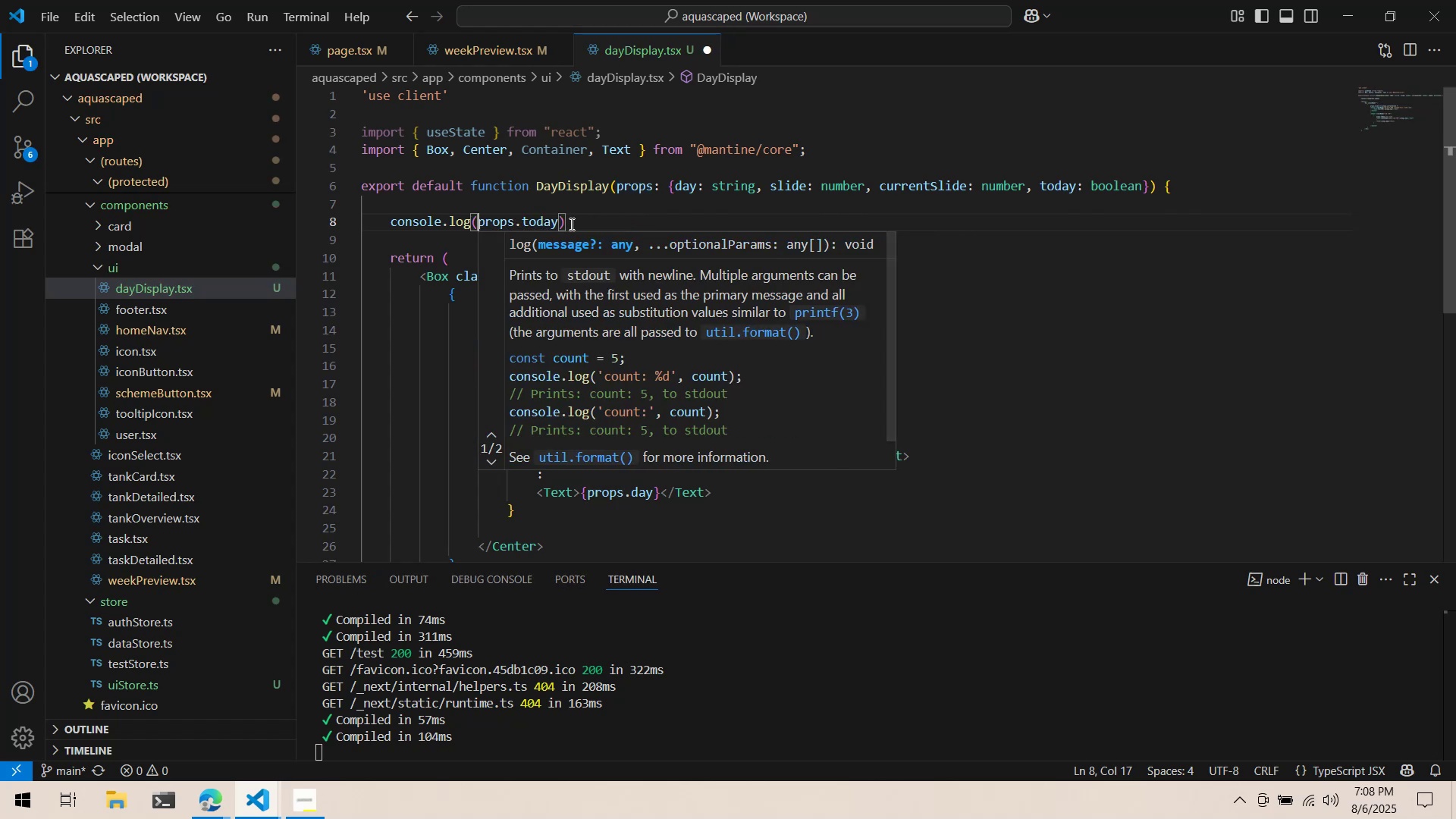 
type(dat)
key(Backspace)
type(y)
 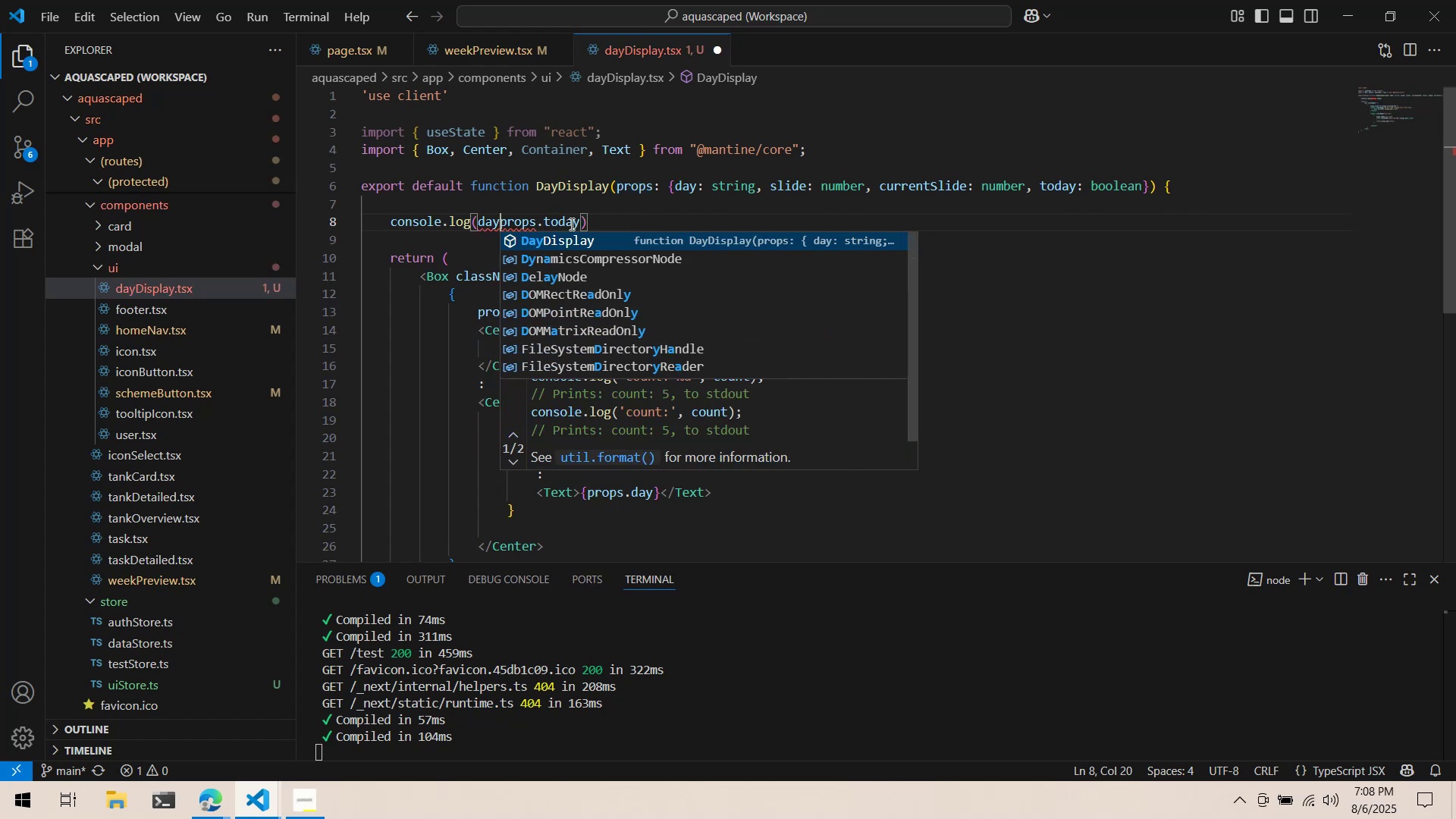 
key(ArrowRight)
 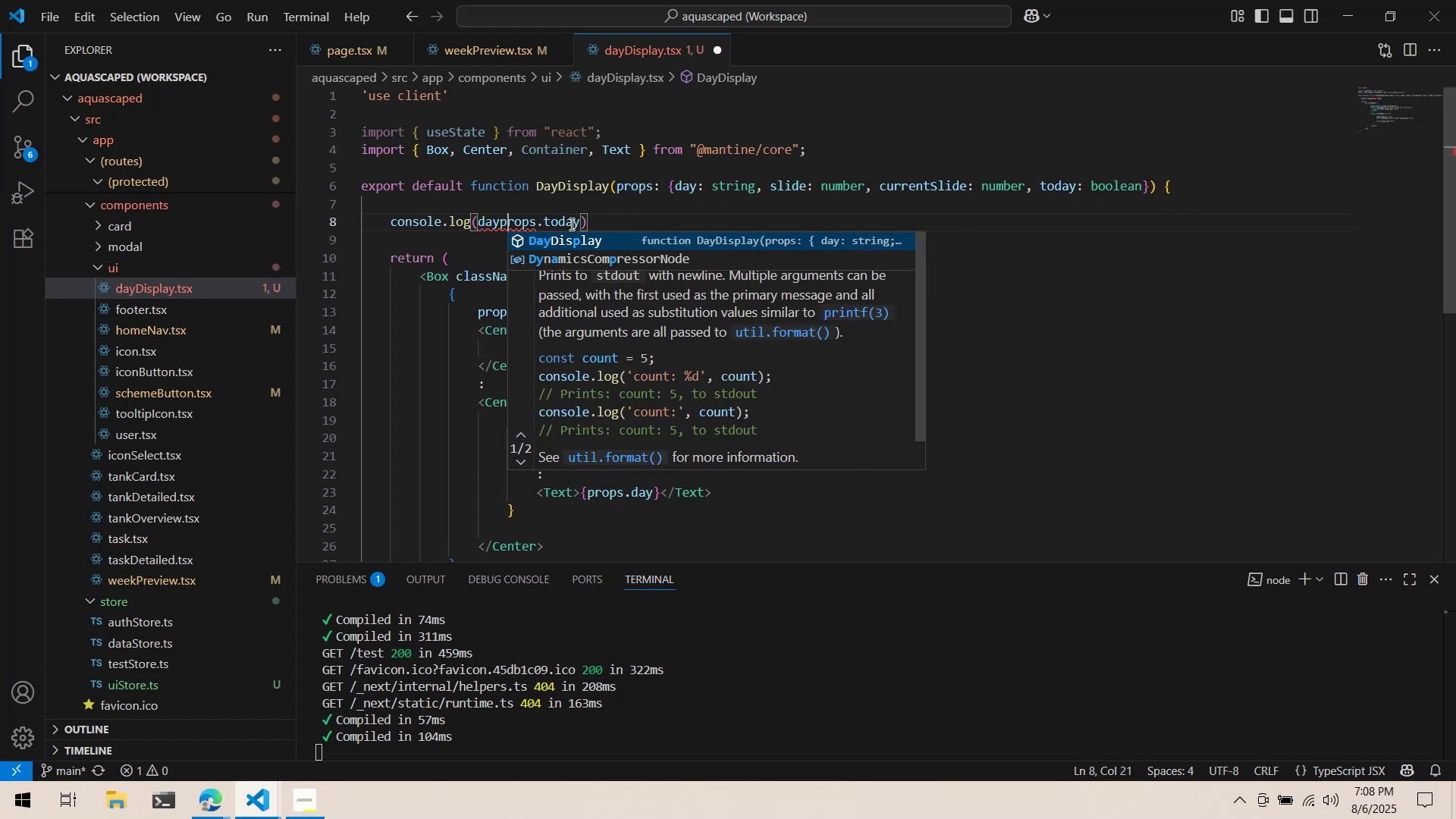 
key(Space)
 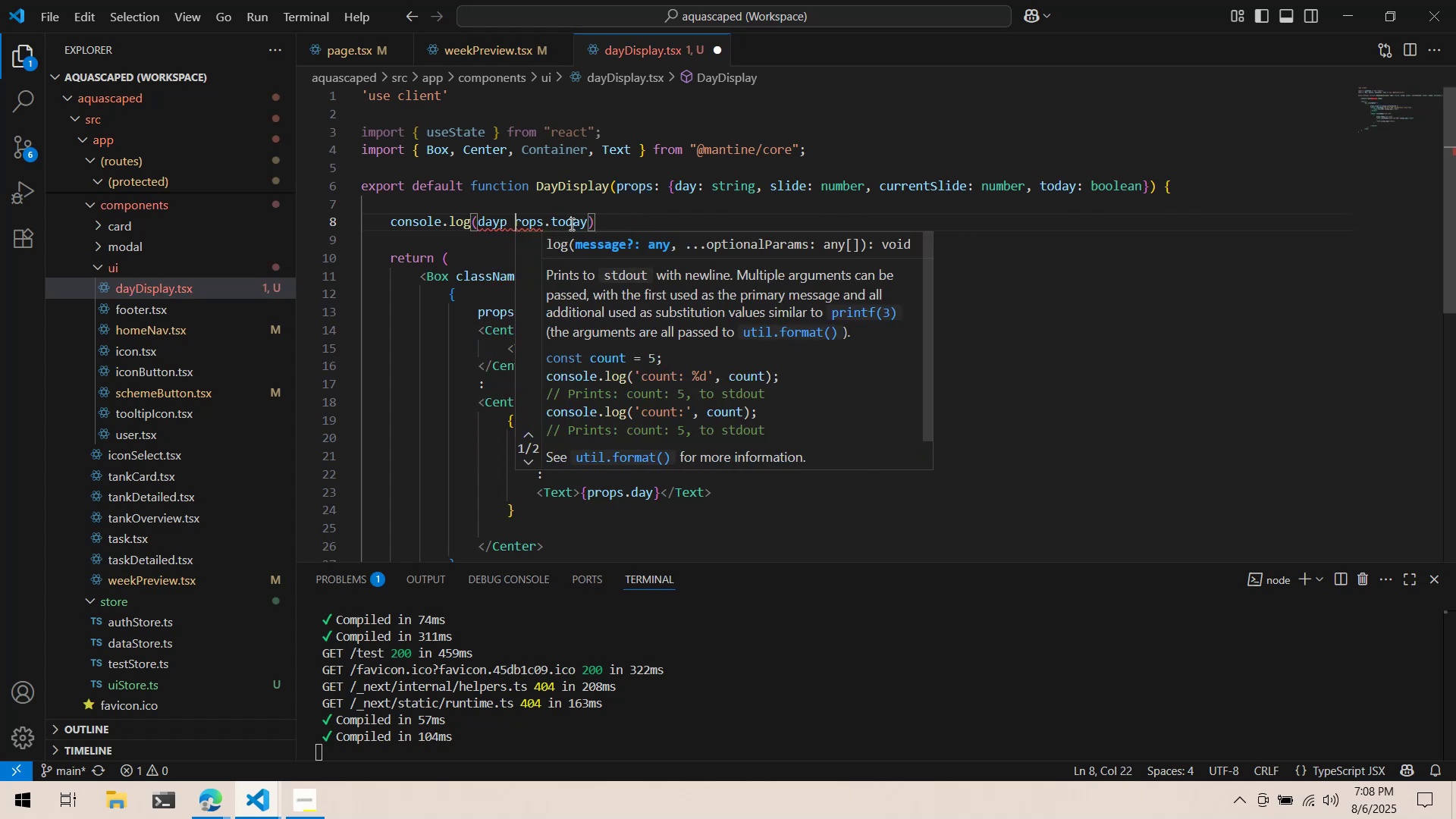 
key(Backspace)
 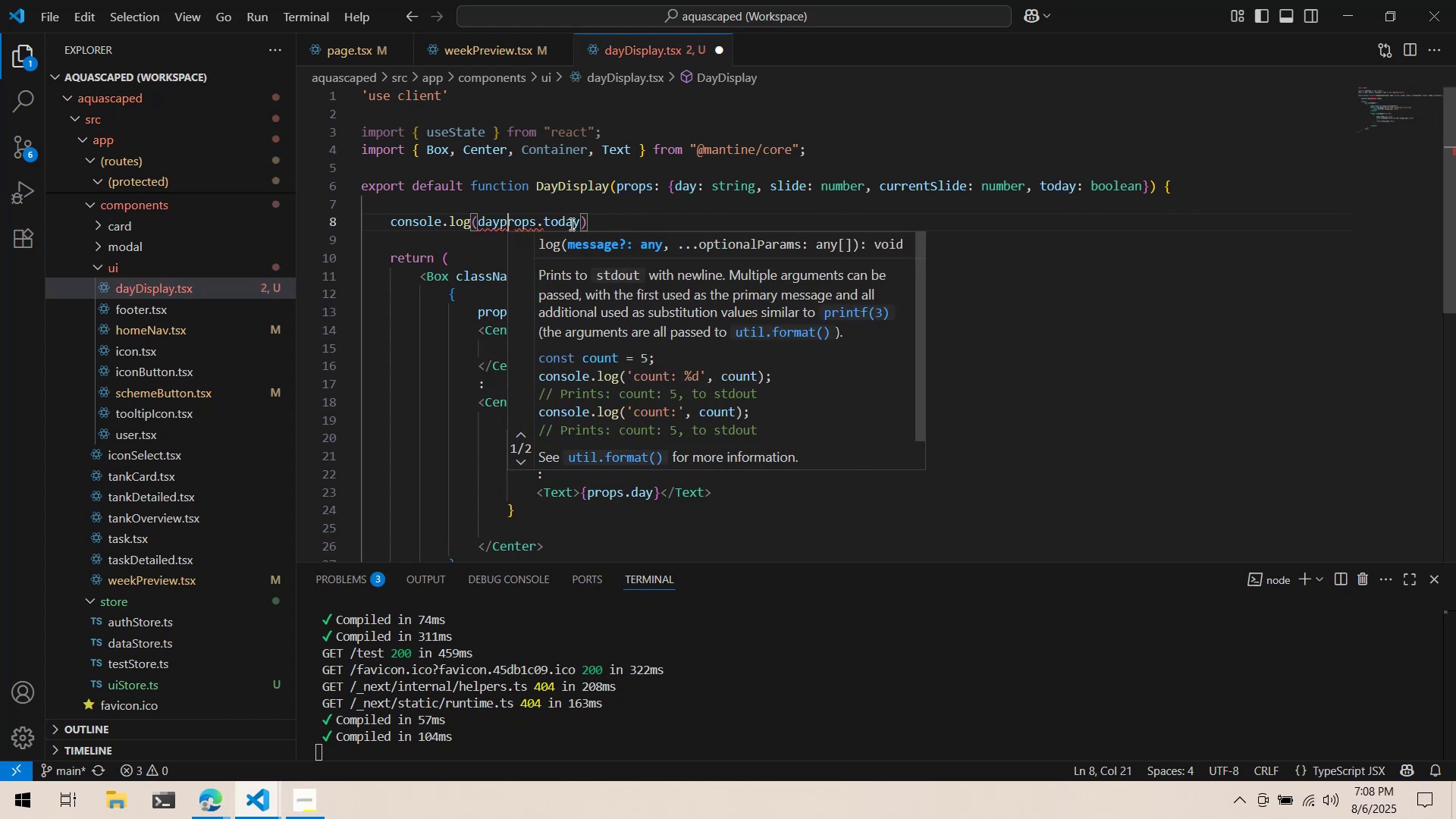 
key(Control+ControlRight)
 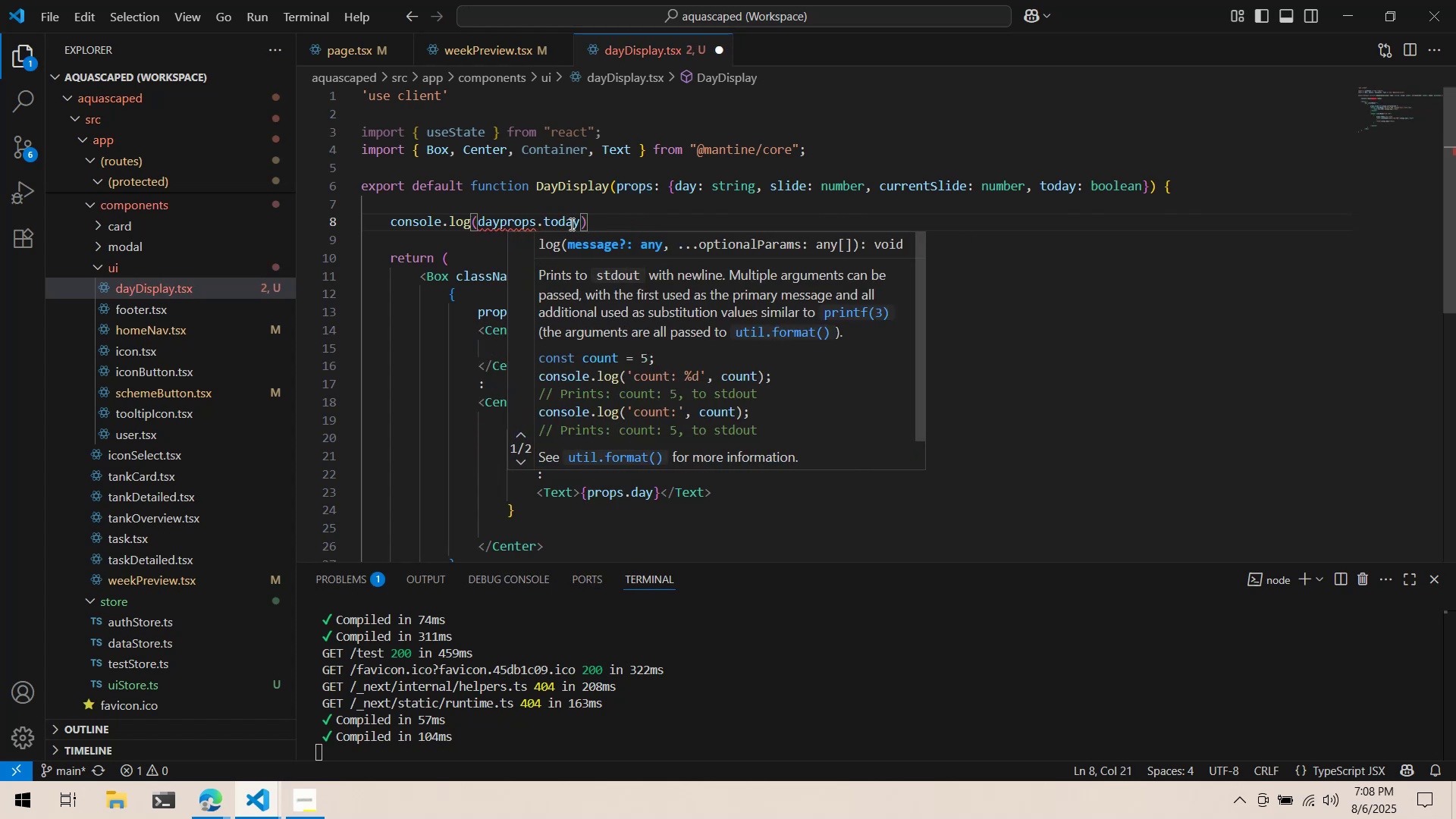 
key(Control+ControlLeft)
 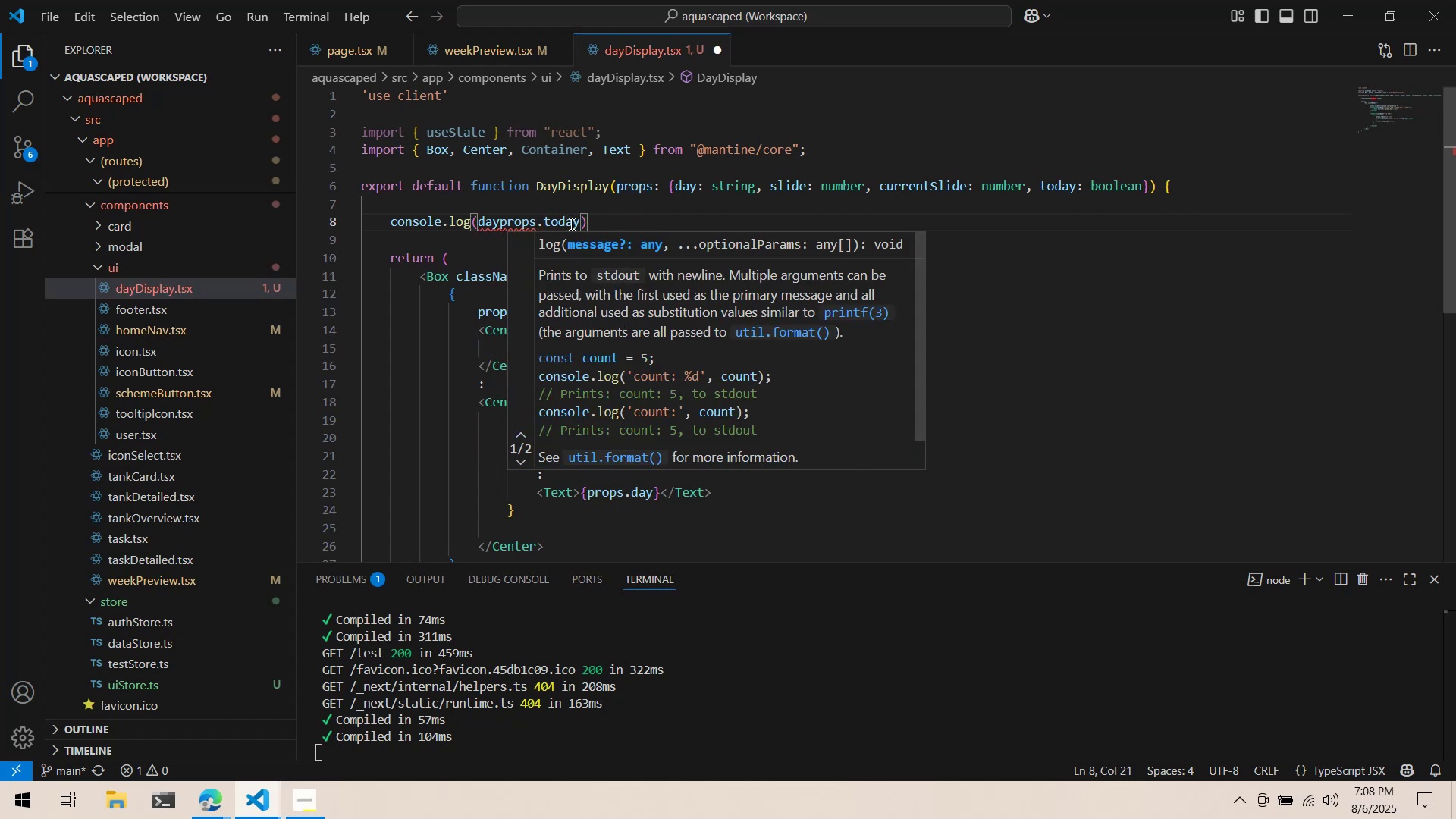 
key(Control+Z)
 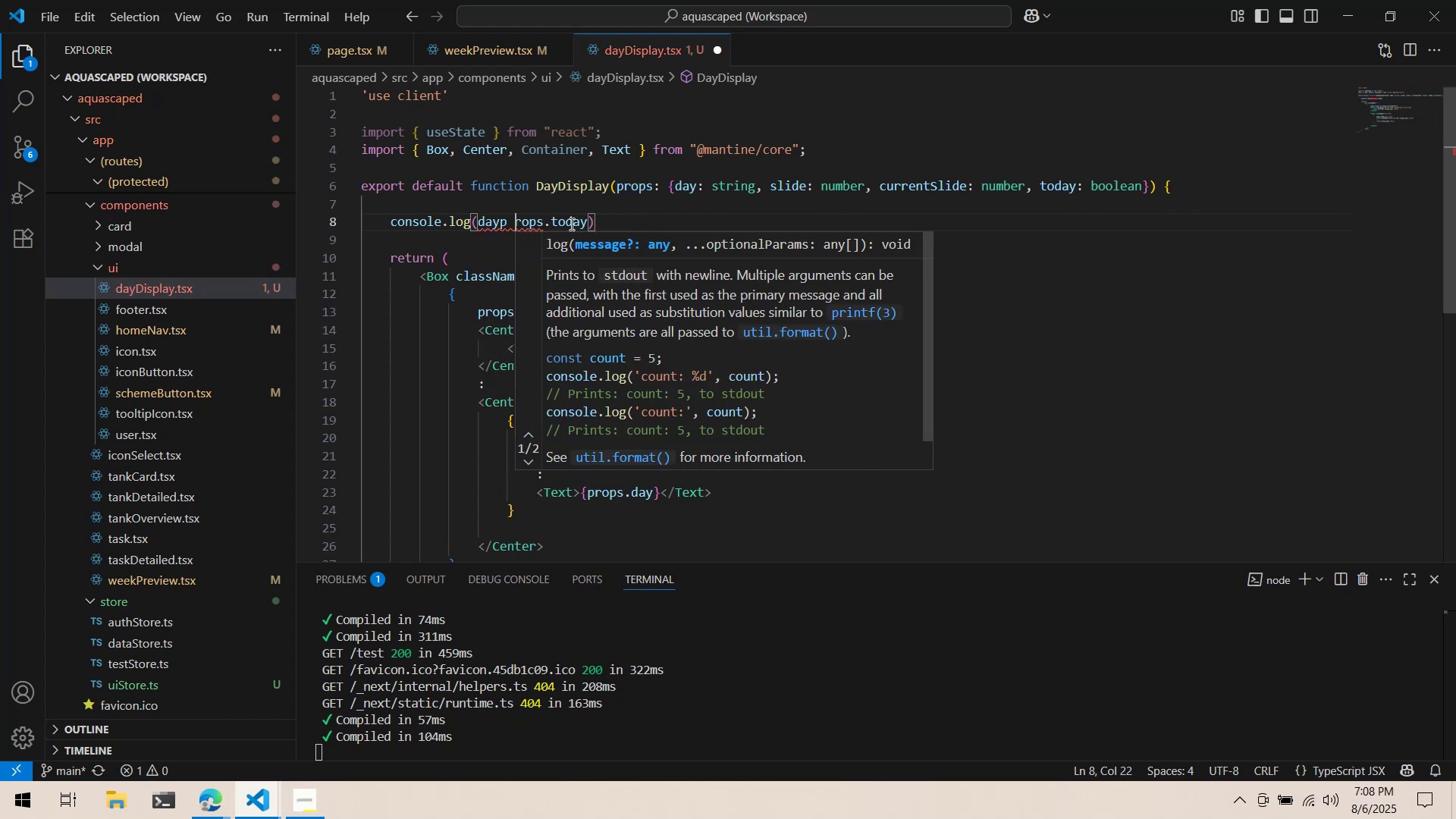 
key(Control+ControlLeft)
 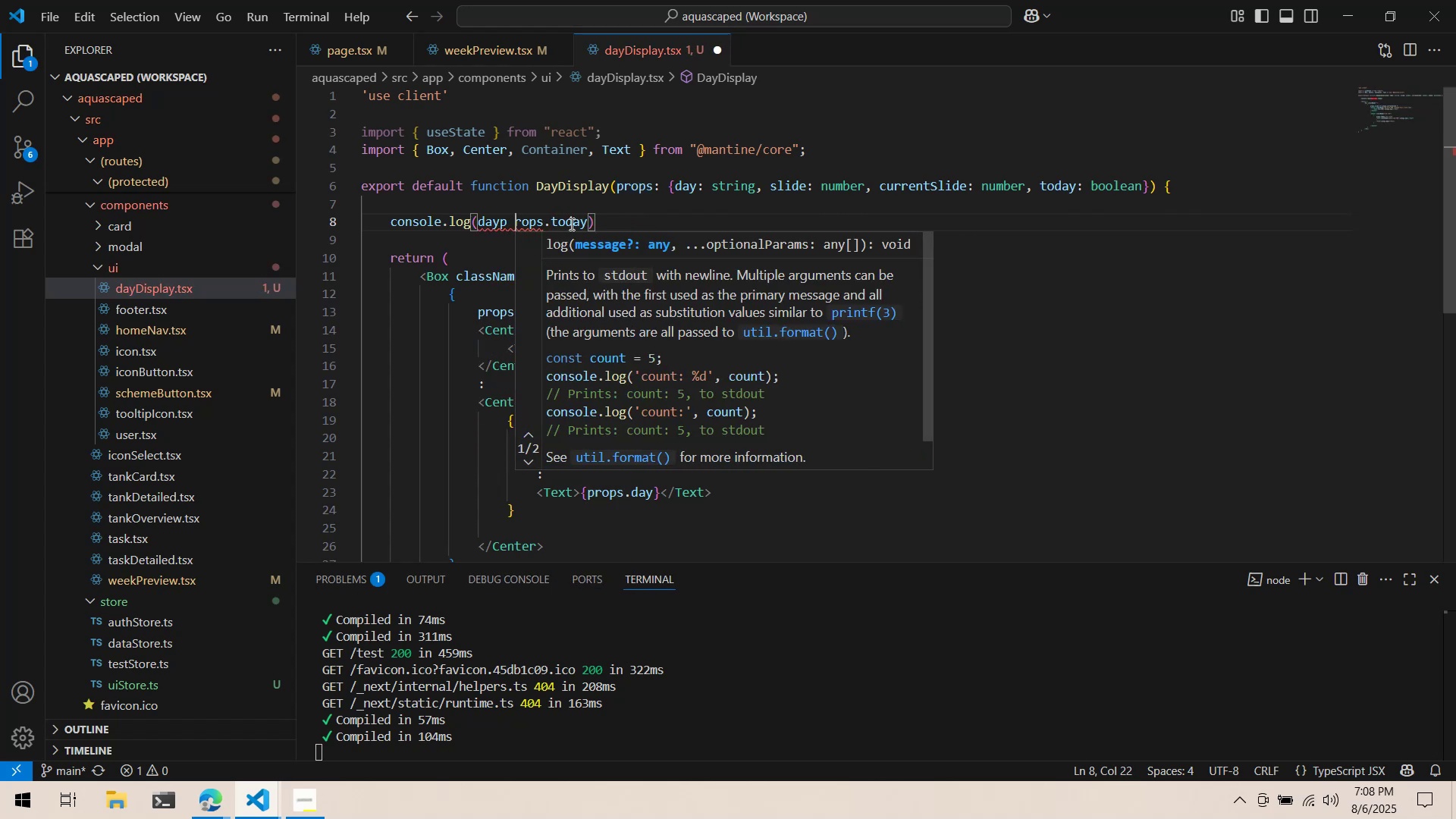 
key(Control+Z)
 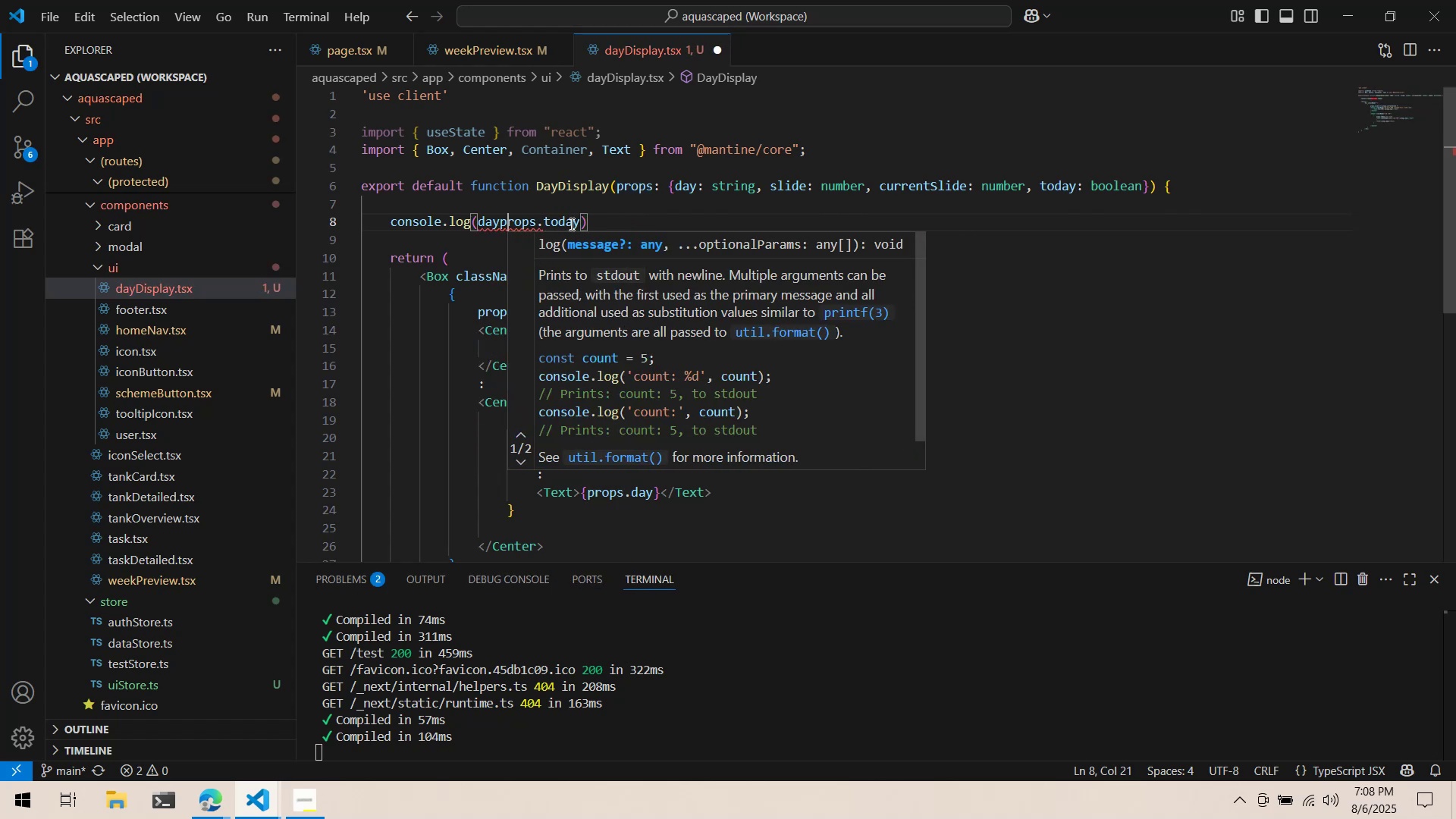 
key(Control+ControlLeft)
 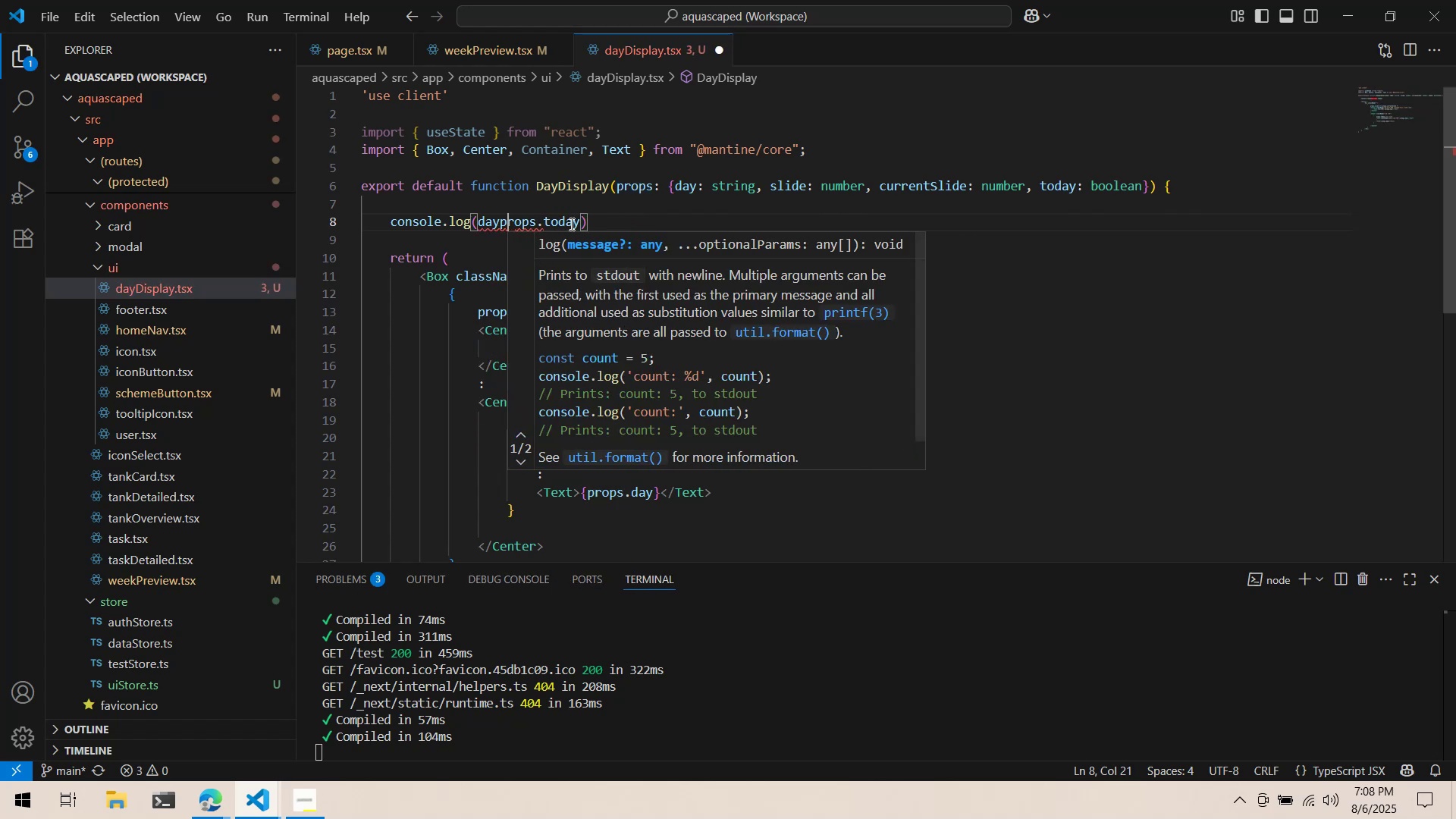 
key(Control+Z)
 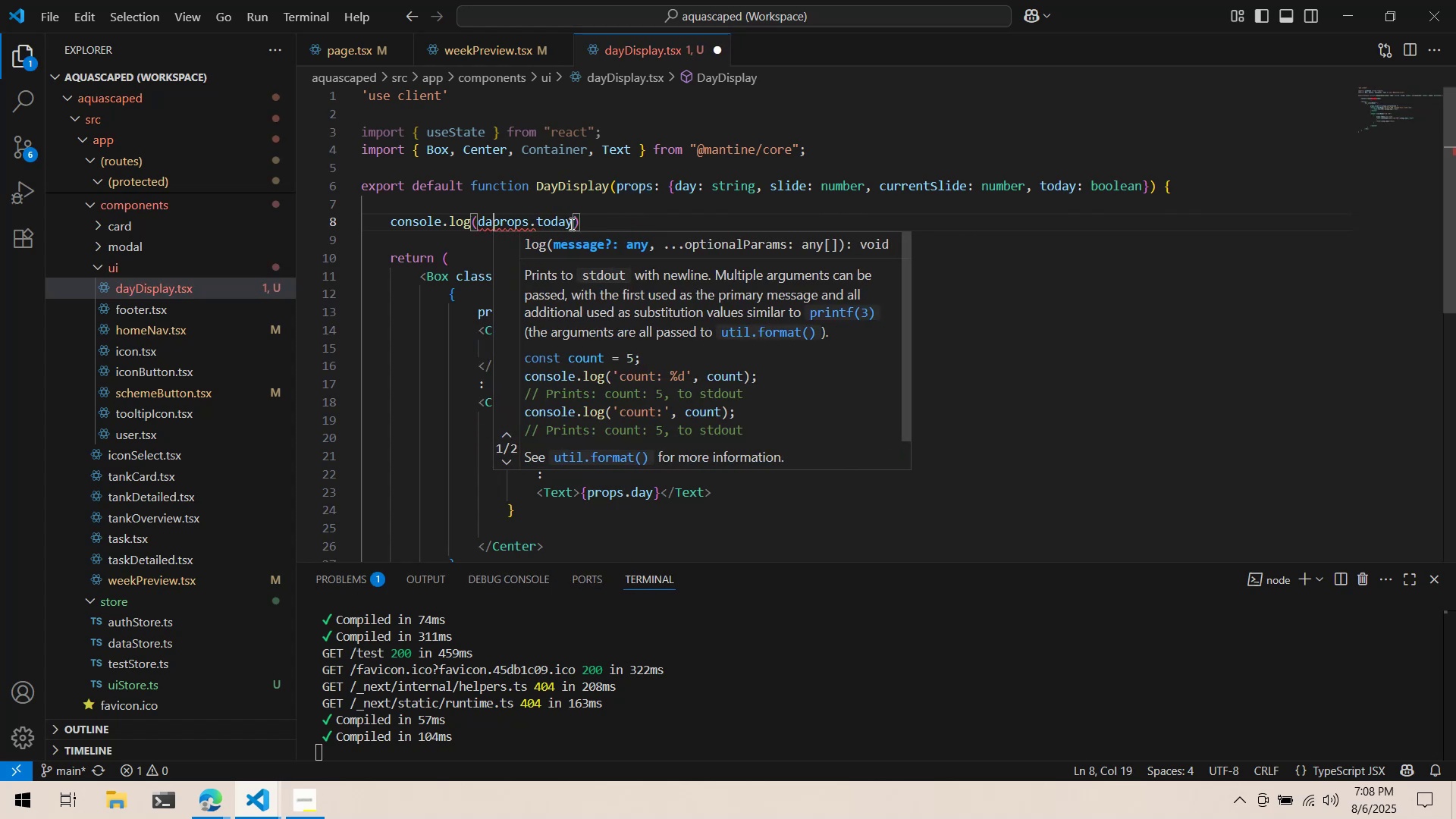 
key(Control+ControlRight)
 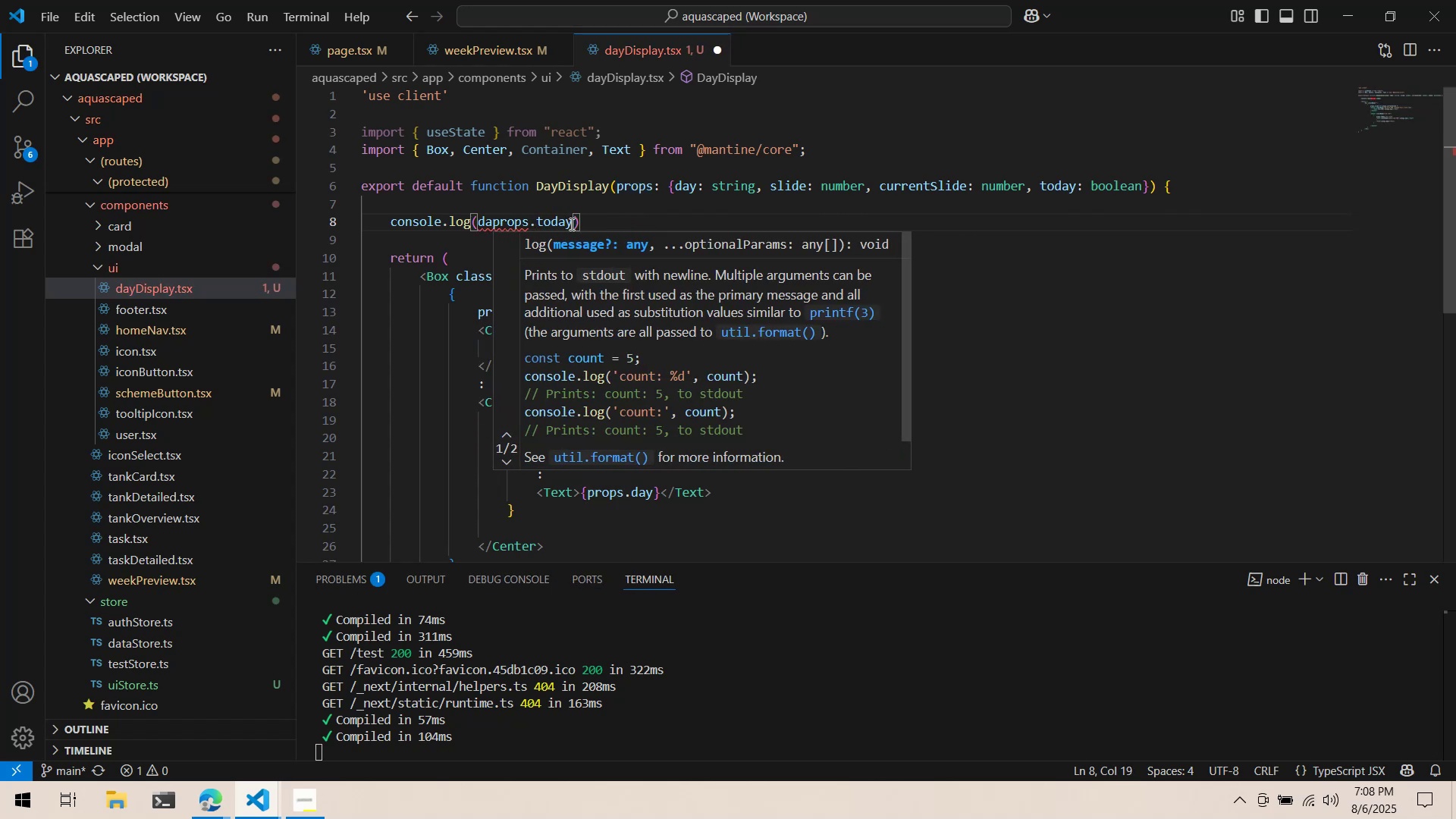 
key(Control+ControlRight)
 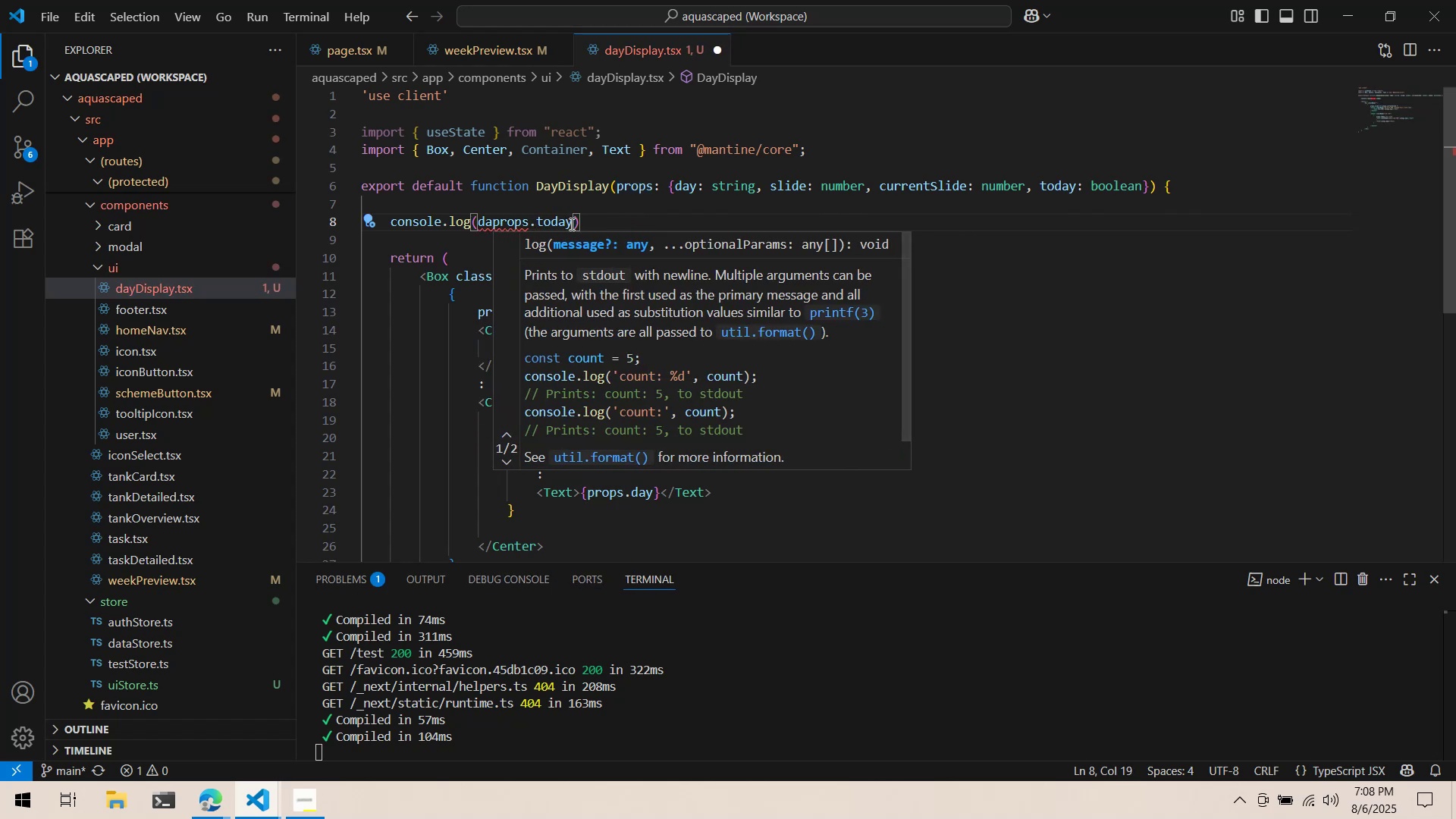 
key(Control+ControlLeft)
 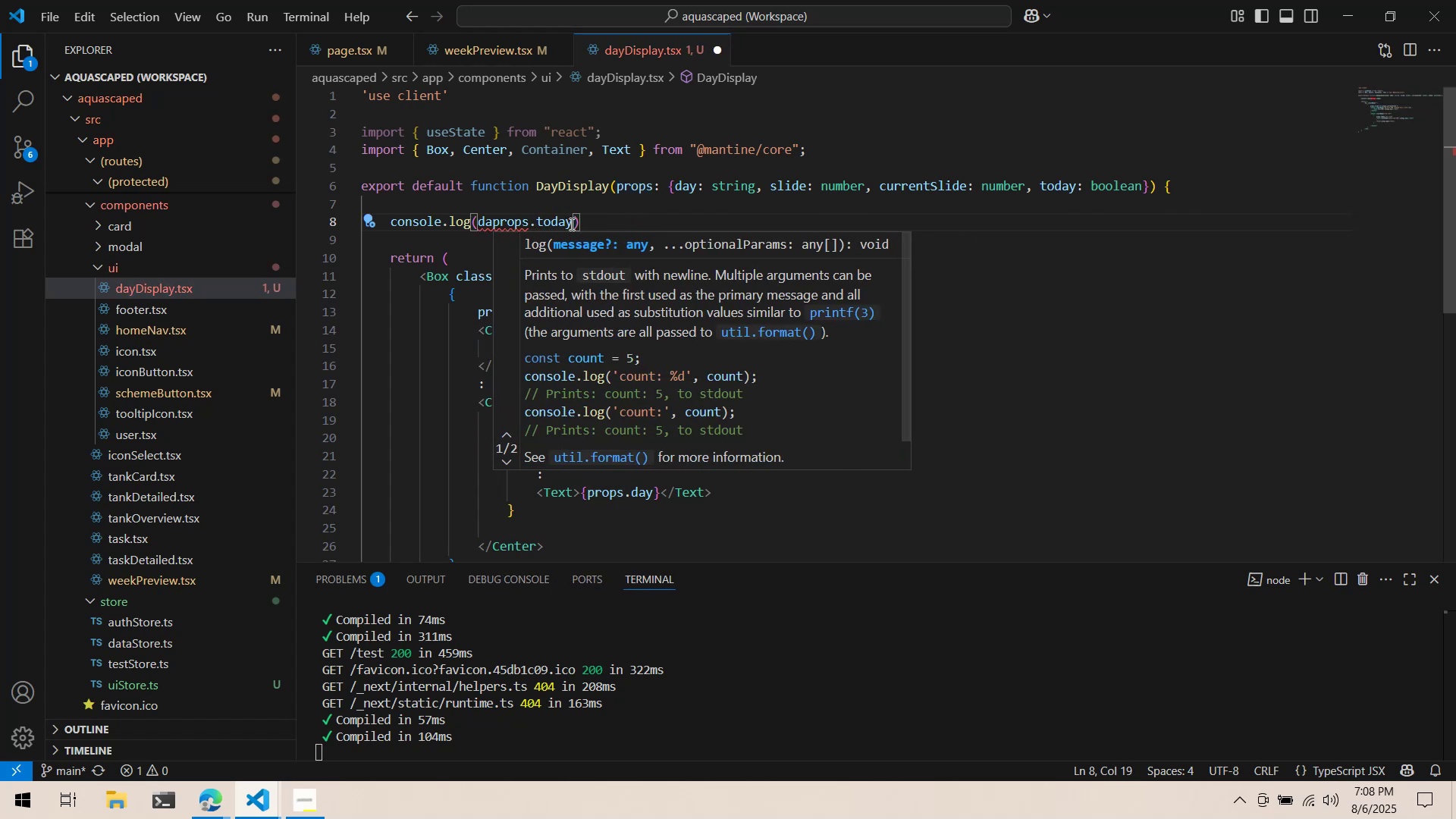 
key(Control+Z)
 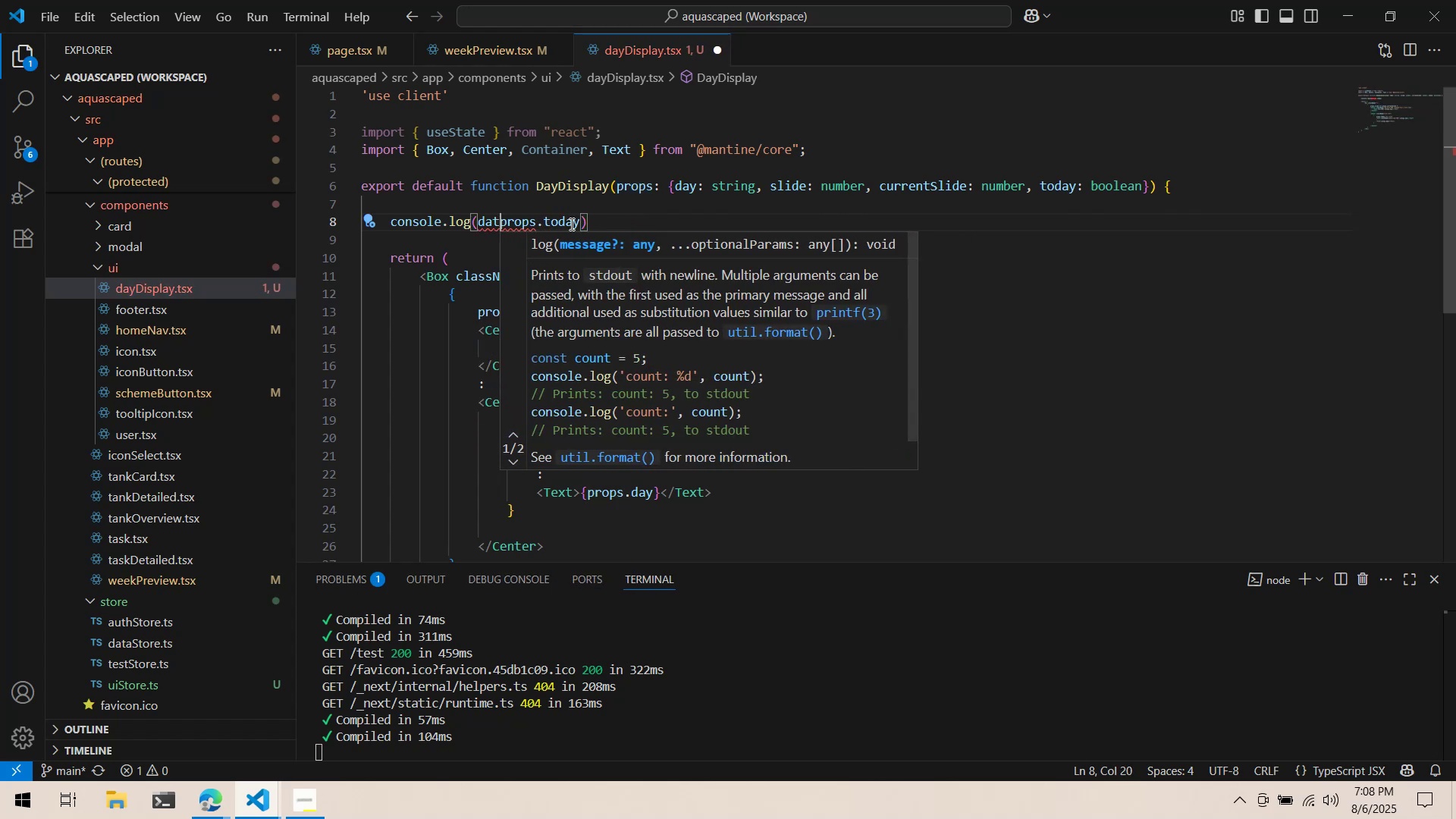 
key(Backspace)
key(Backspace)
key(Backspace)
type(props.day, )
 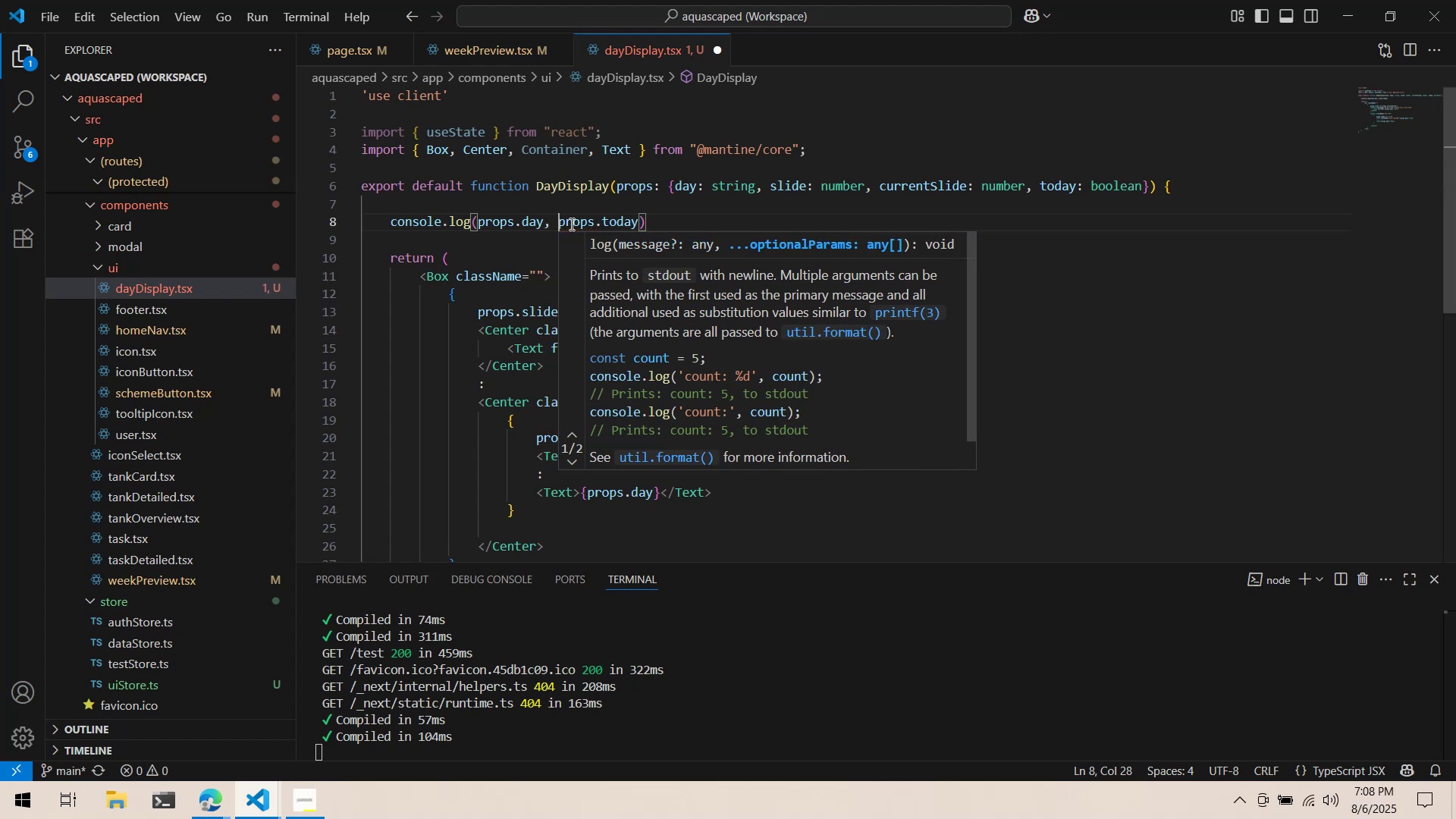 
key(Control+ControlLeft)
 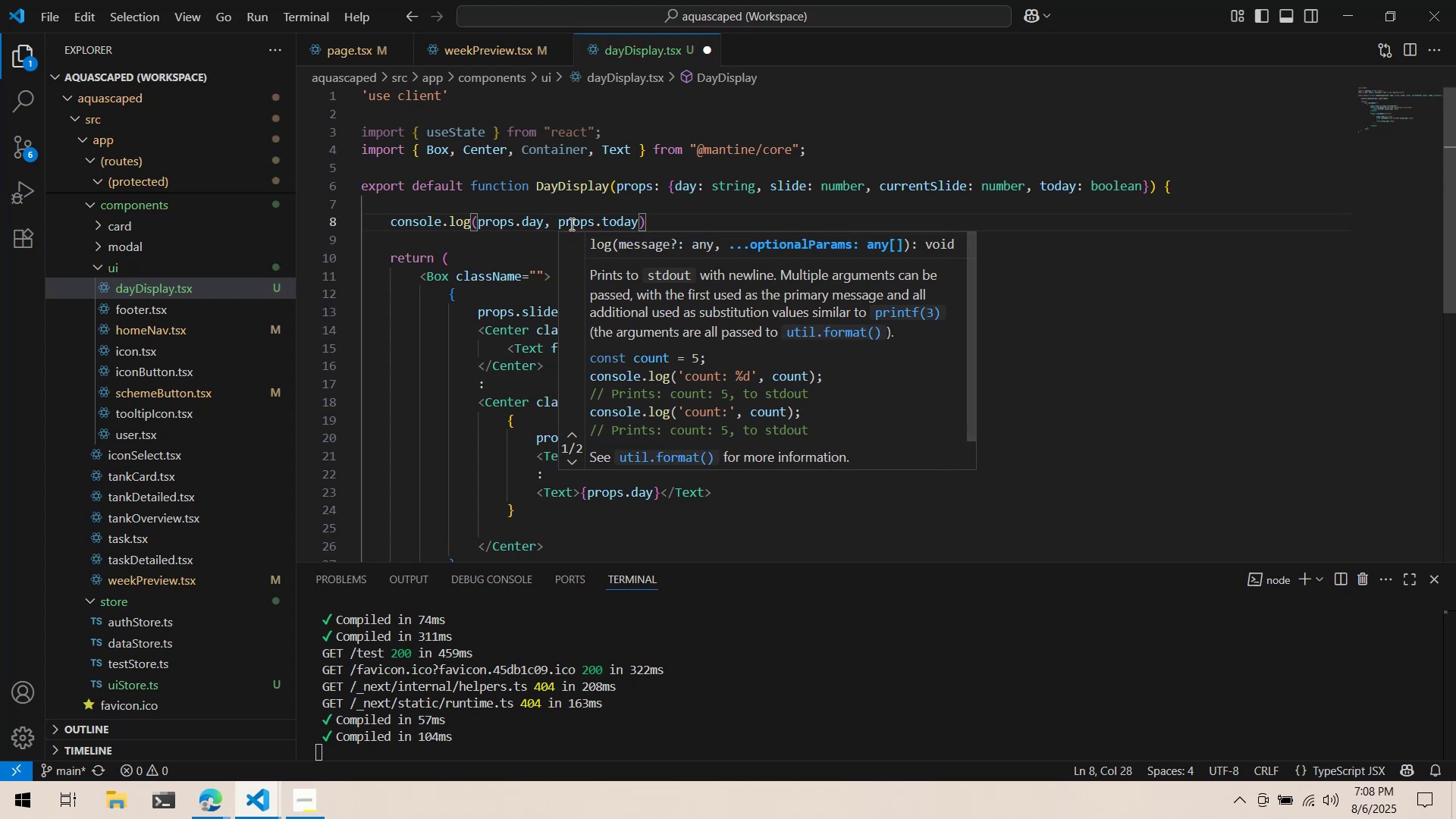 
key(Control+S)
 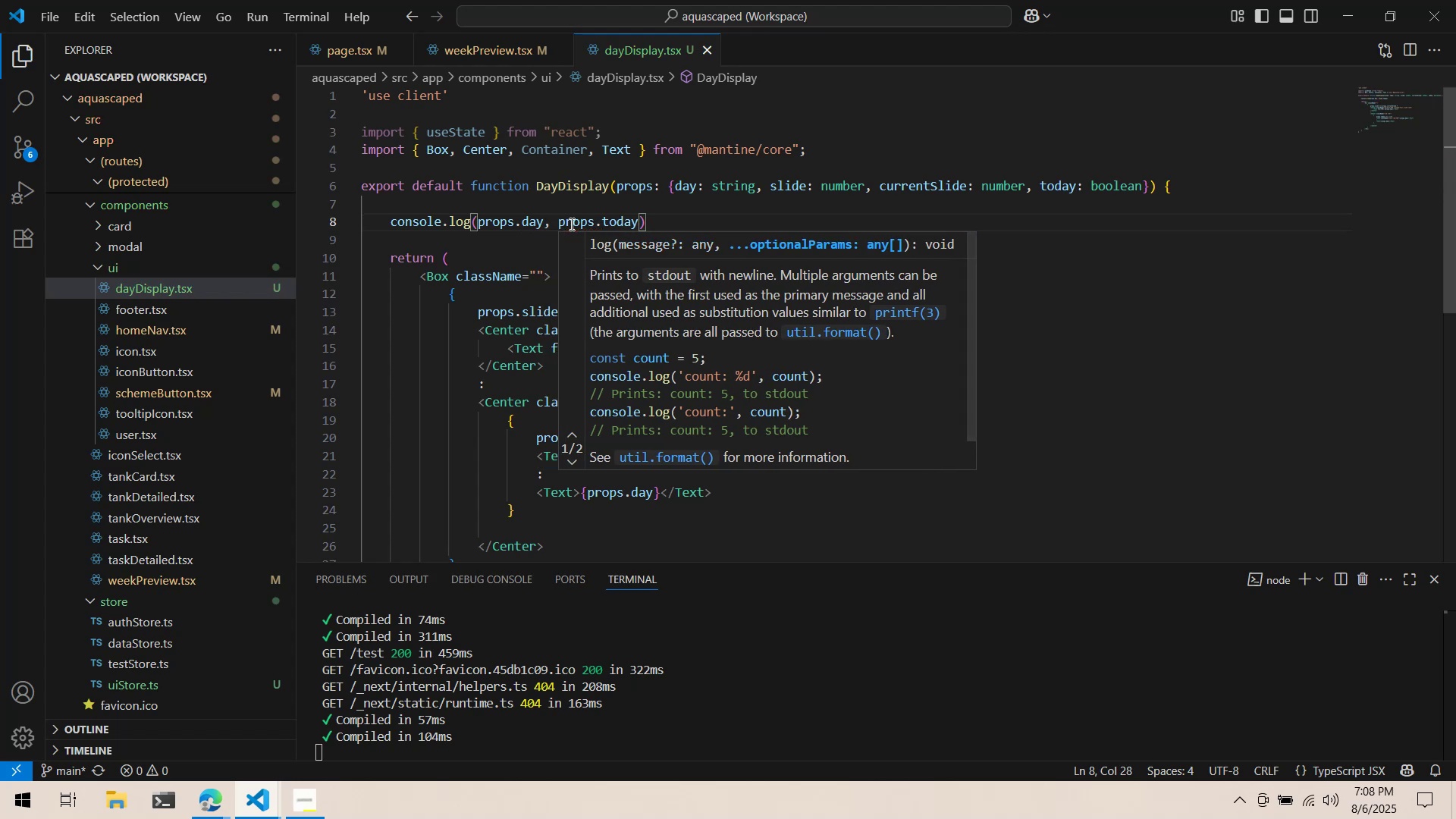 
key(Alt+AltLeft)
 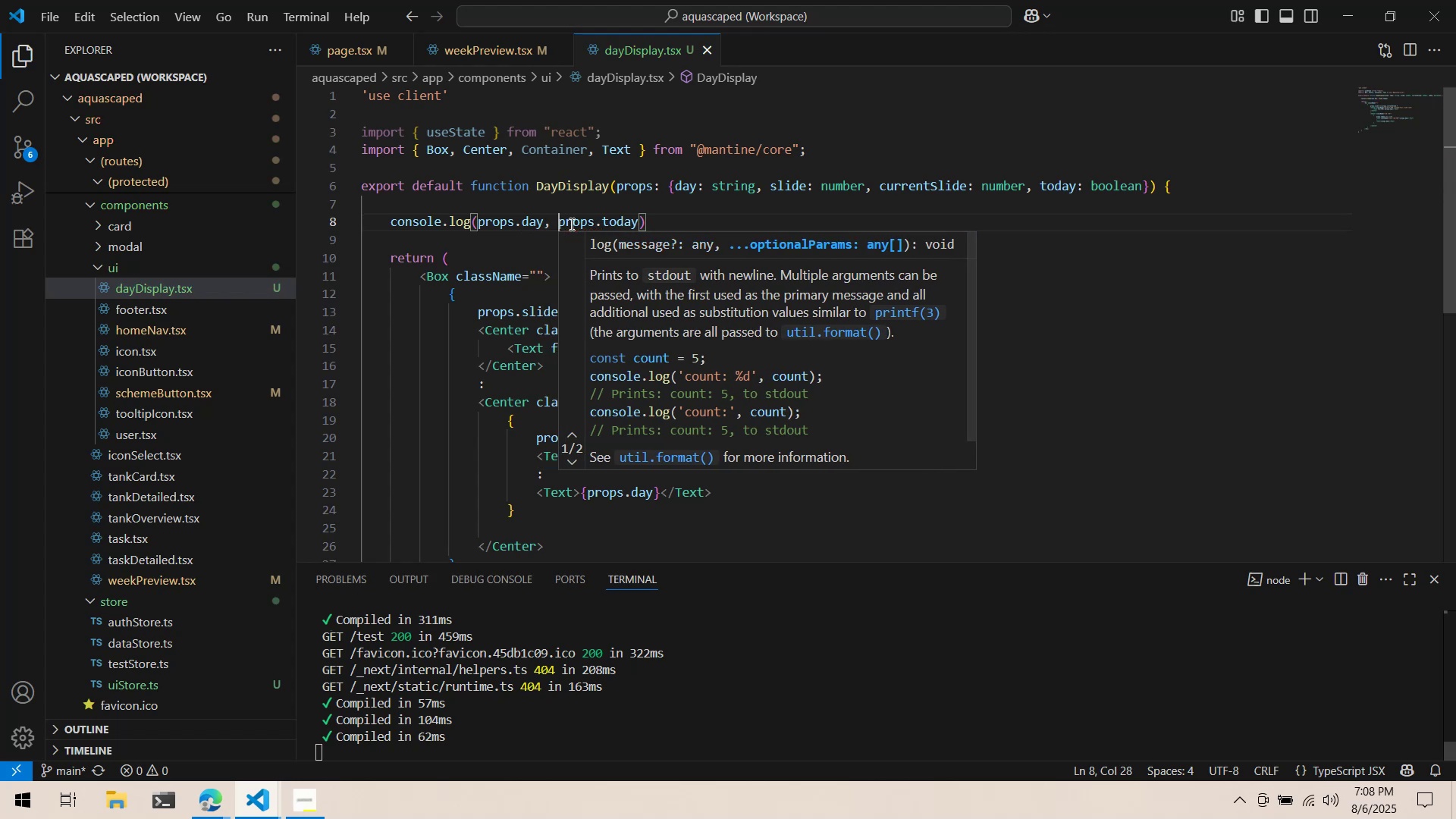 
key(Alt+Tab)
 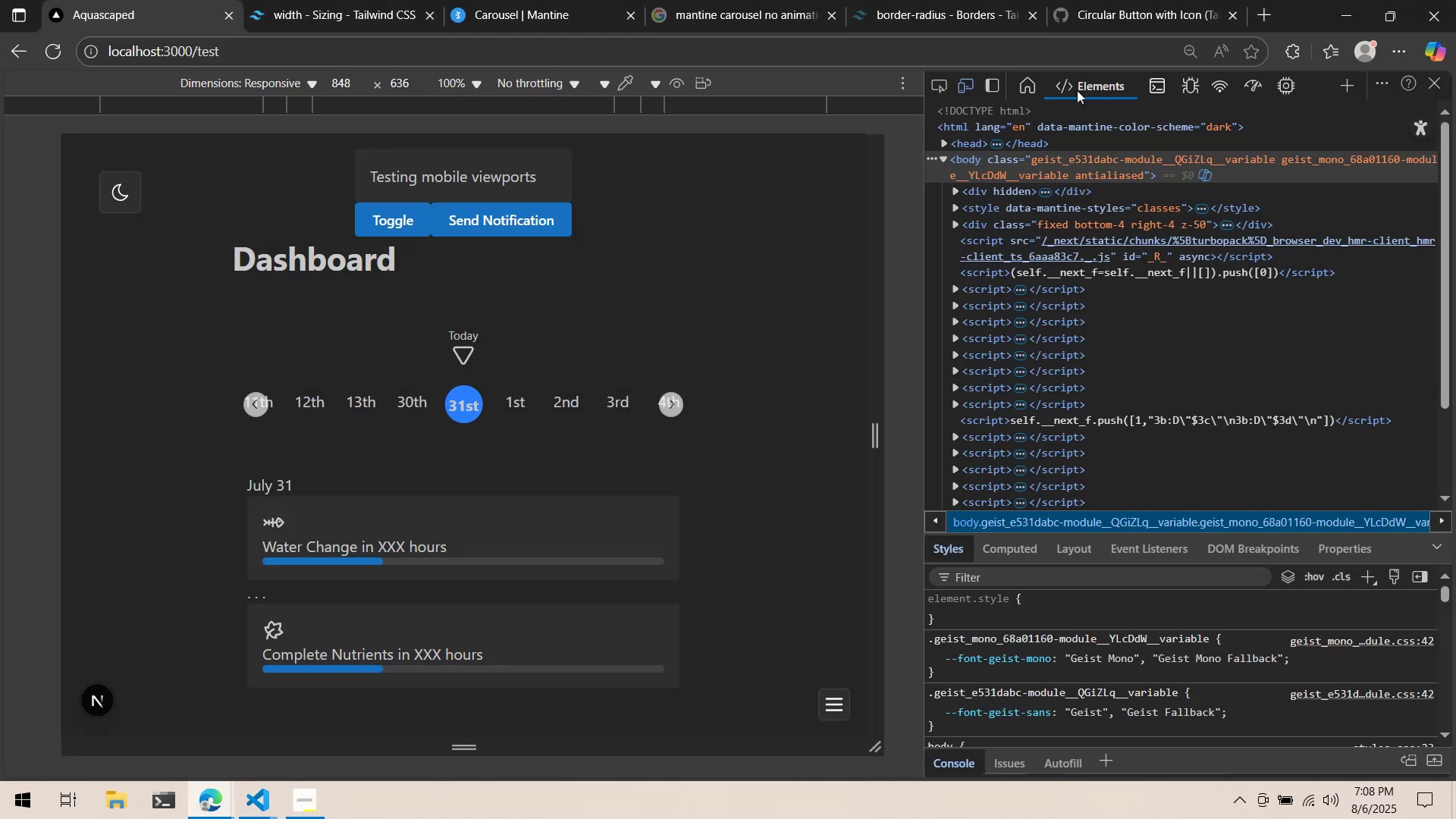 
left_click([1154, 83])
 